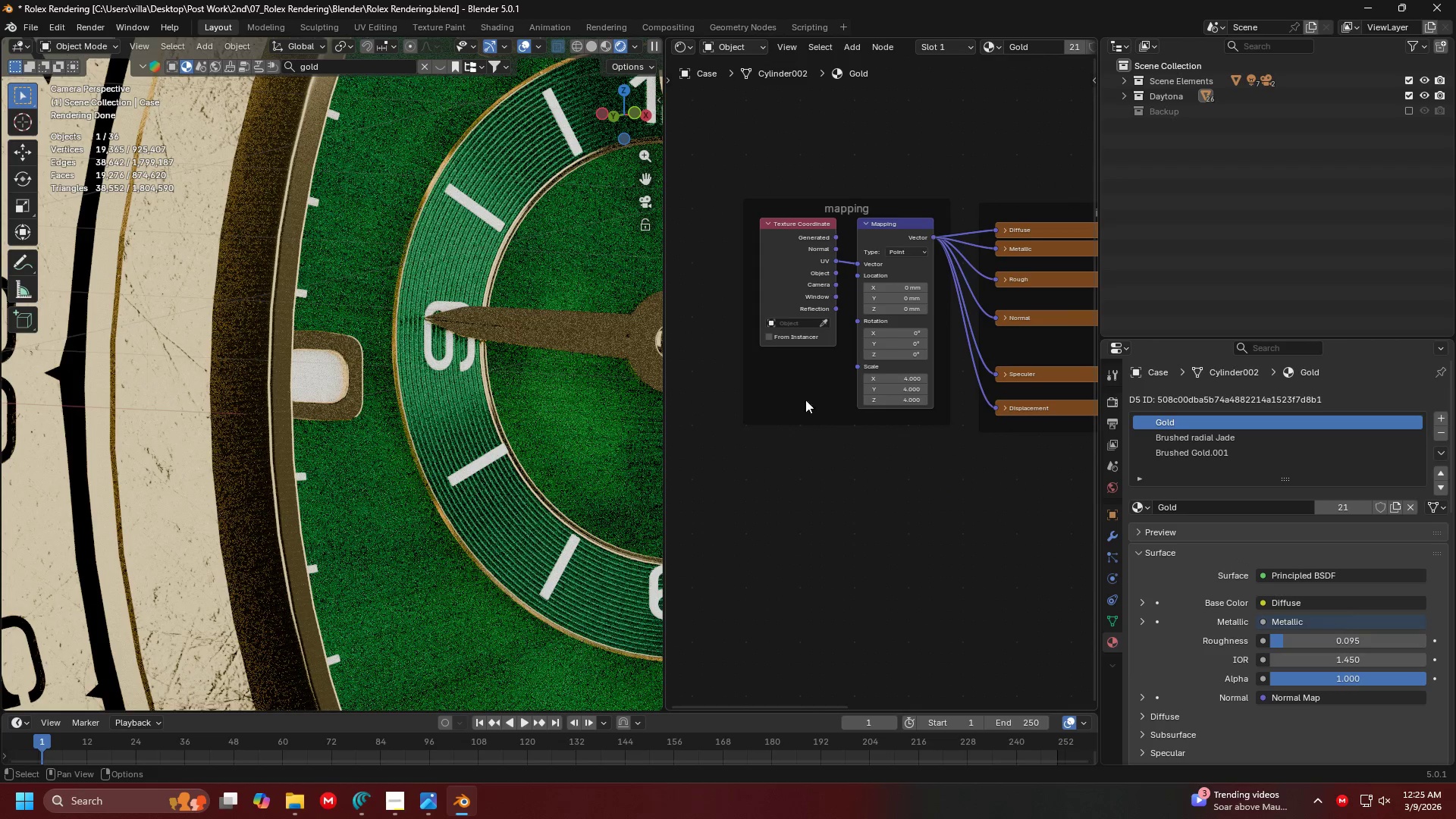 
left_click_drag(start_coordinate=[932, 367], to_coordinate=[934, 461])
 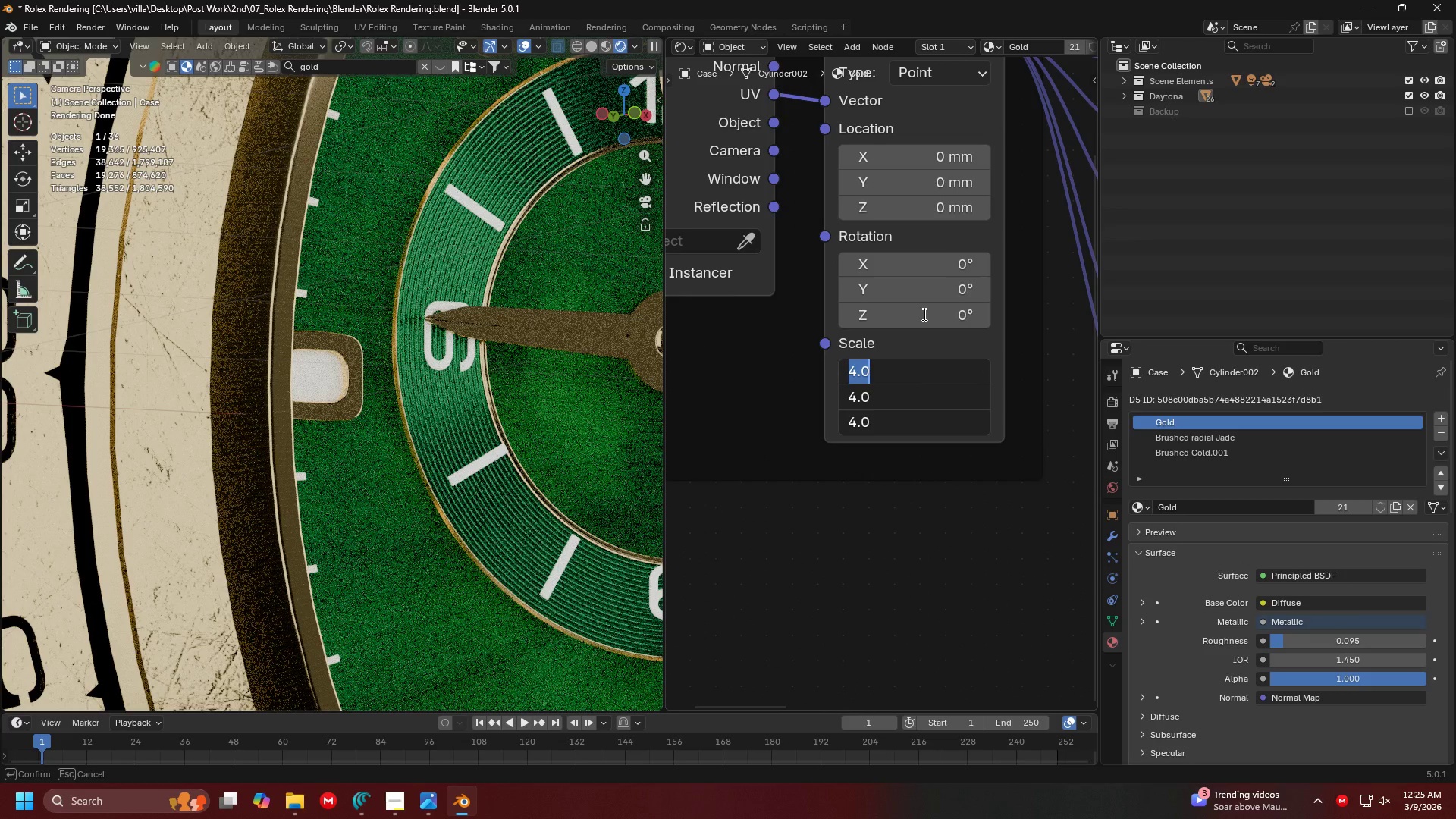 
scroll: coordinate [935, 391], scroll_direction: up, amount: 11.0
 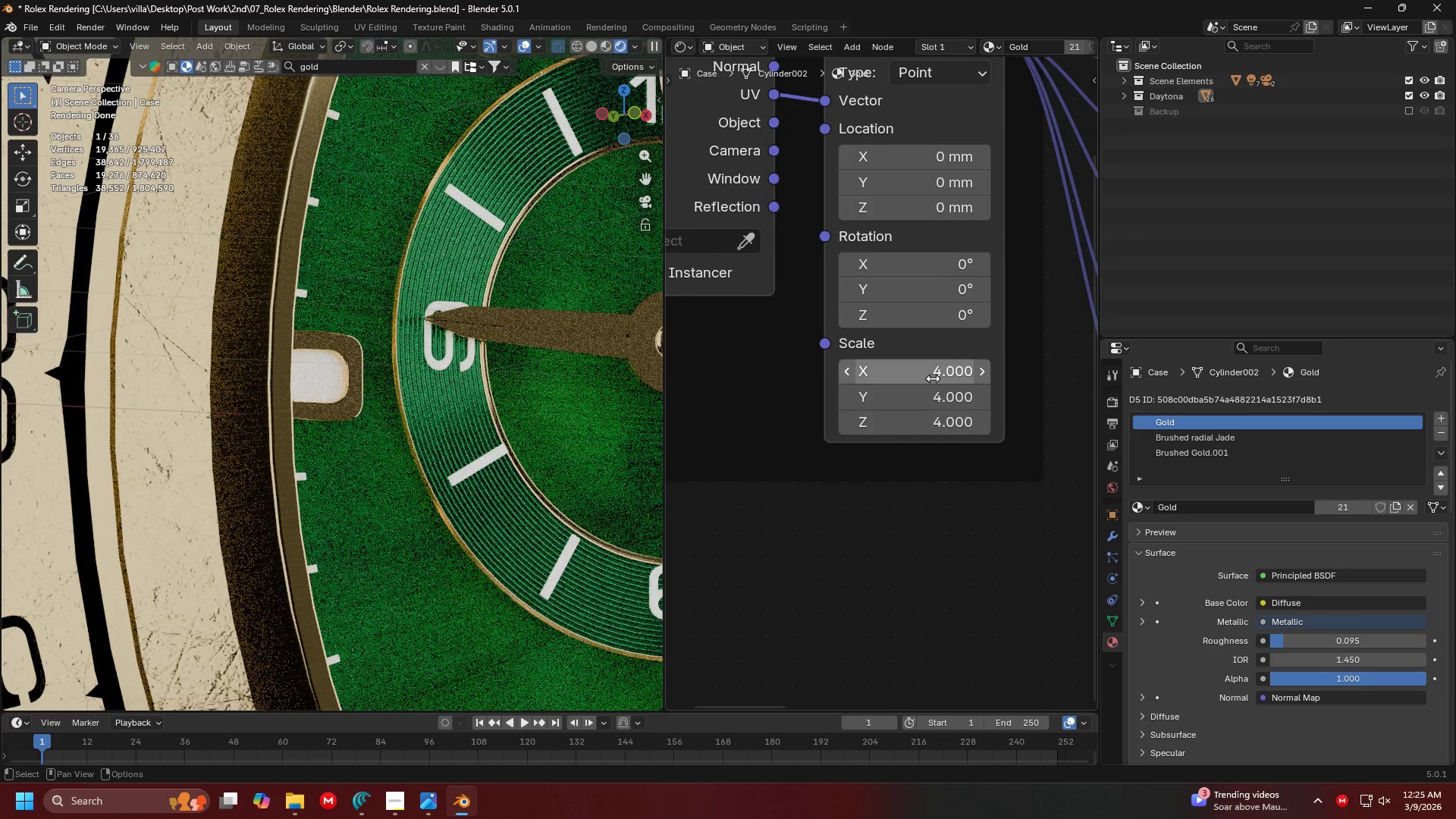 
key(8)
 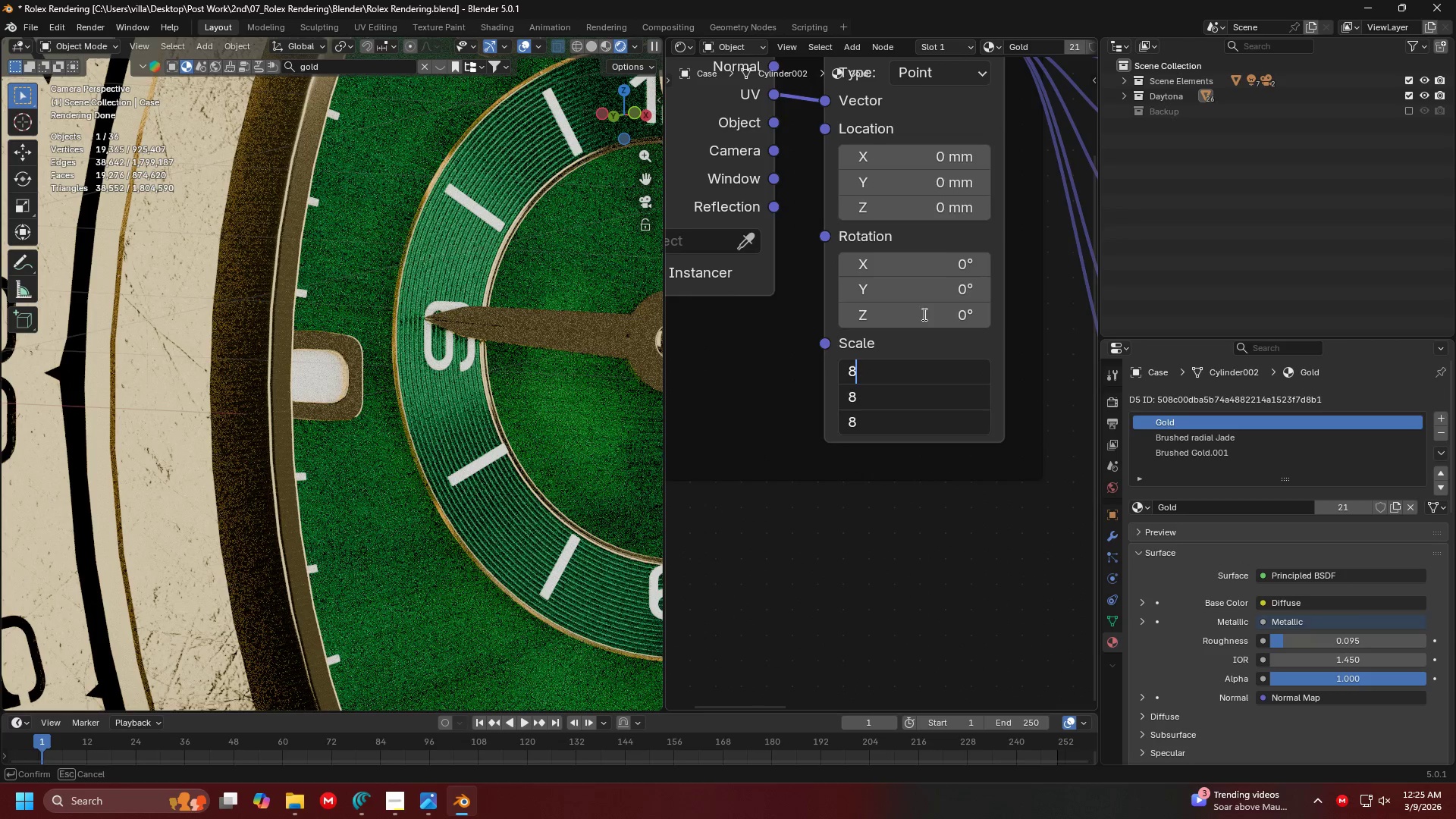 
key(Enter)
 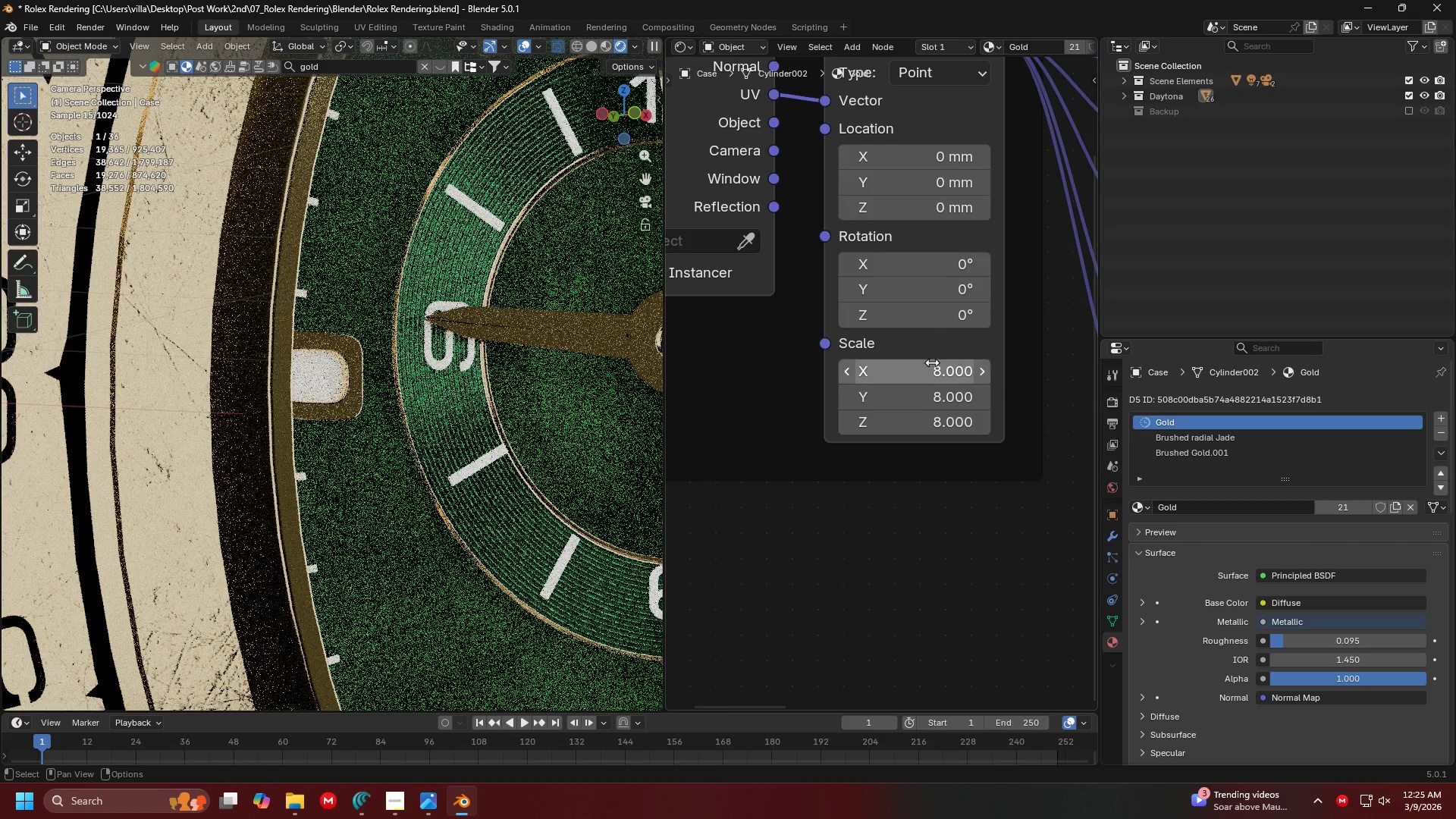 
scroll: coordinate [270, 394], scroll_direction: down, amount: 17.0
 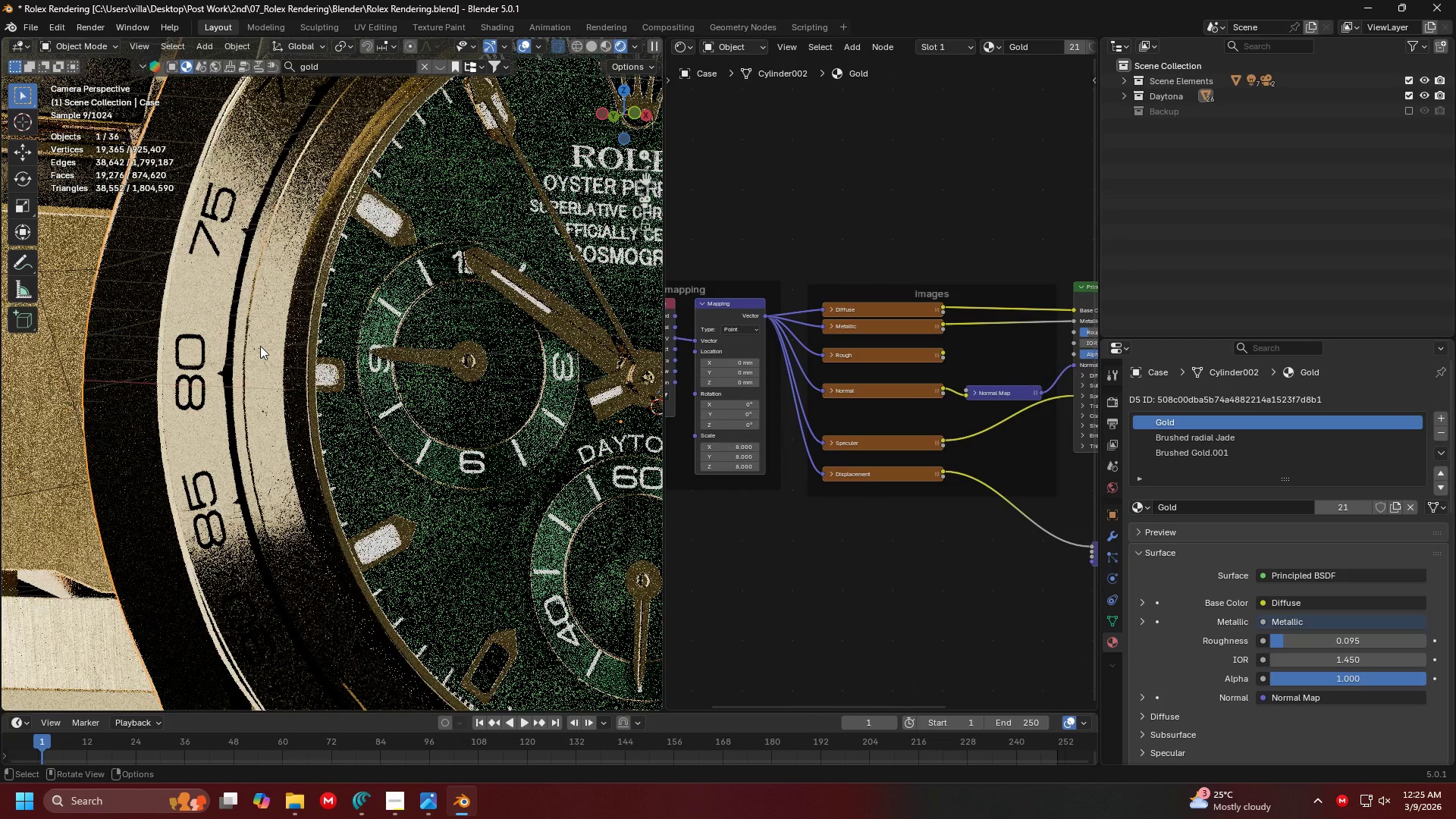 
left_click([260, 346])
 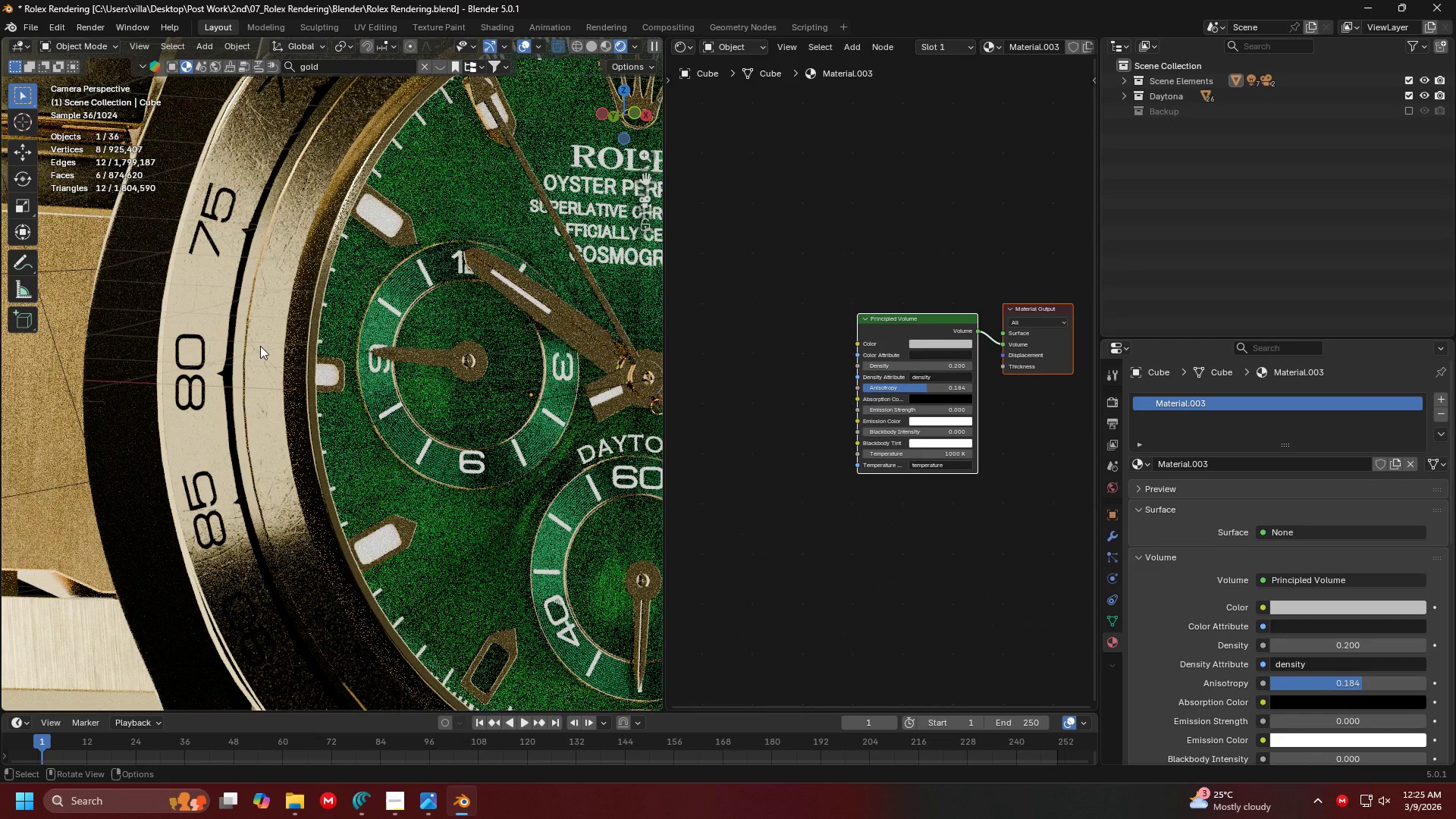 
left_click([260, 346])
 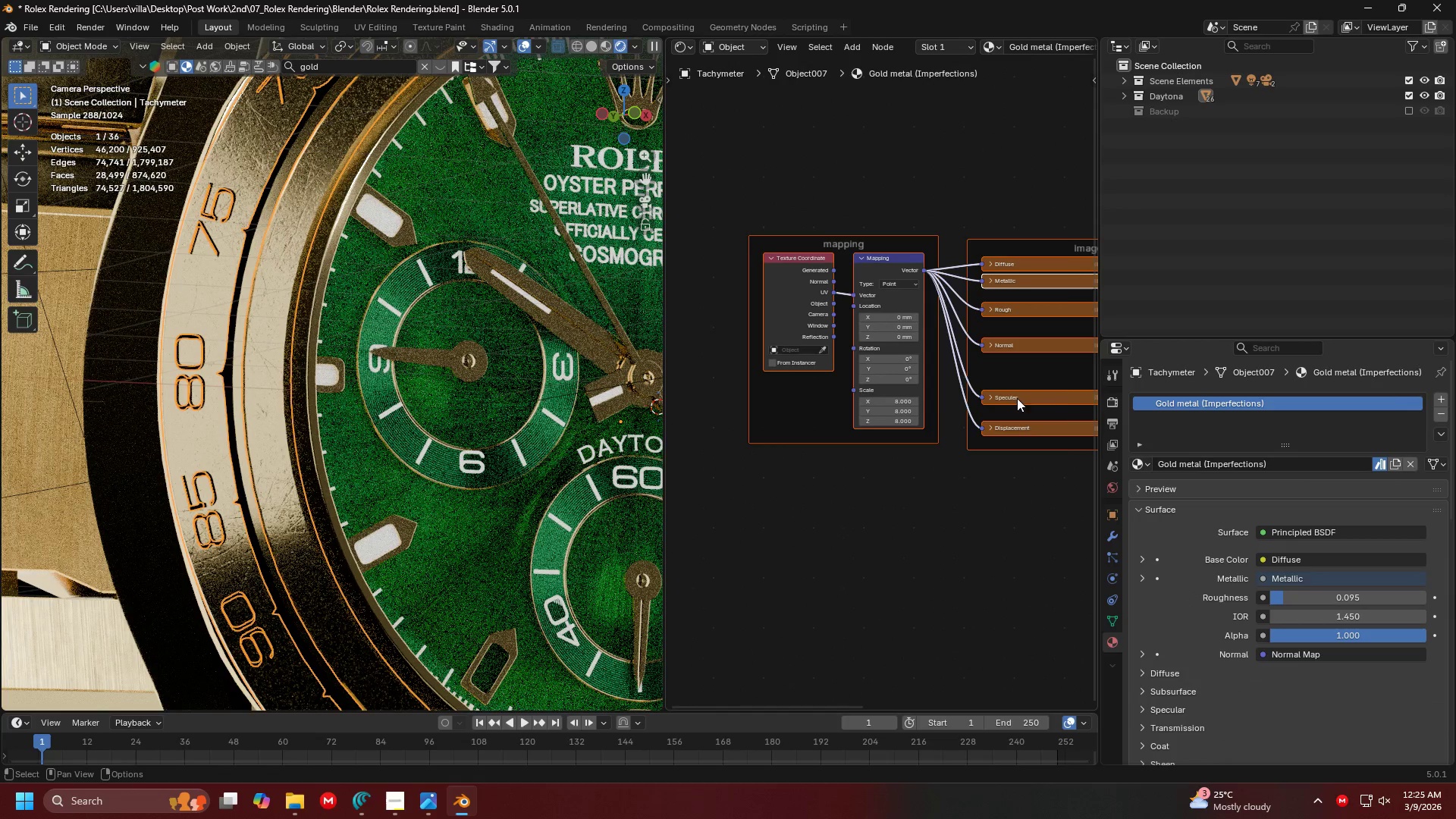 
left_click([1187, 398])
 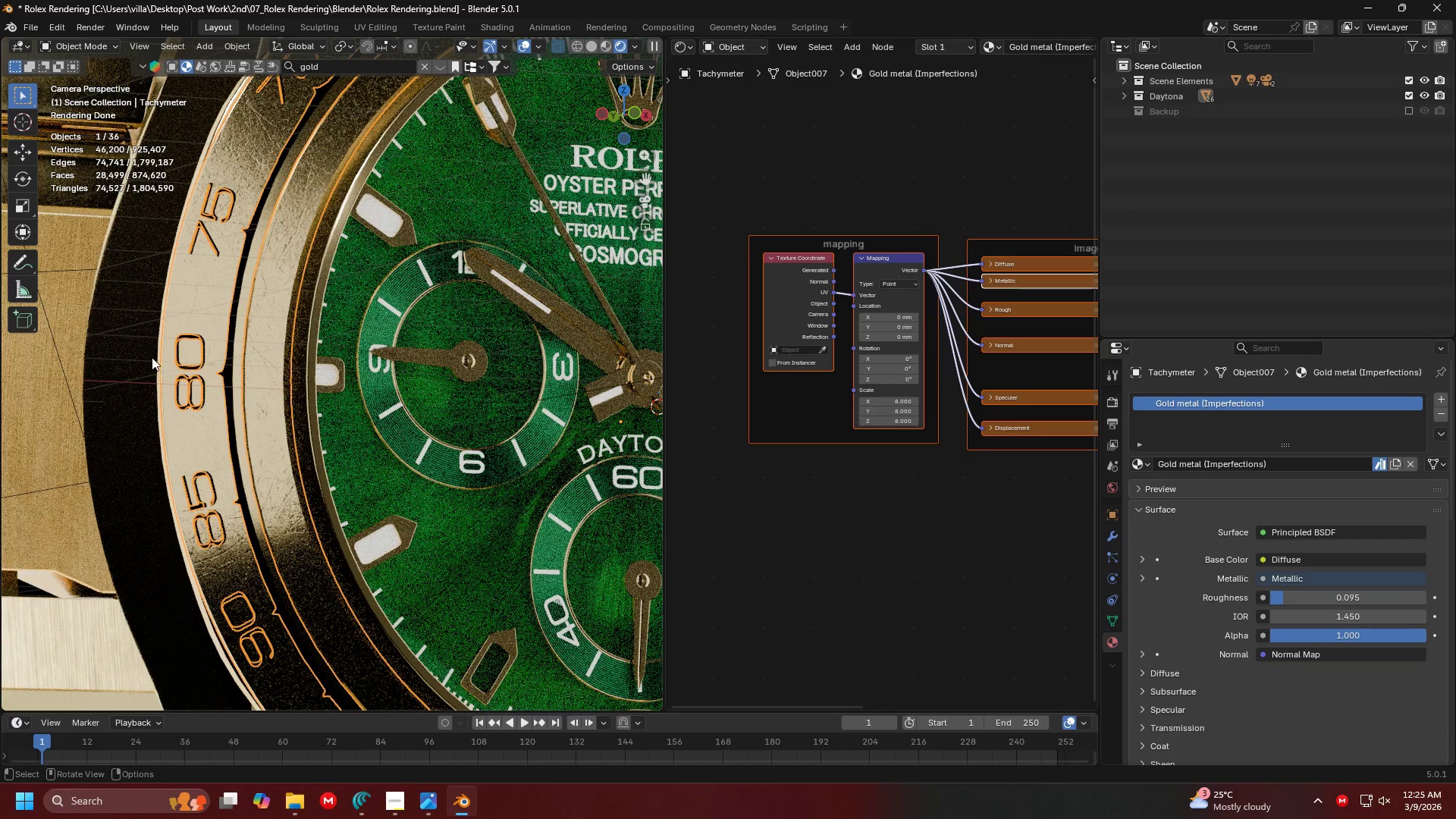 
scroll: coordinate [165, 347], scroll_direction: down, amount: 2.0
 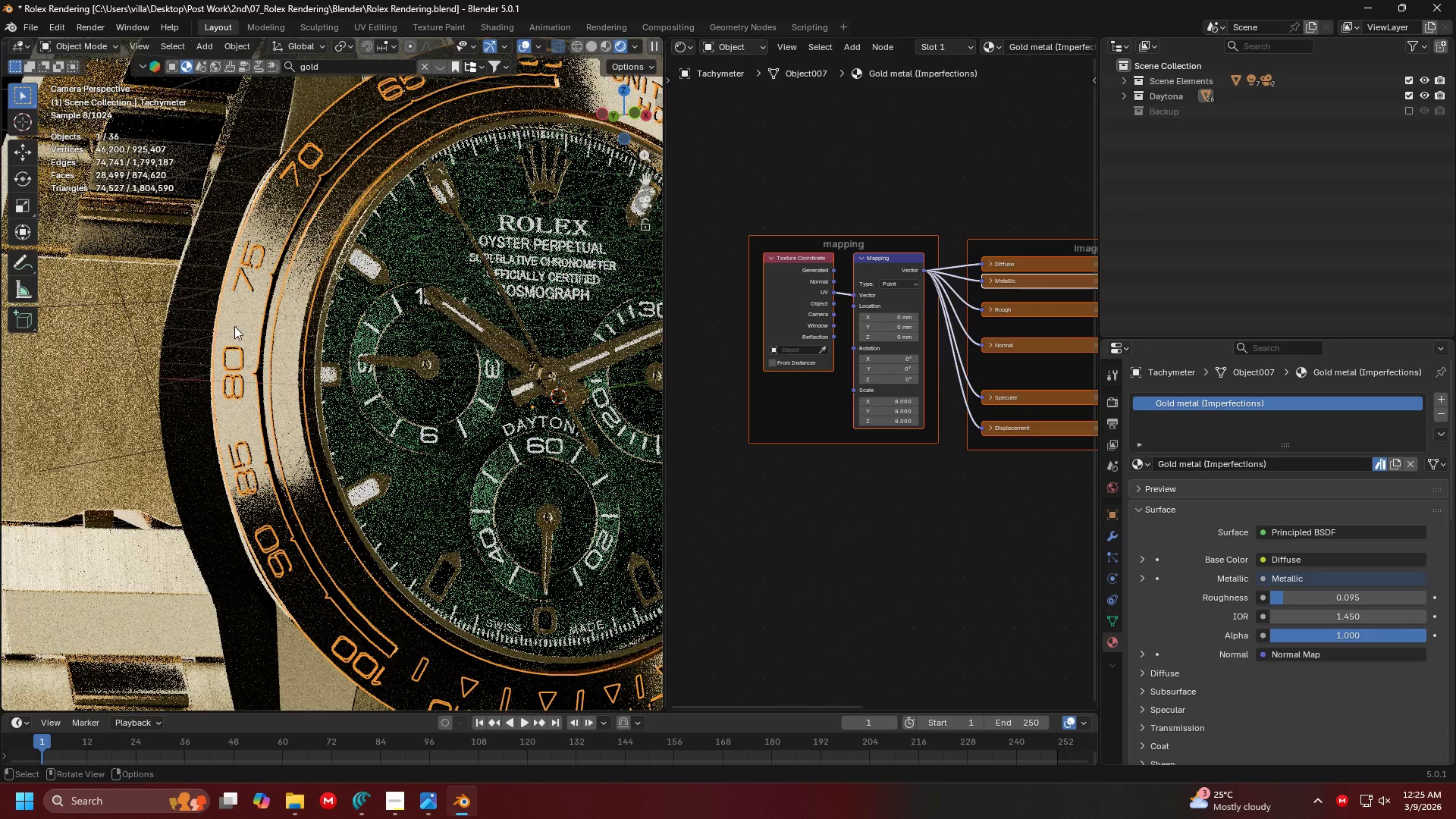 
left_click([190, 300])
 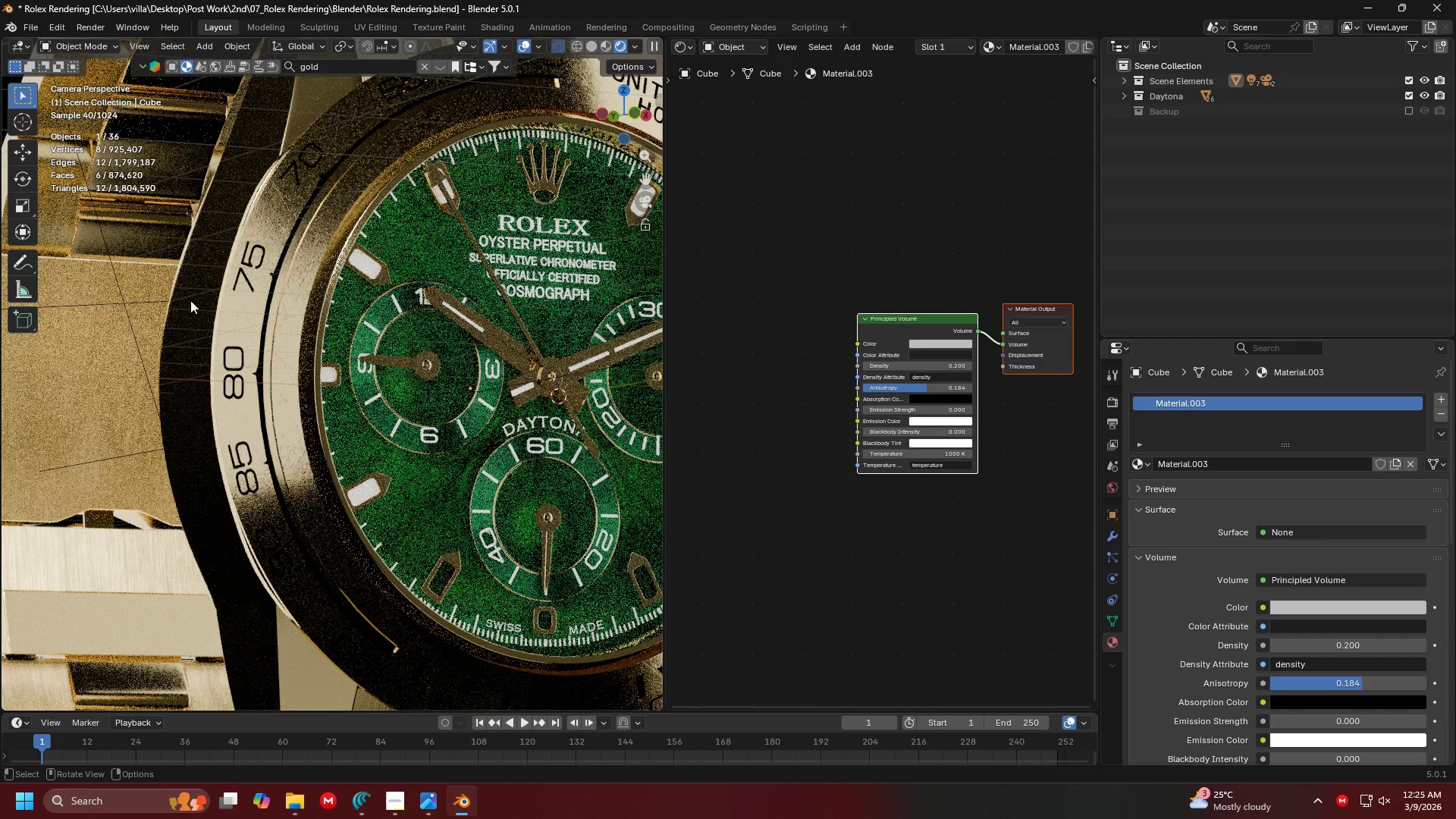 
double_click([190, 300])
 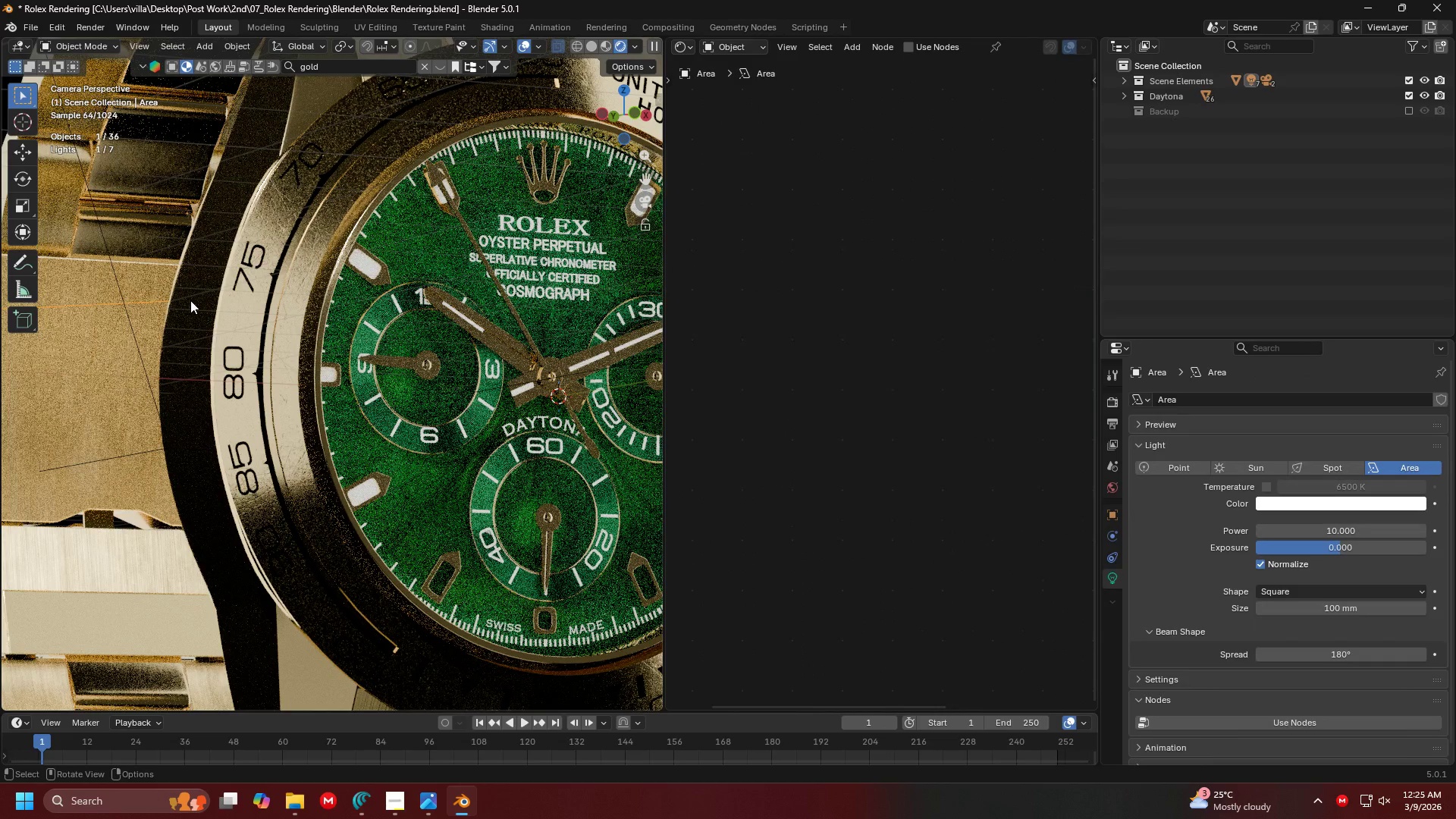 
left_click([286, 249])
 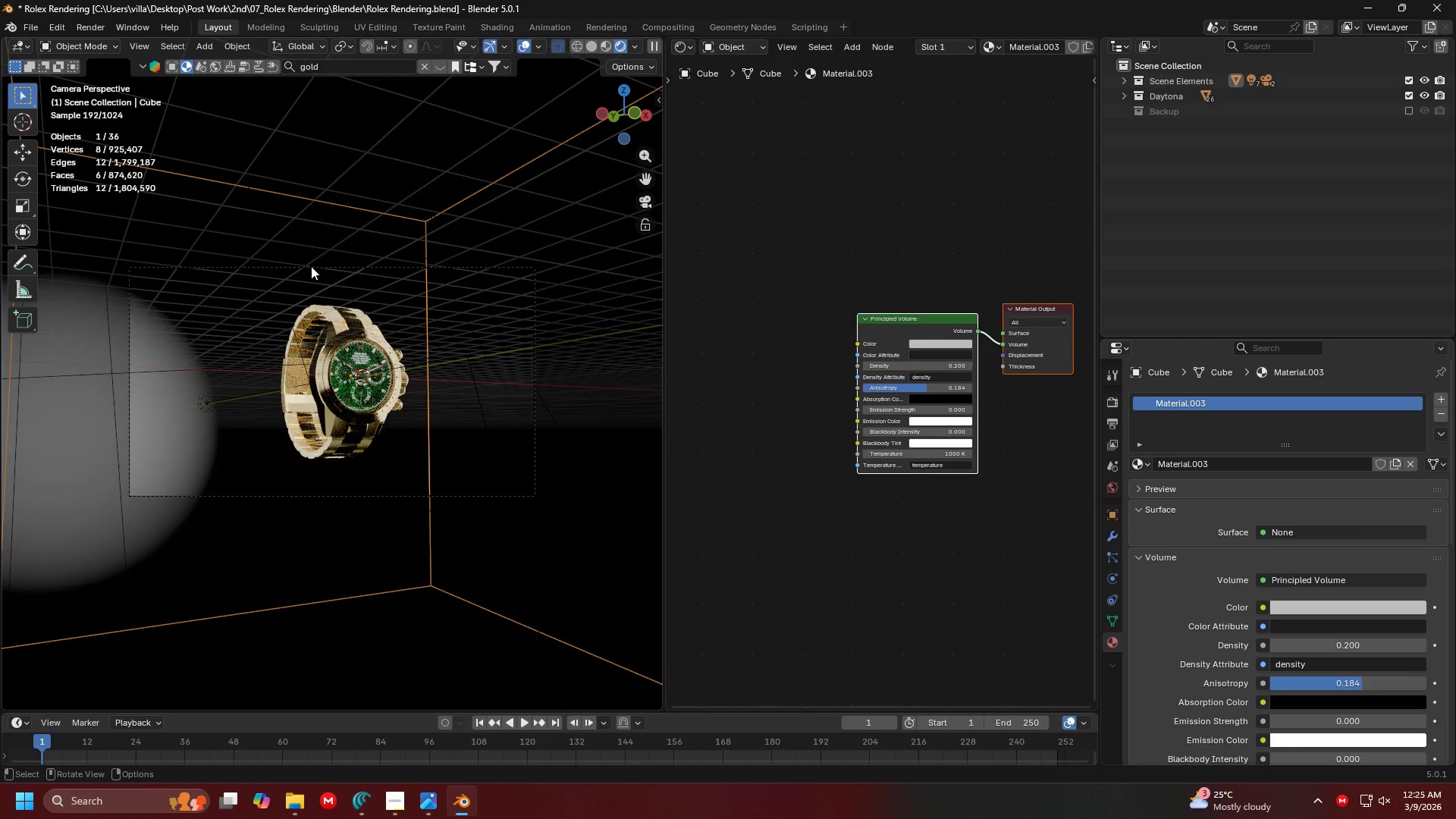 
scroll: coordinate [199, 300], scroll_direction: down, amount: 11.0
 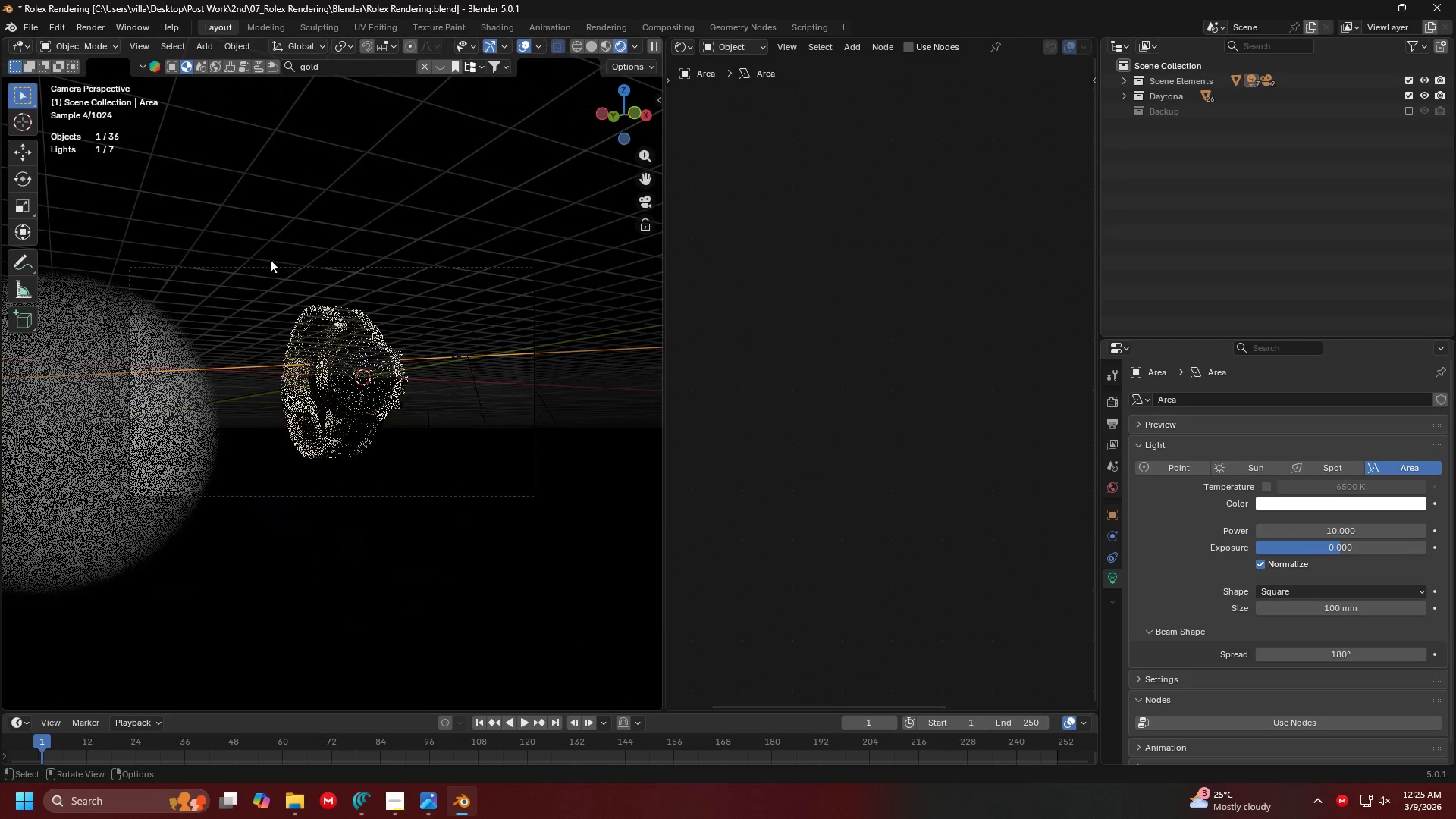 
key(H)
 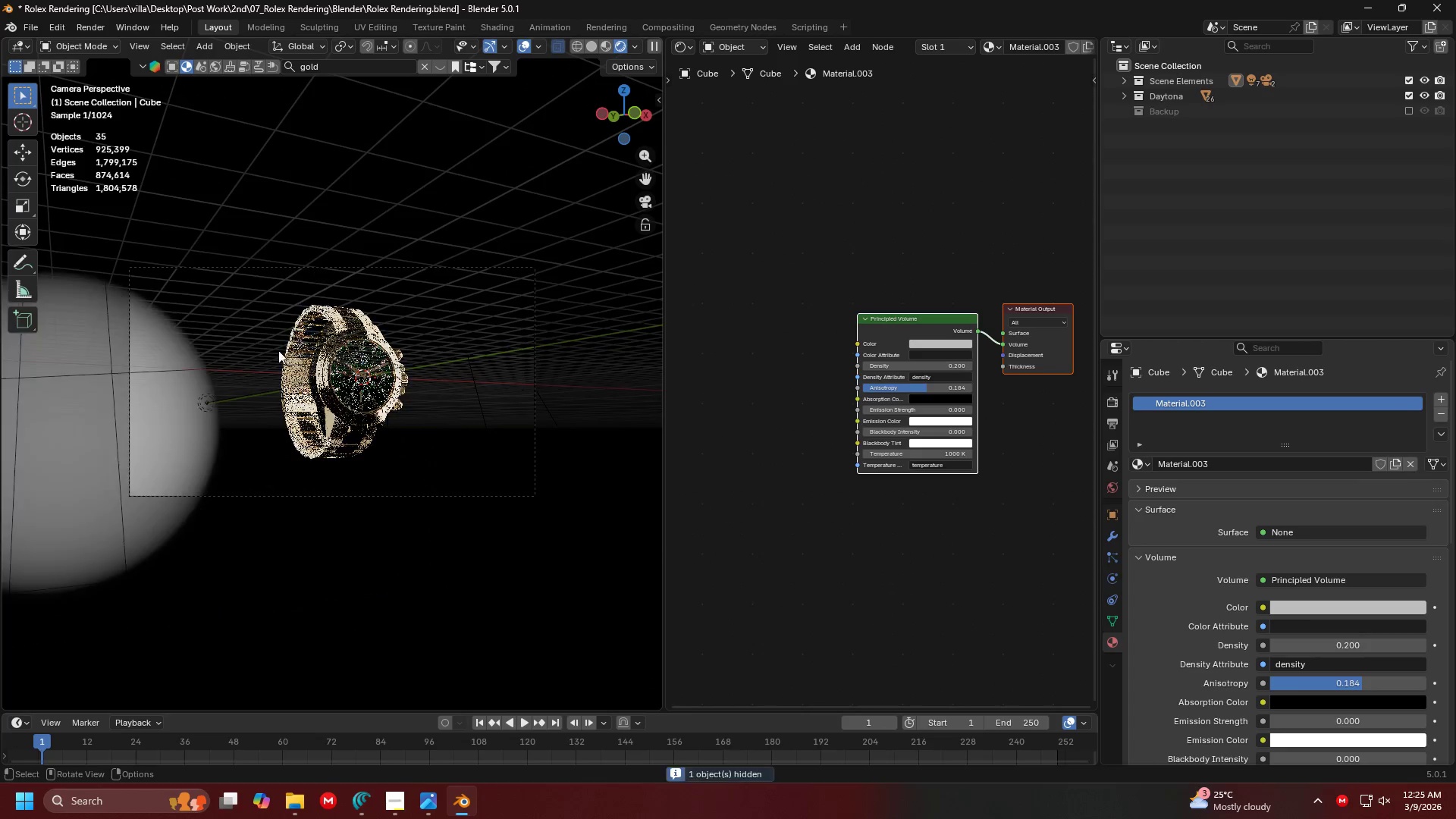 
hold_key(key=ShiftLeft, duration=0.41)
 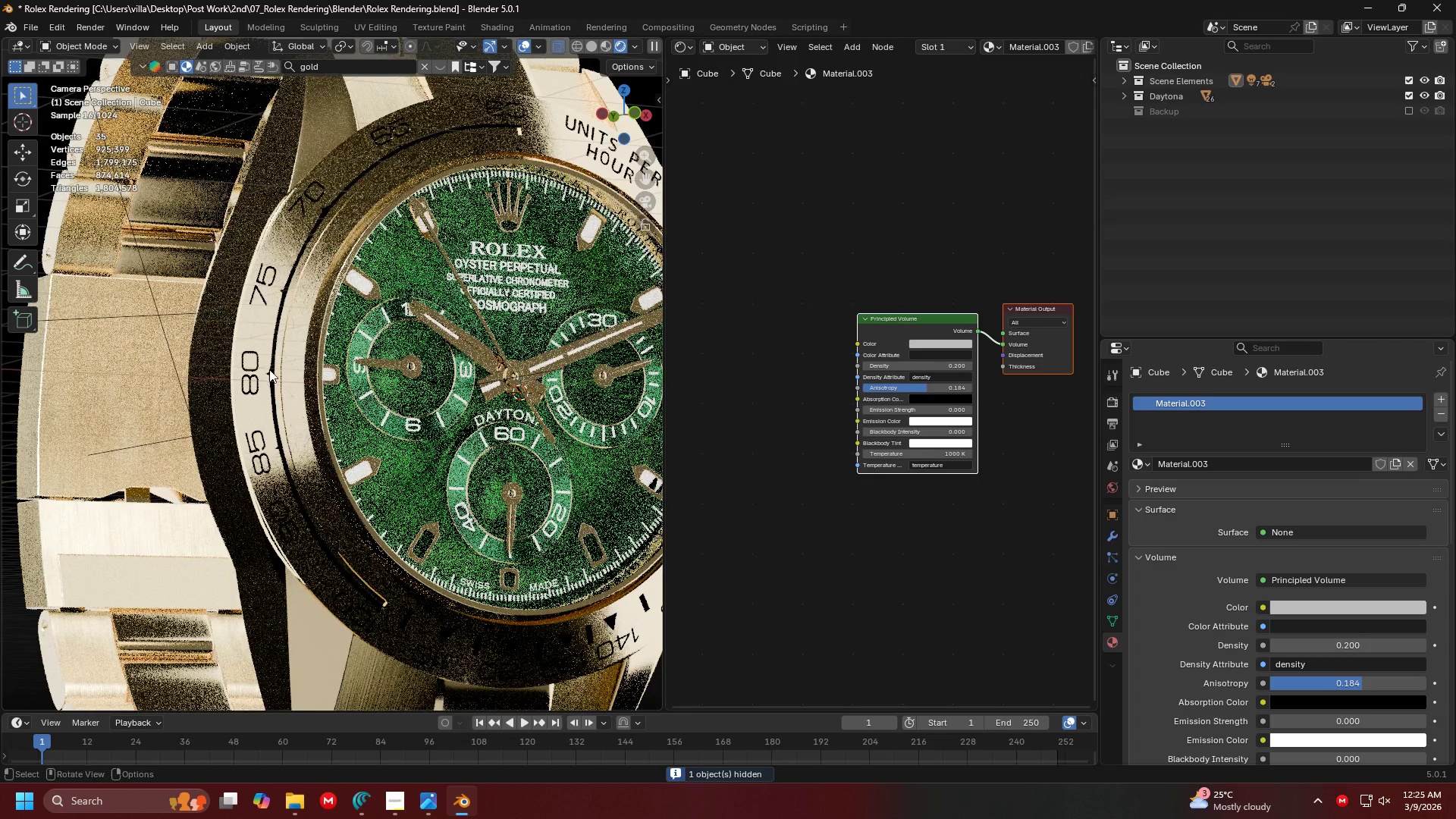 
scroll: coordinate [355, 415], scroll_direction: up, amount: 10.0
 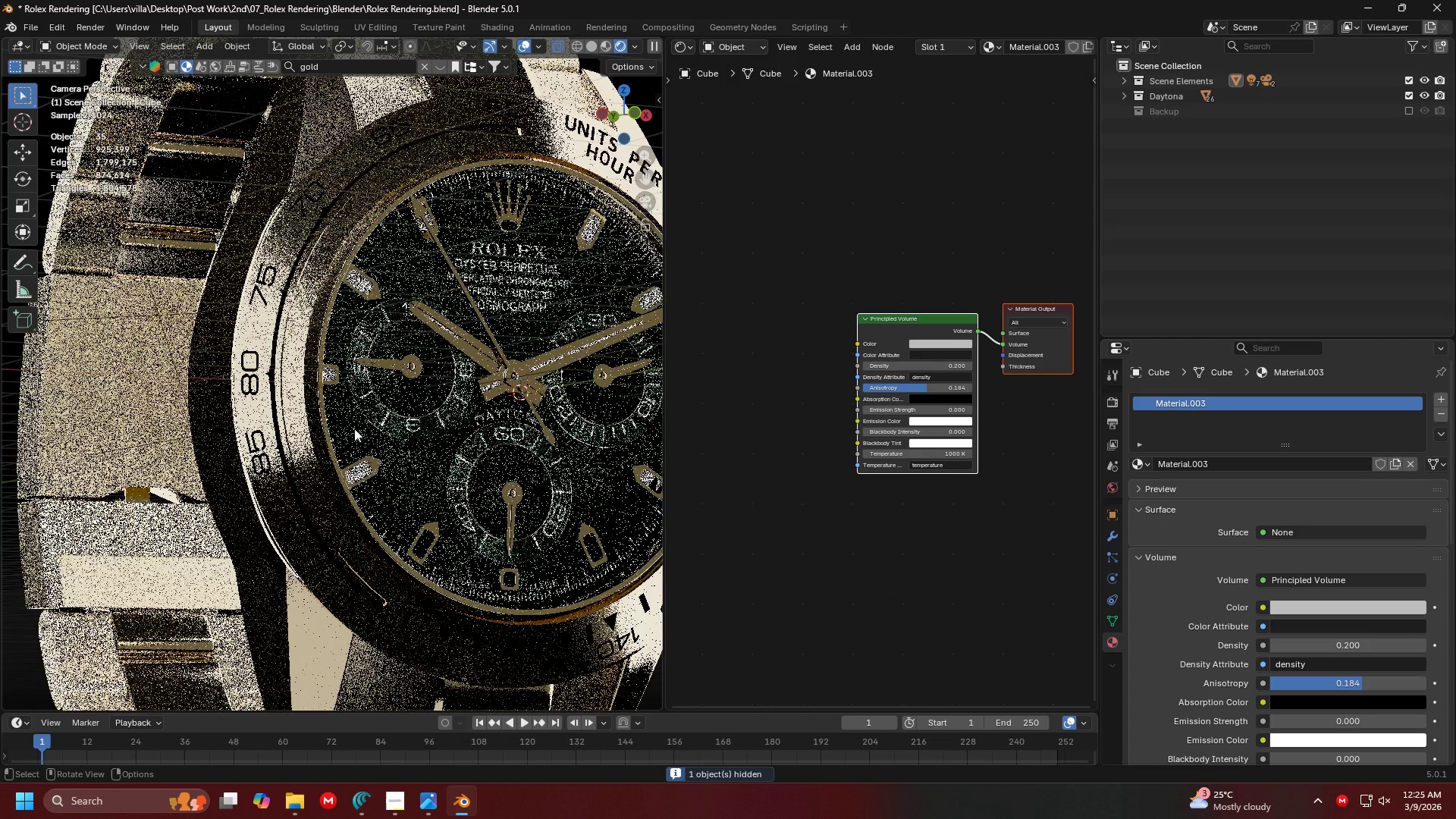 
left_click([271, 366])
 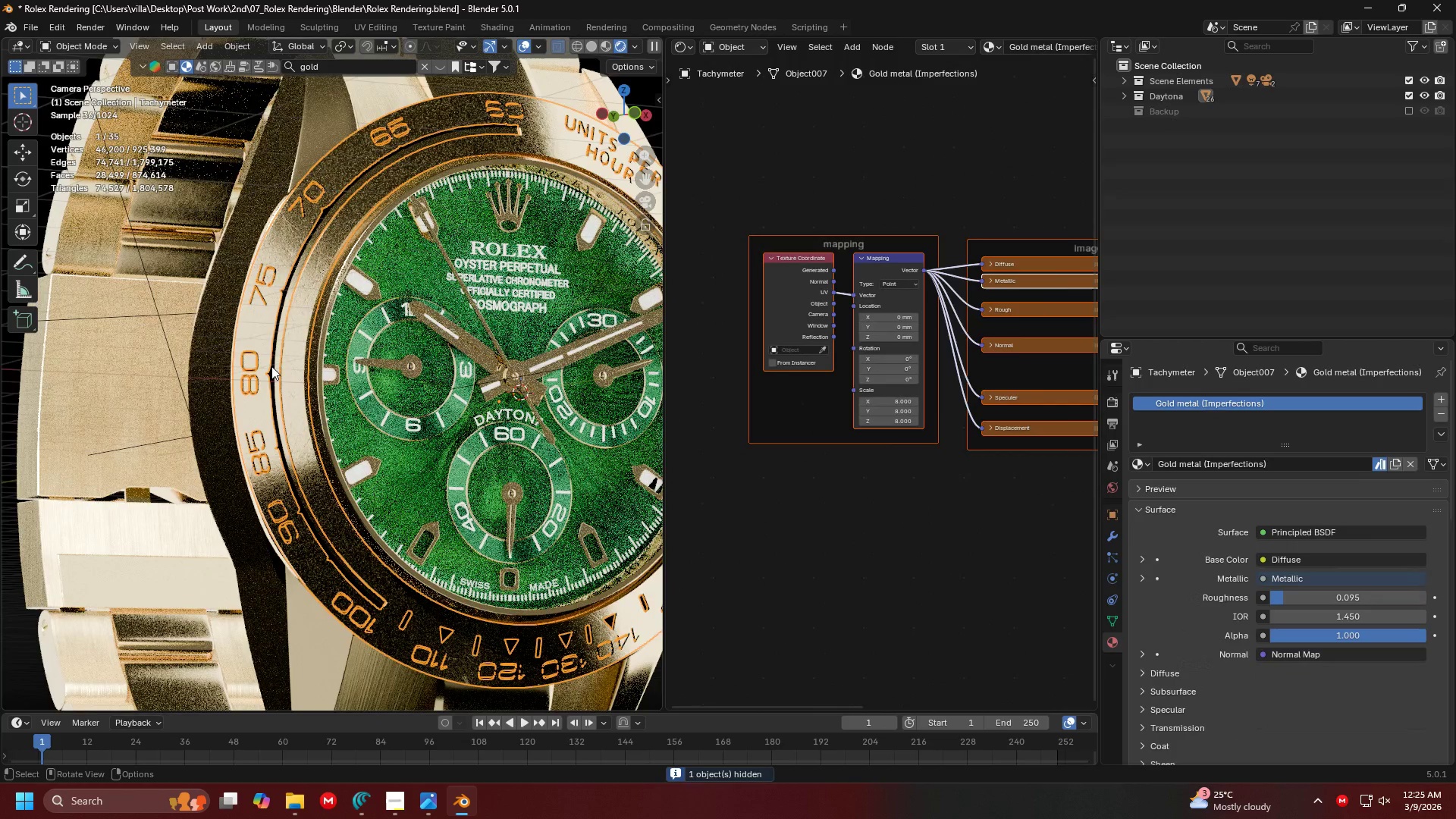 
hold_key(key=ShiftLeft, duration=0.42)
 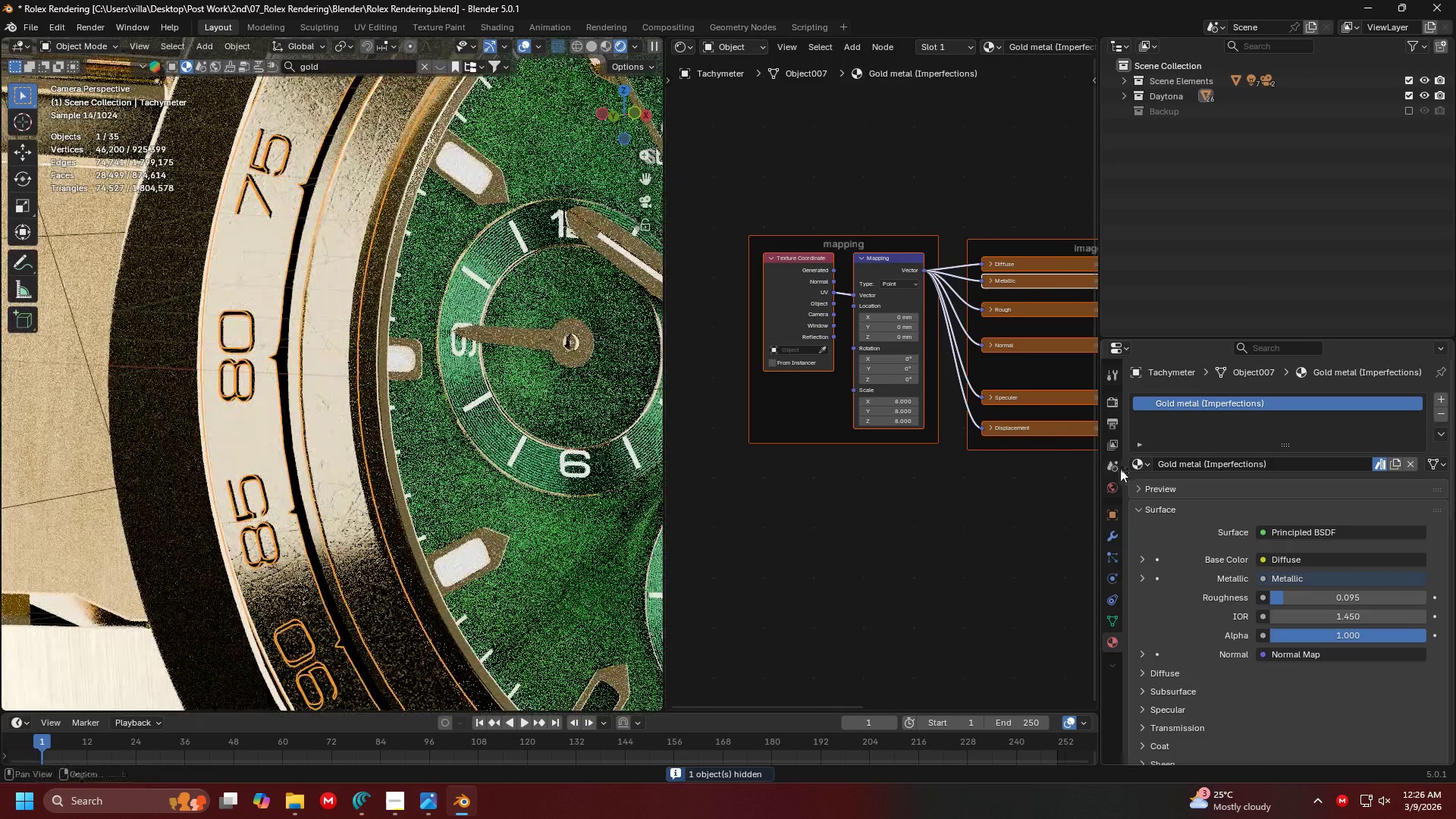 
scroll: coordinate [281, 370], scroll_direction: up, amount: 4.0
 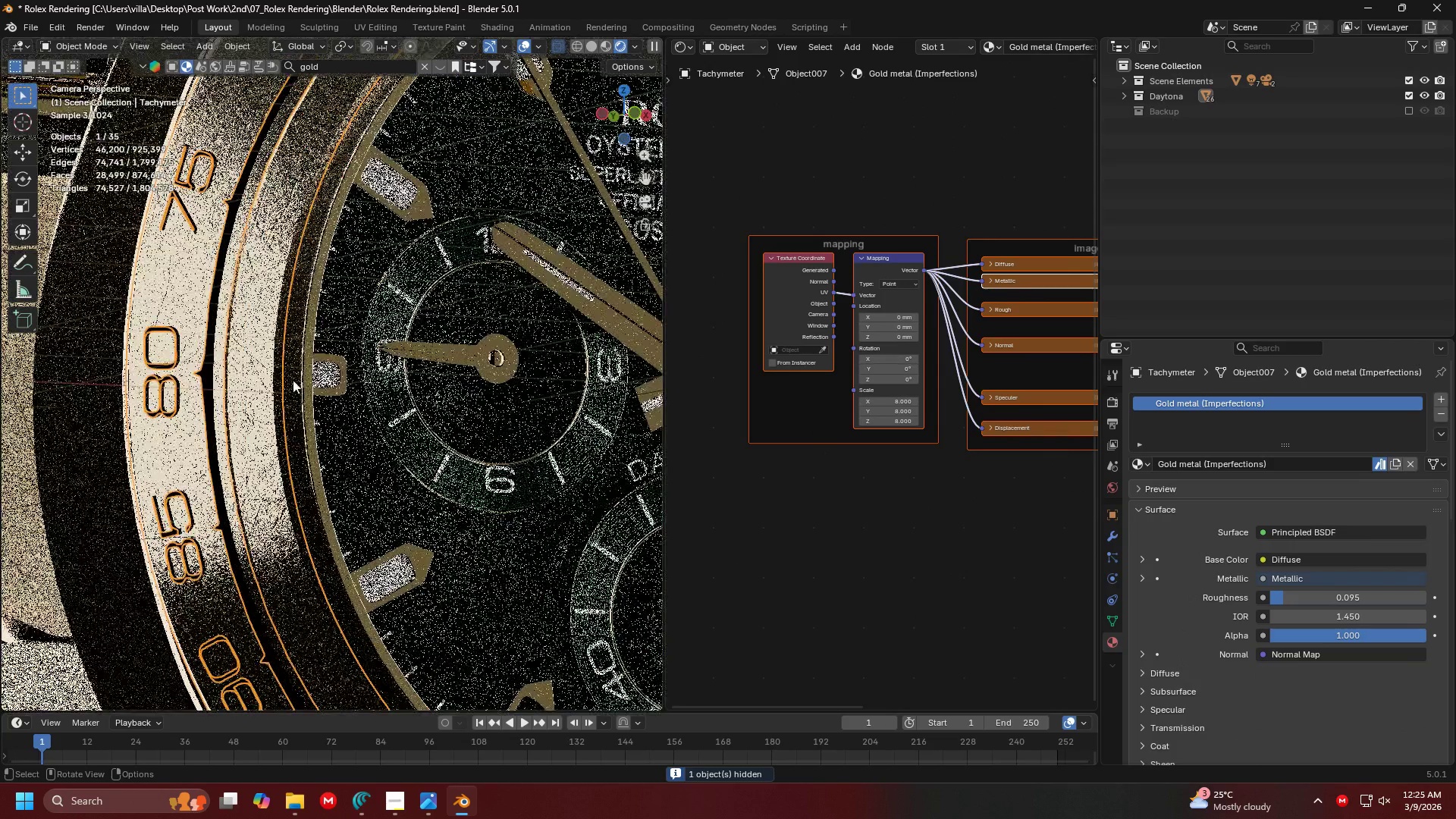 
left_click([1138, 464])
 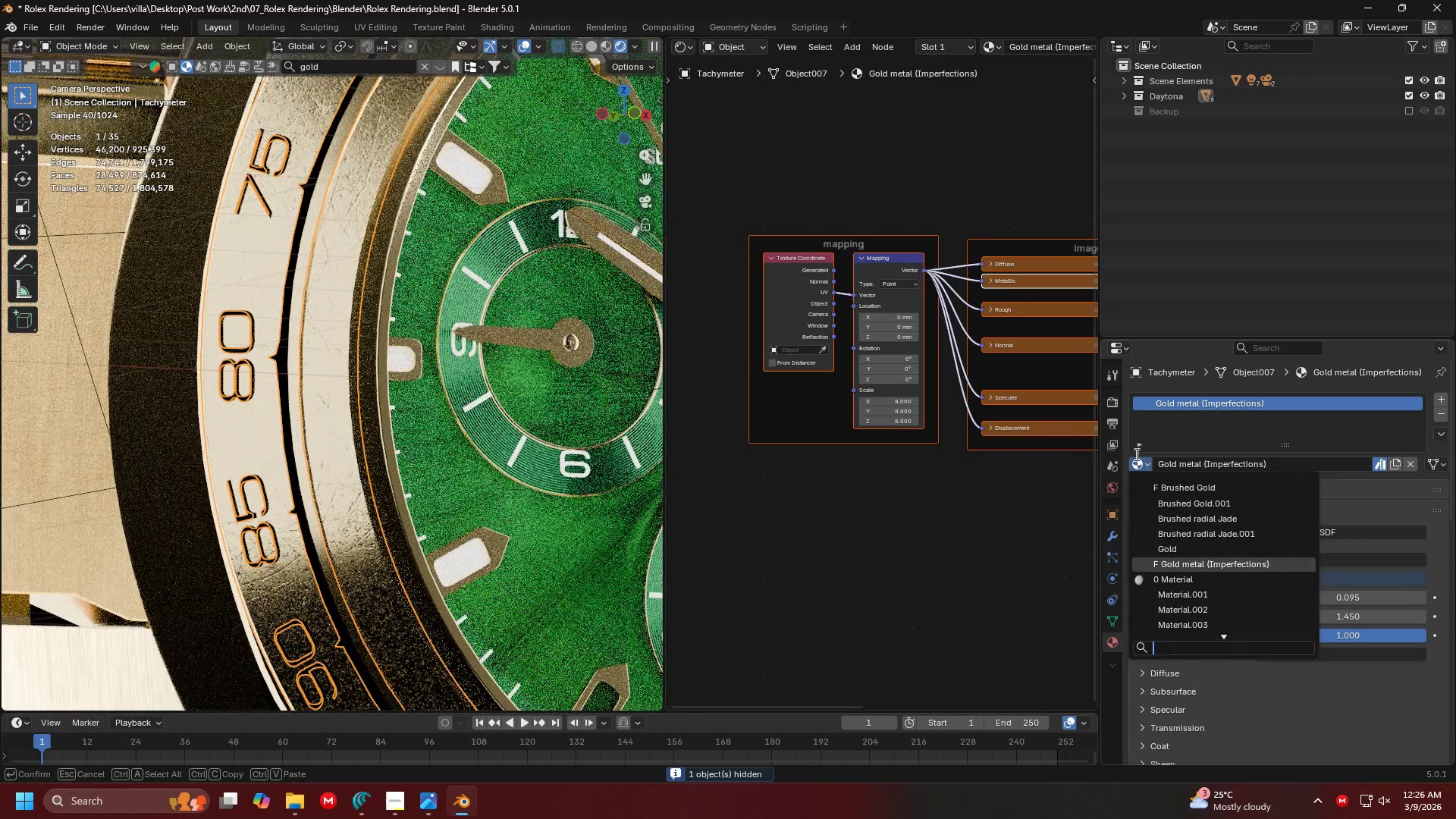 
type(gold)
 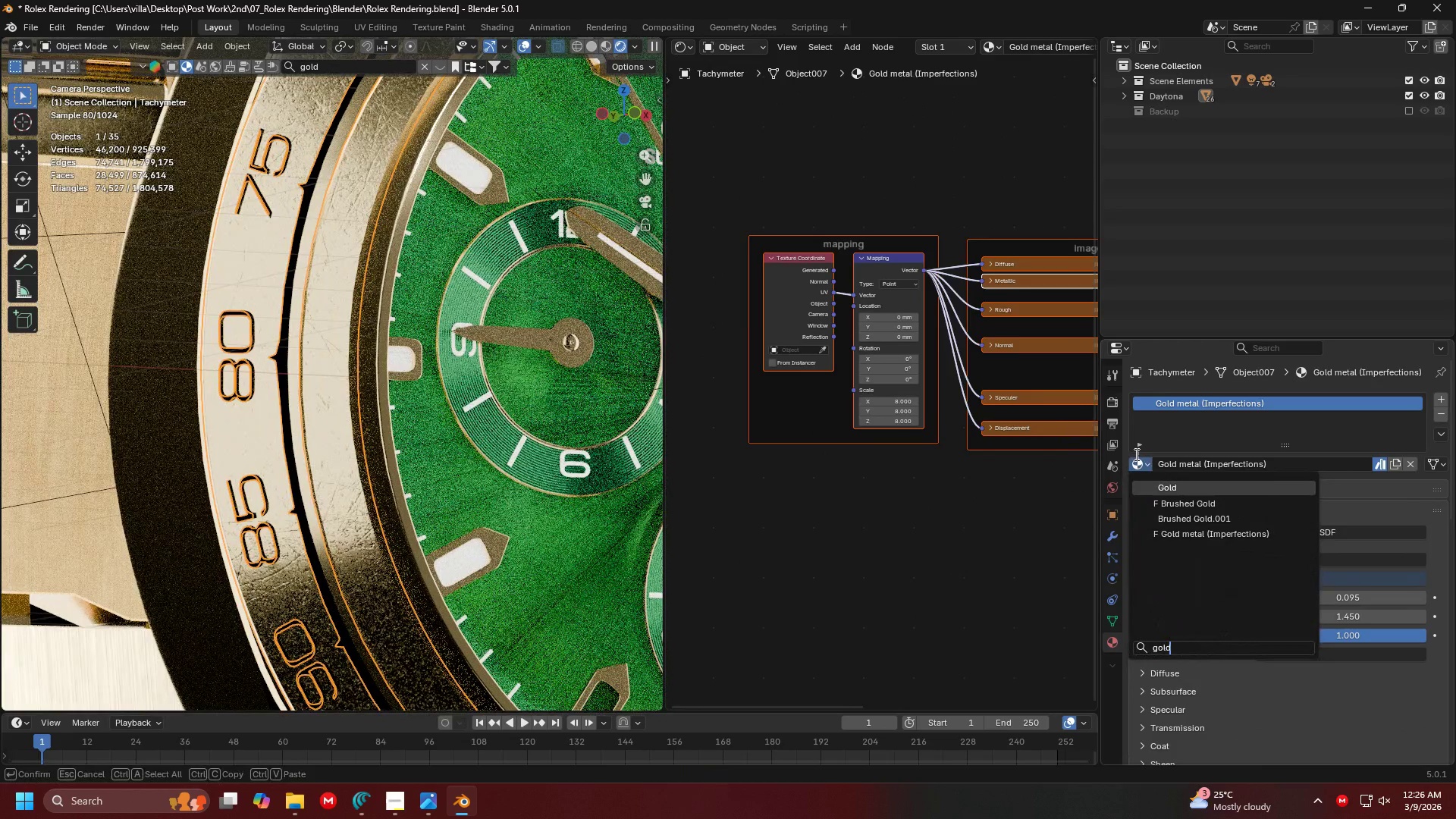 
key(Enter)
 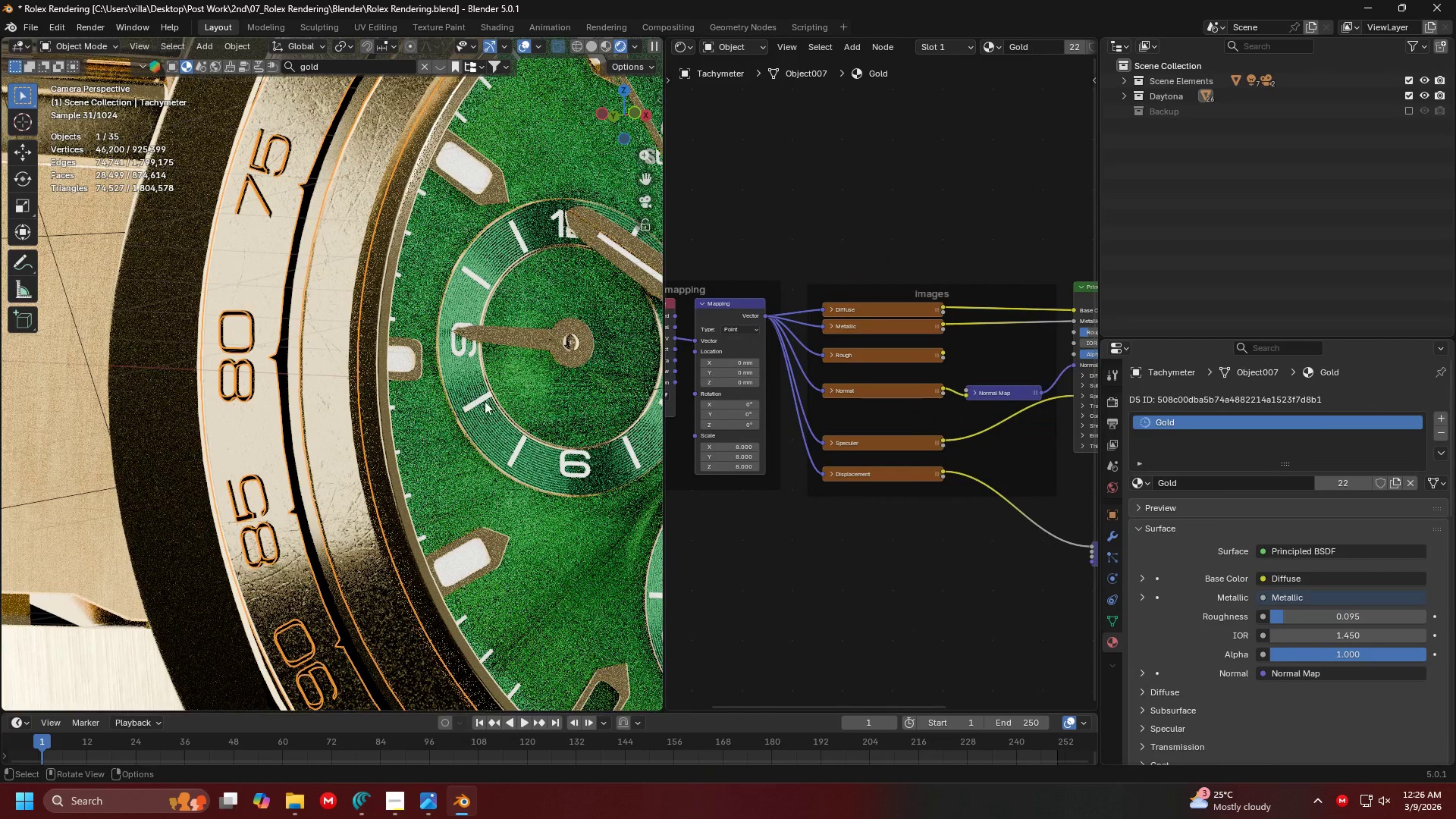 
left_click_drag(start_coordinate=[912, 485], to_coordinate=[924, 590])
 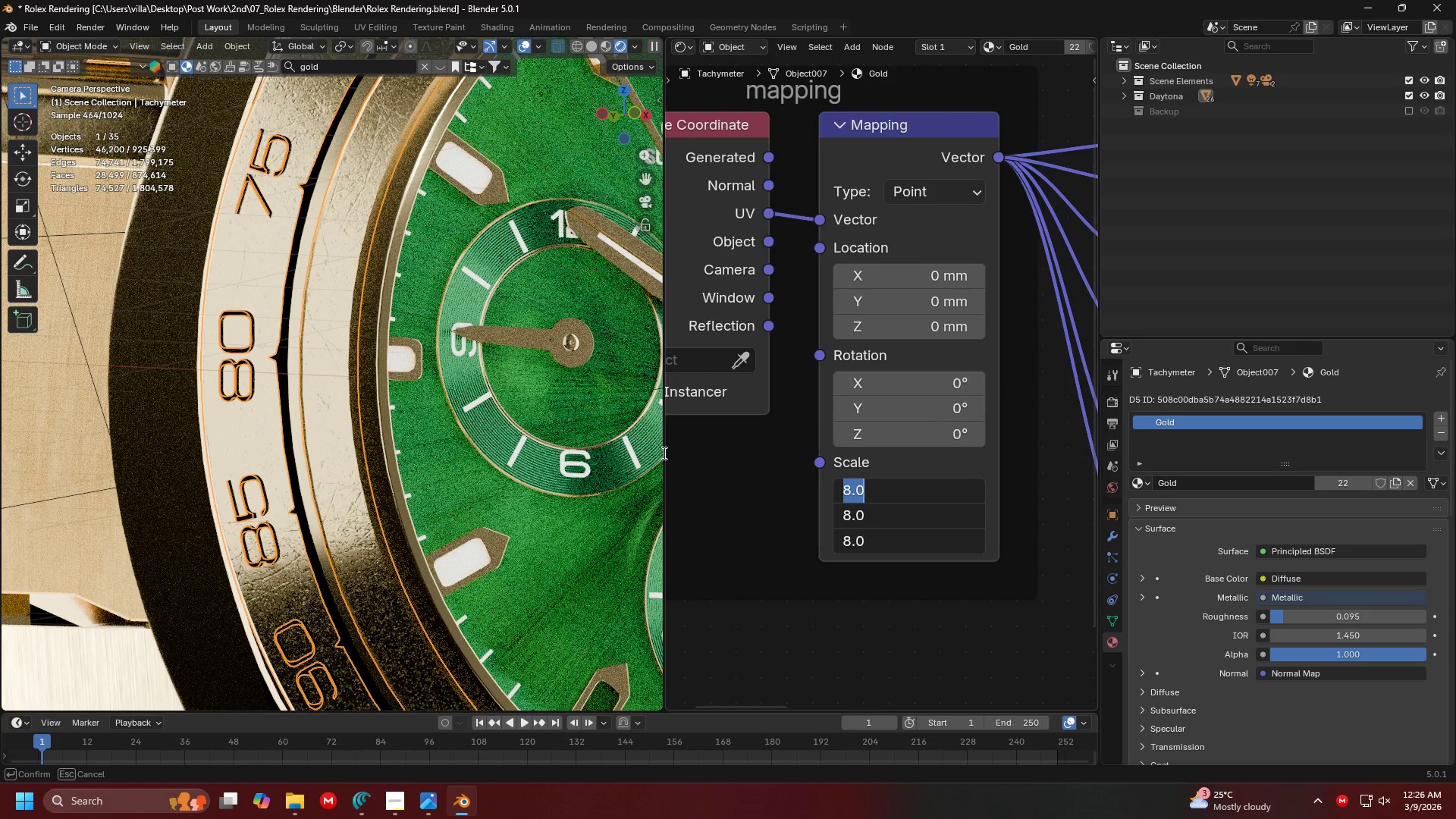 
scroll: coordinate [913, 442], scroll_direction: up, amount: 12.0
 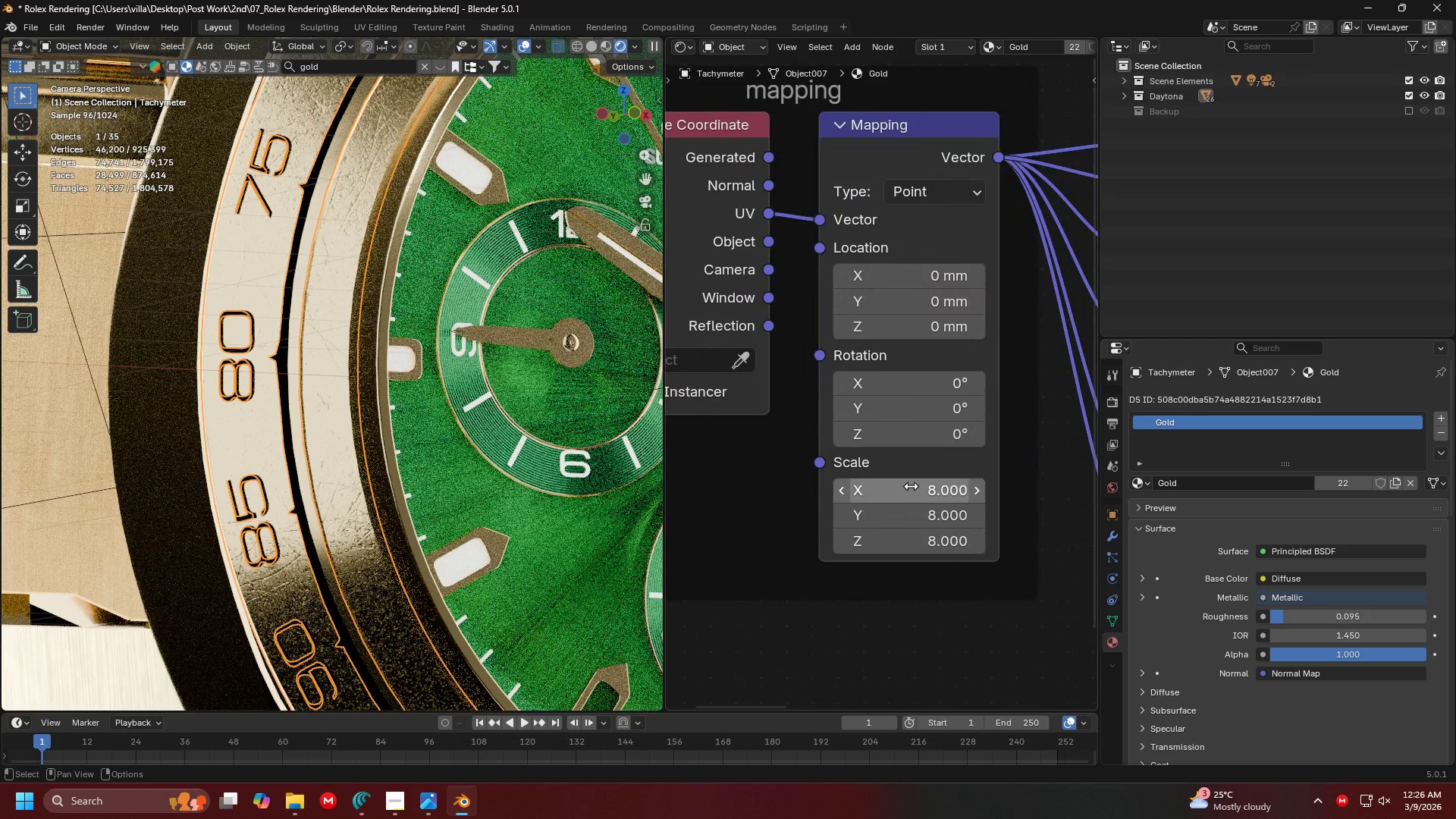 
key(Escape)
 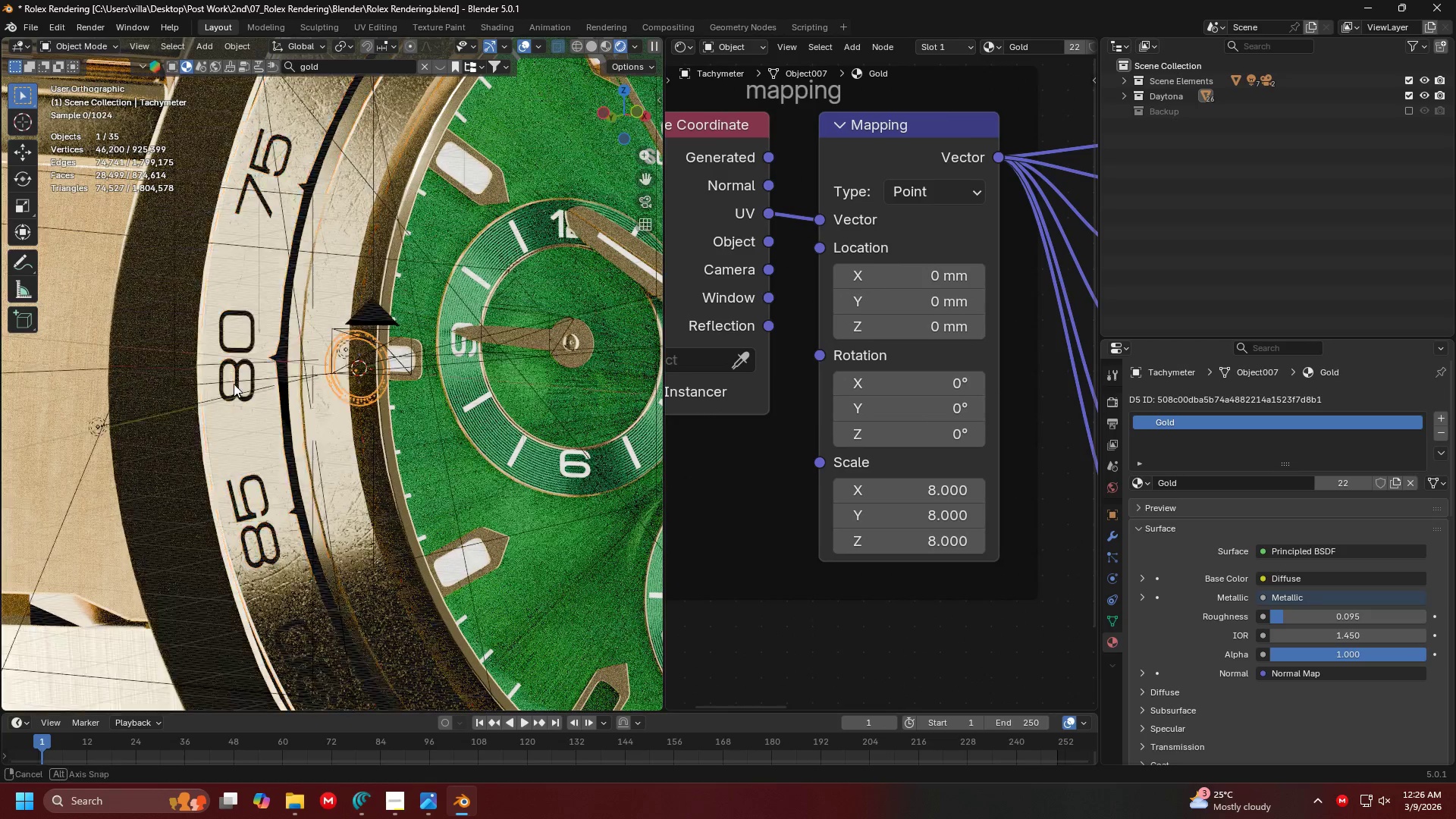 
scroll: coordinate [333, 375], scroll_direction: up, amount: 16.0
 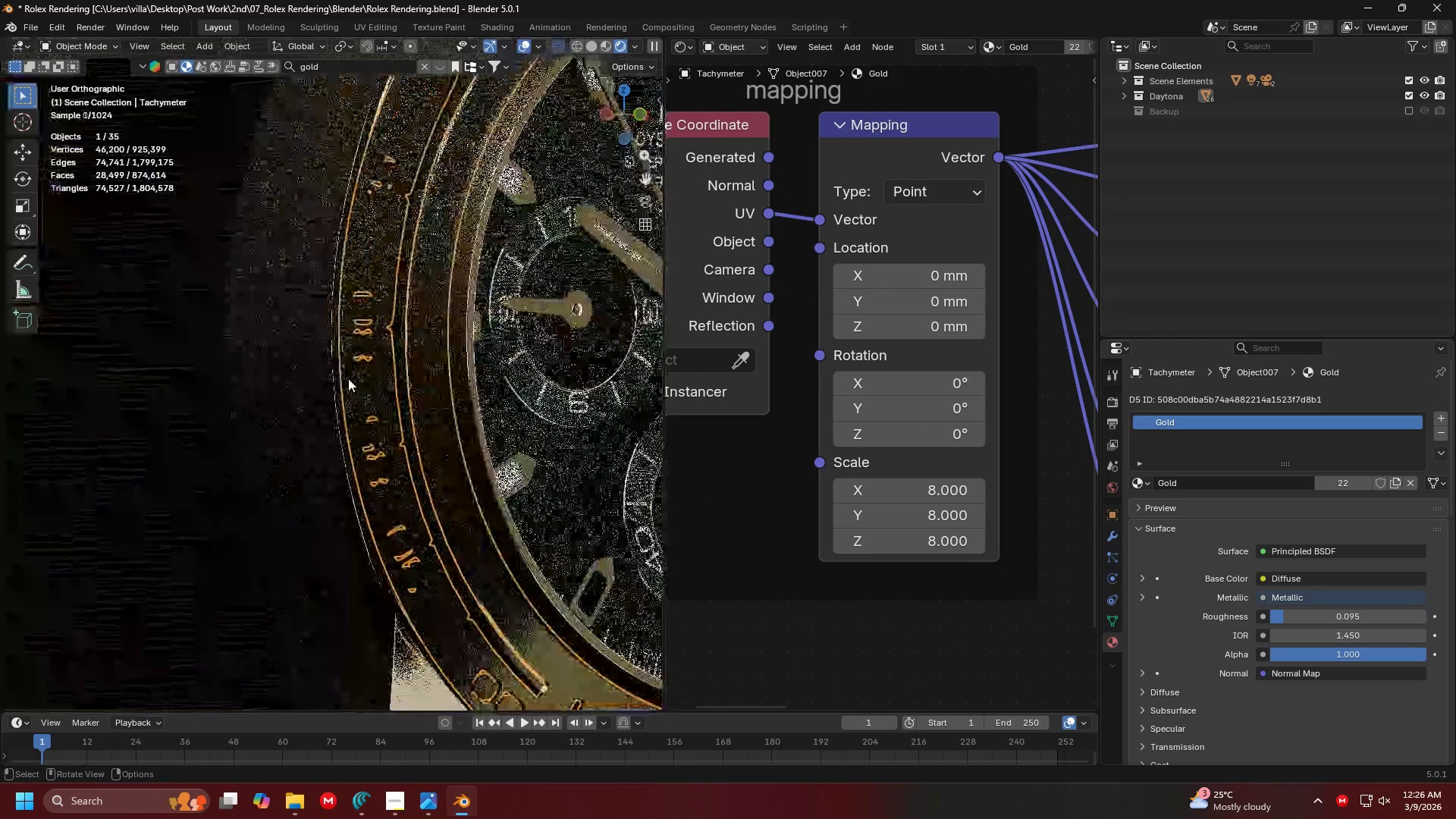 
key(5)
 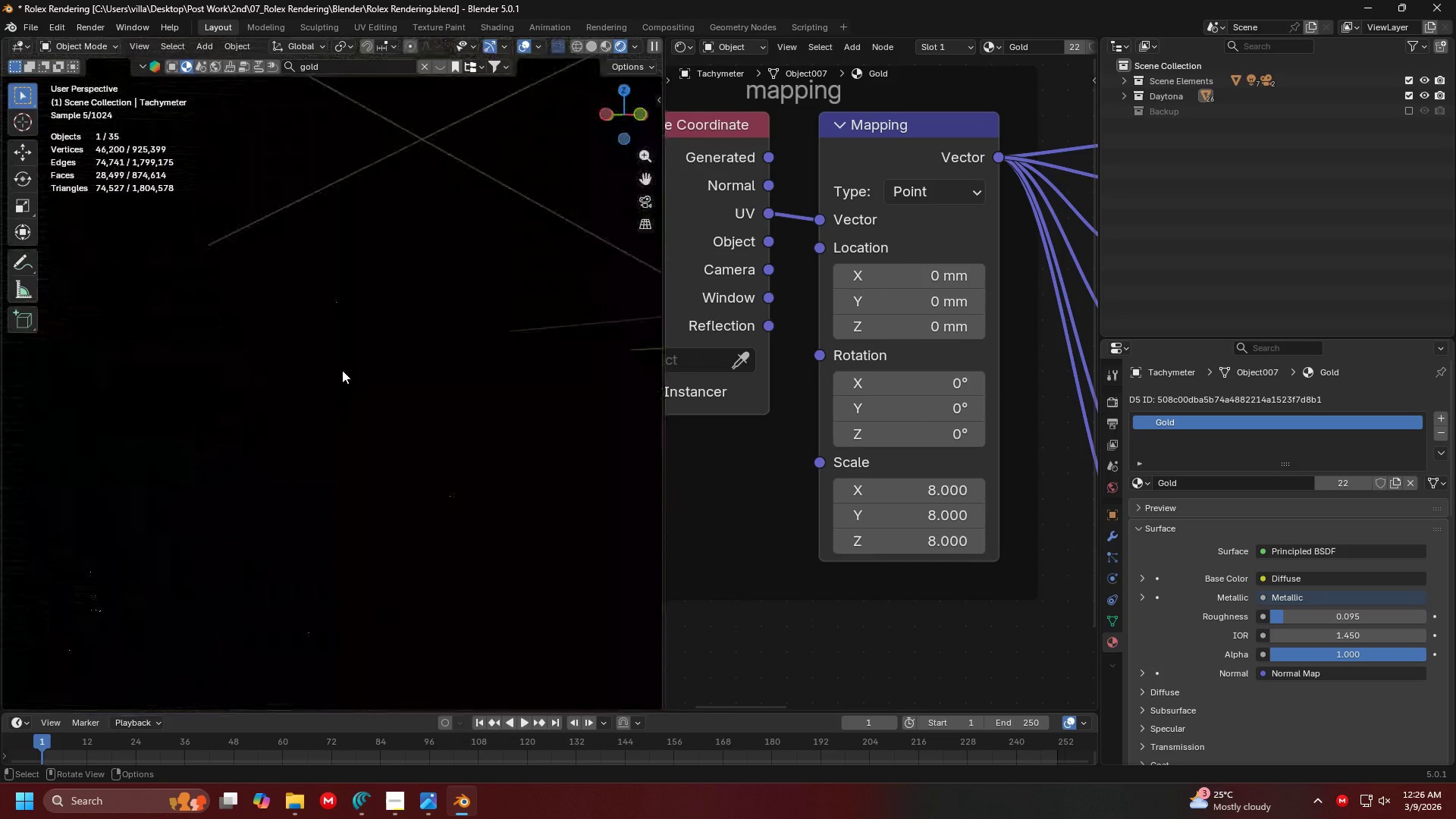 
key(Shift+ShiftLeft)
 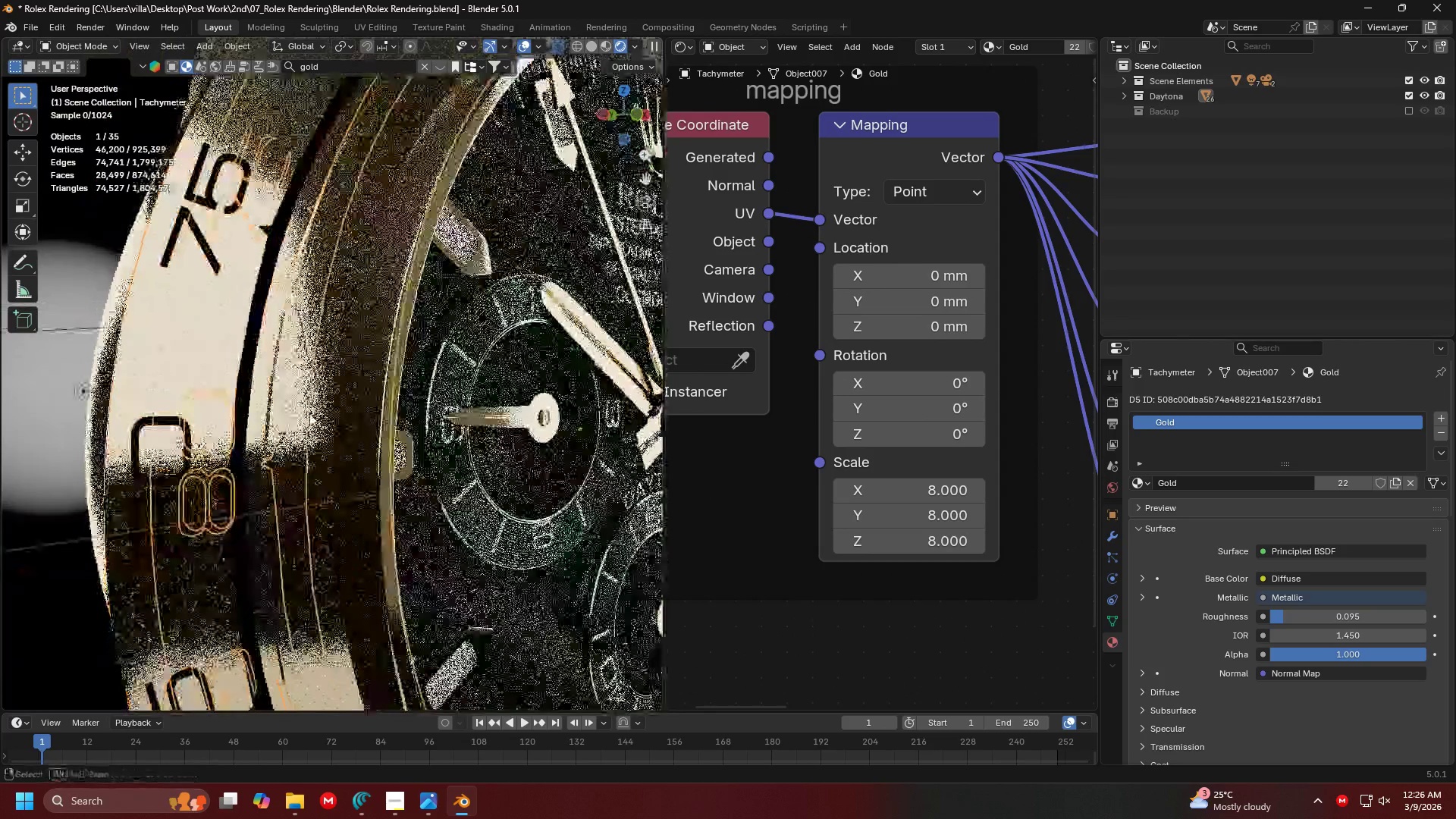 
scroll: coordinate [387, 391], scroll_direction: down, amount: 3.0
 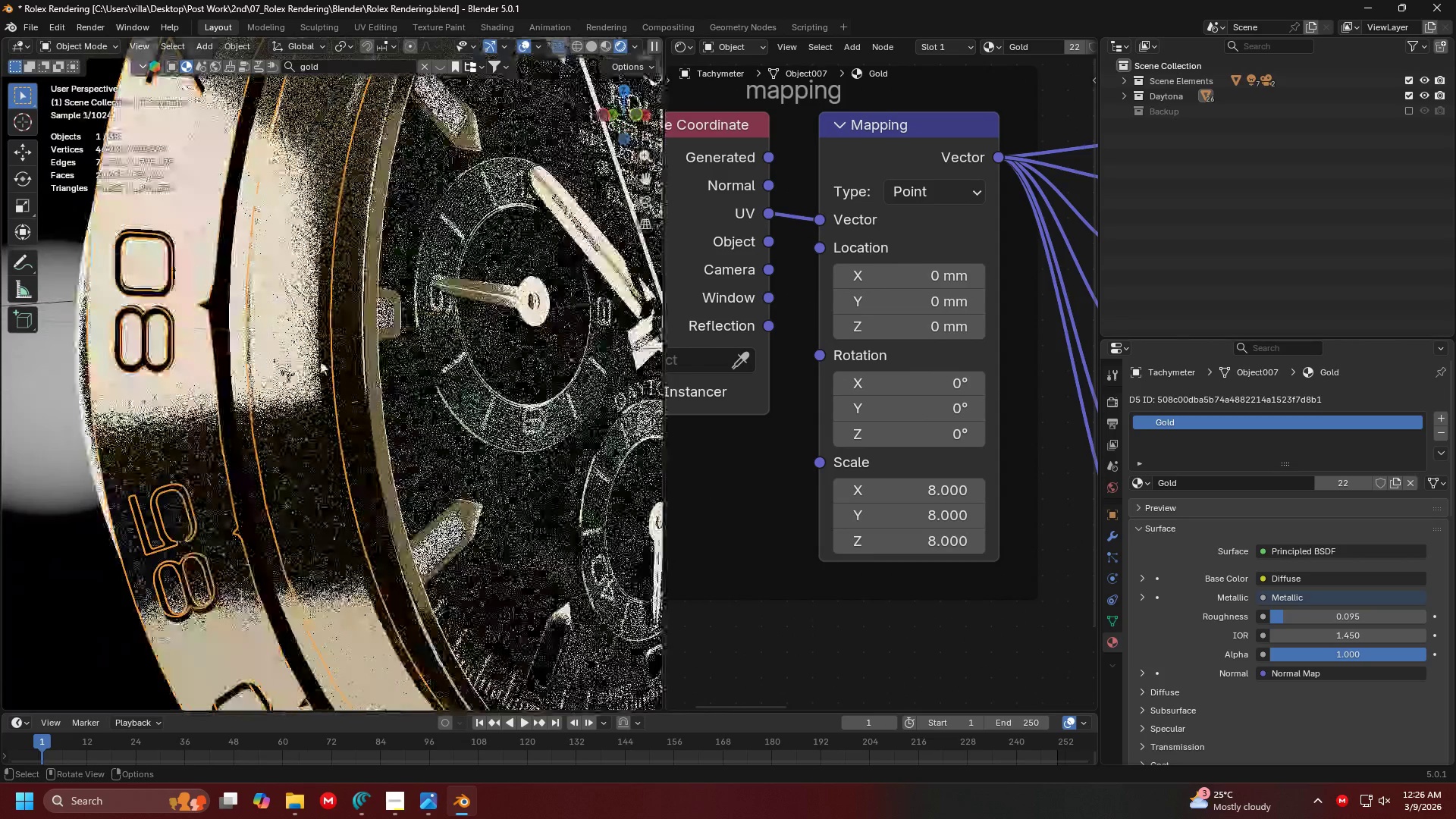 
scroll: coordinate [319, 406], scroll_direction: up, amount: 1.0
 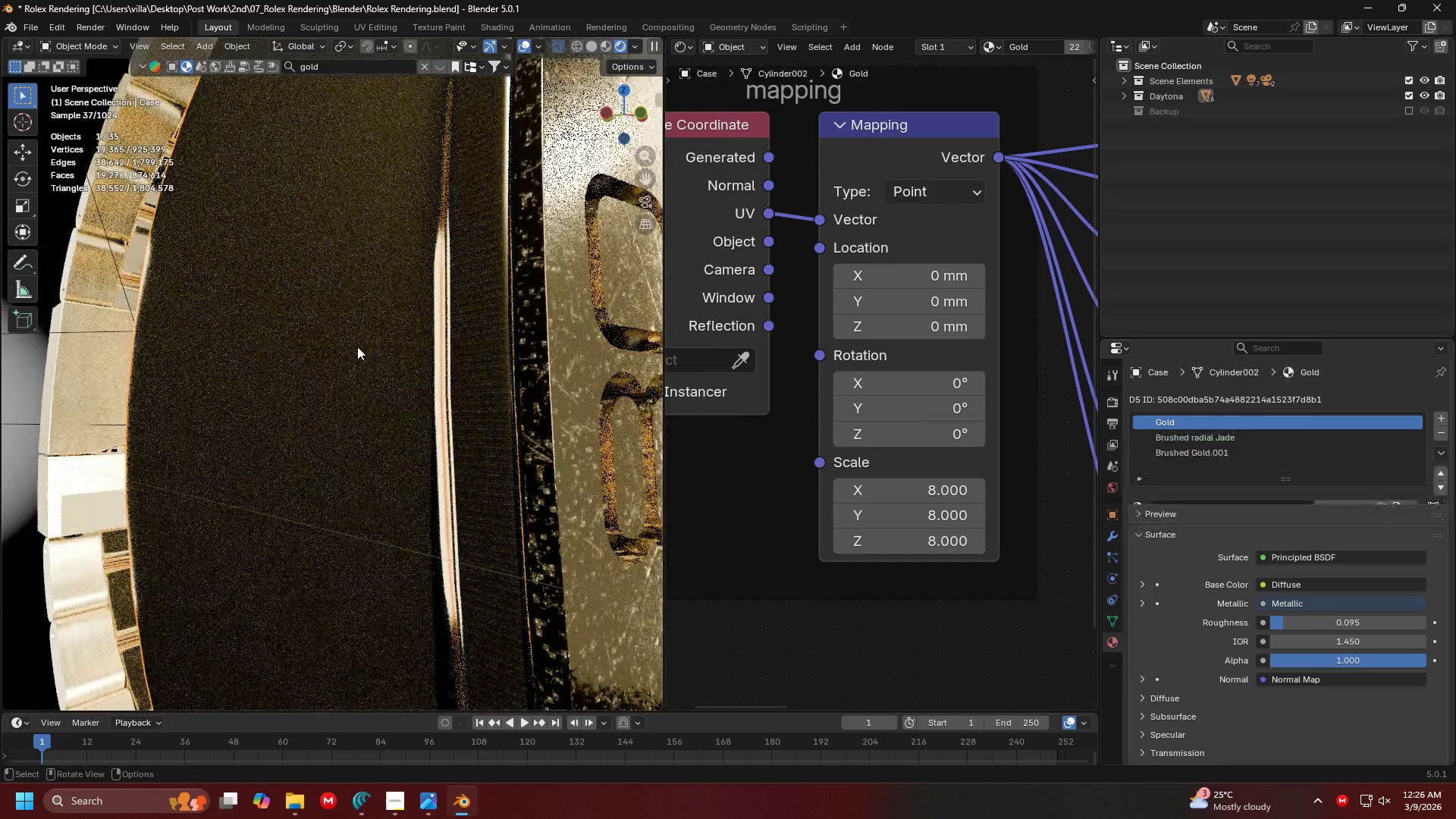 
scroll: coordinate [337, 371], scroll_direction: down, amount: 3.0
 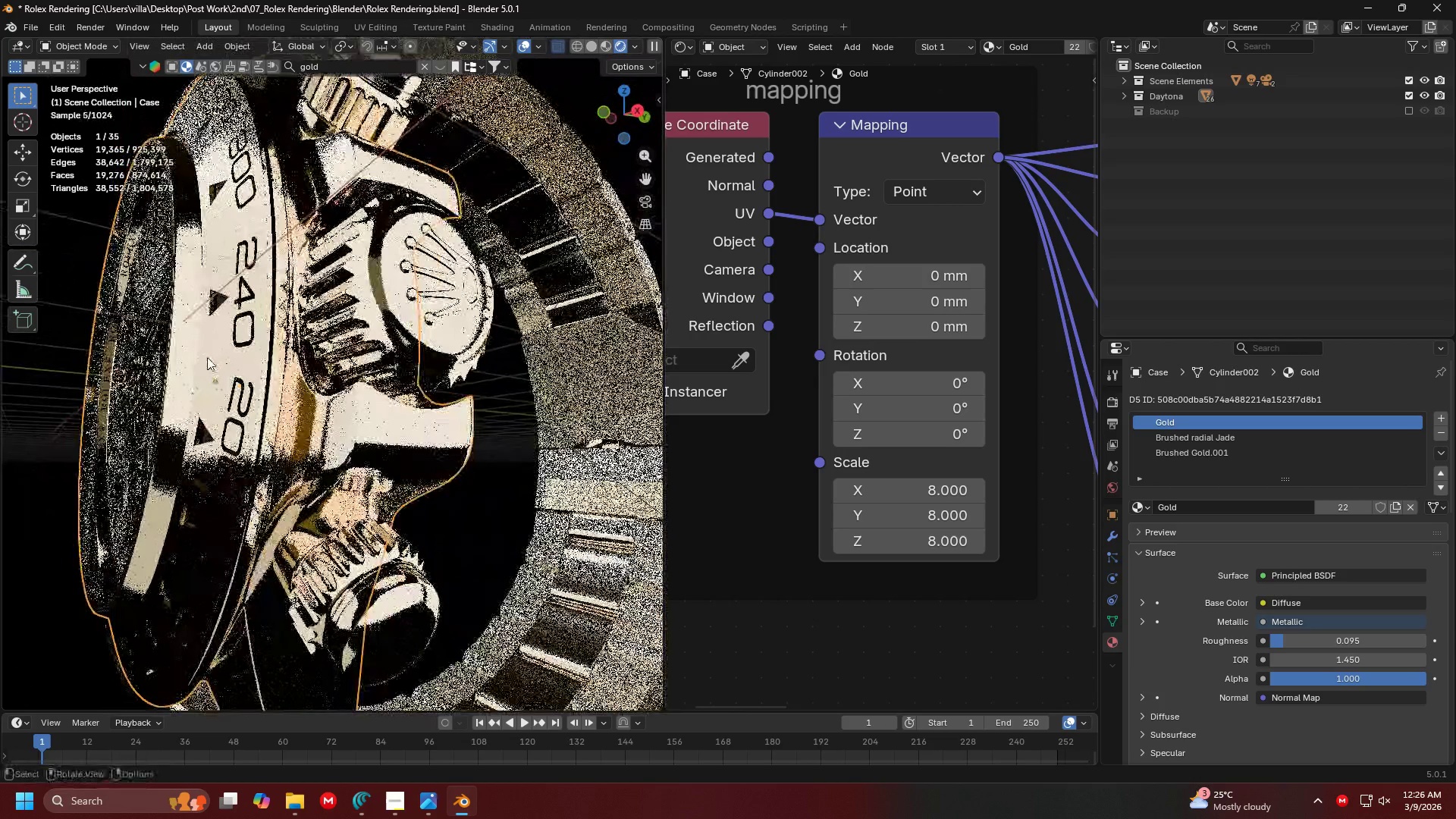 
scroll: coordinate [248, 347], scroll_direction: up, amount: 2.0
 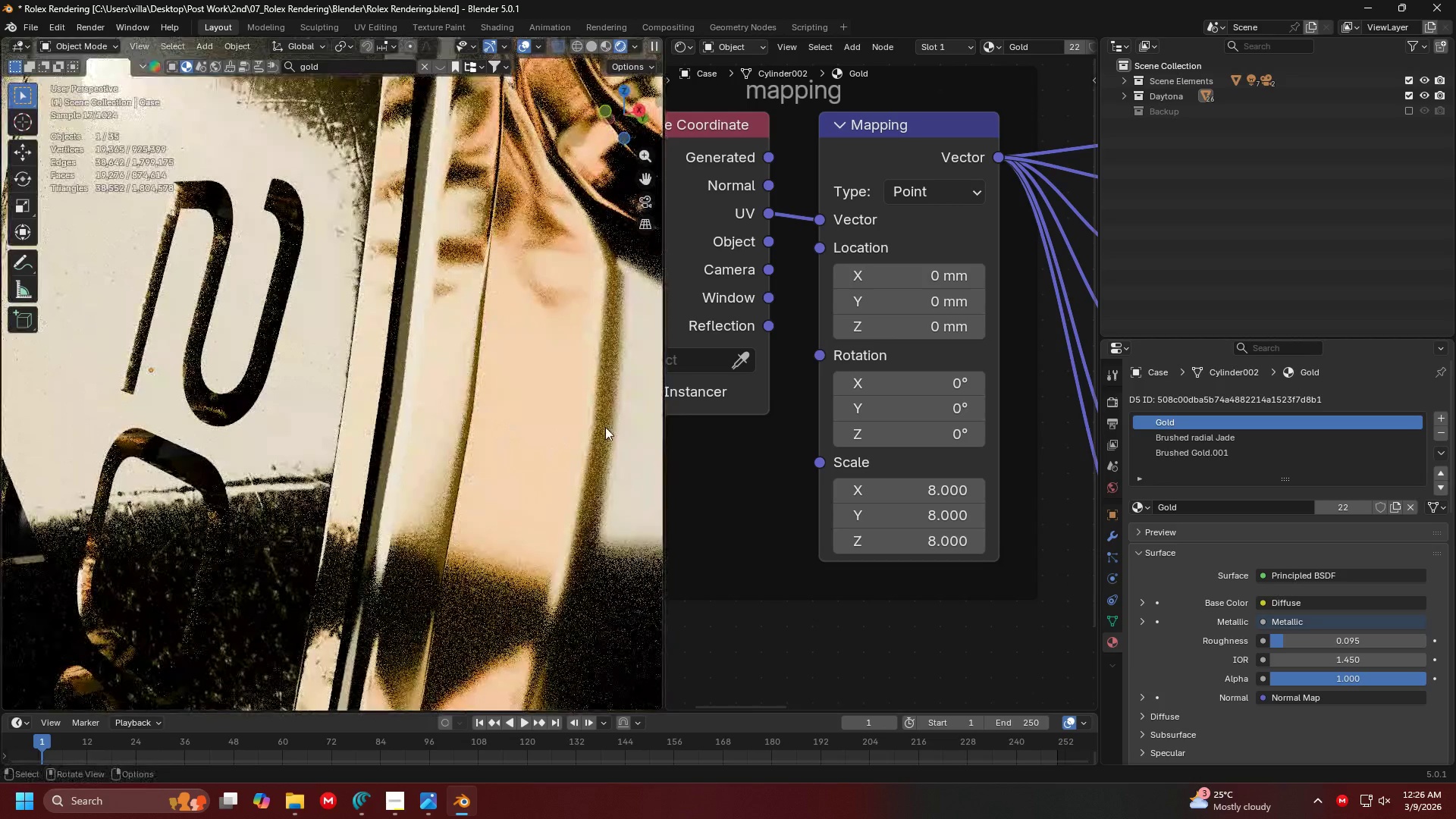 
scroll: coordinate [566, 422], scroll_direction: down, amount: 2.0
 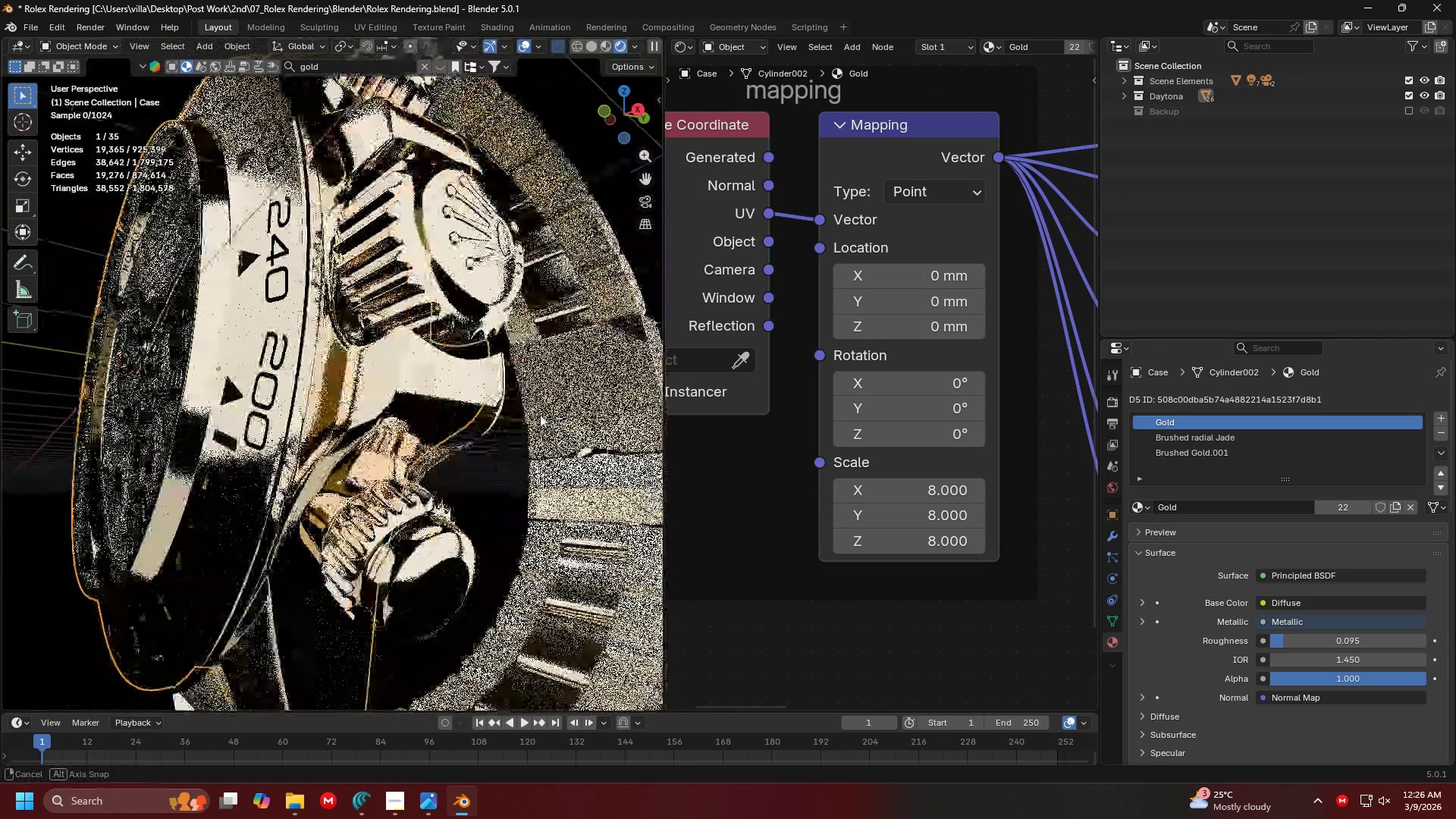 
scroll: coordinate [539, 414], scroll_direction: up, amount: 1.0
 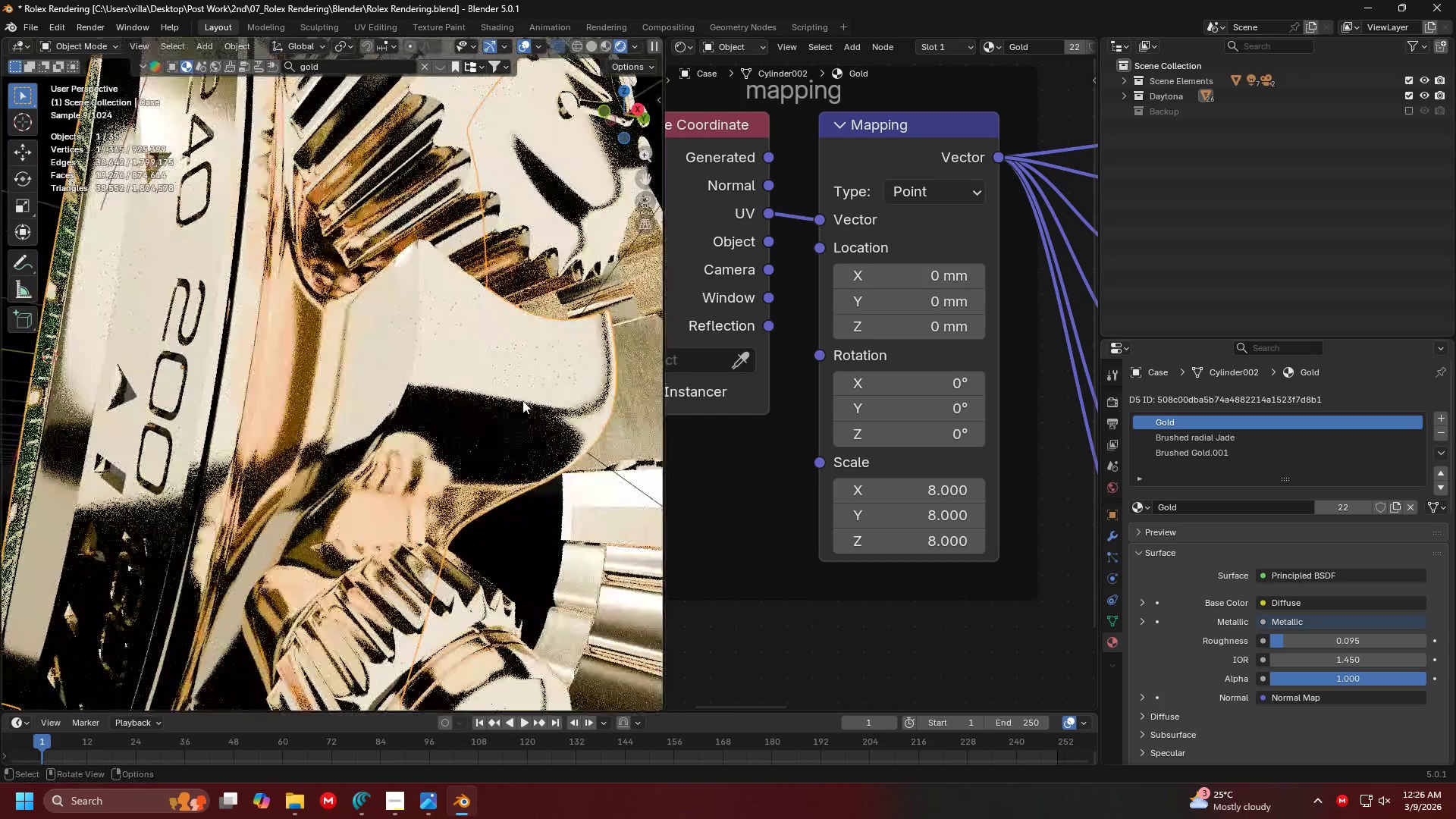 
key(Tab)
 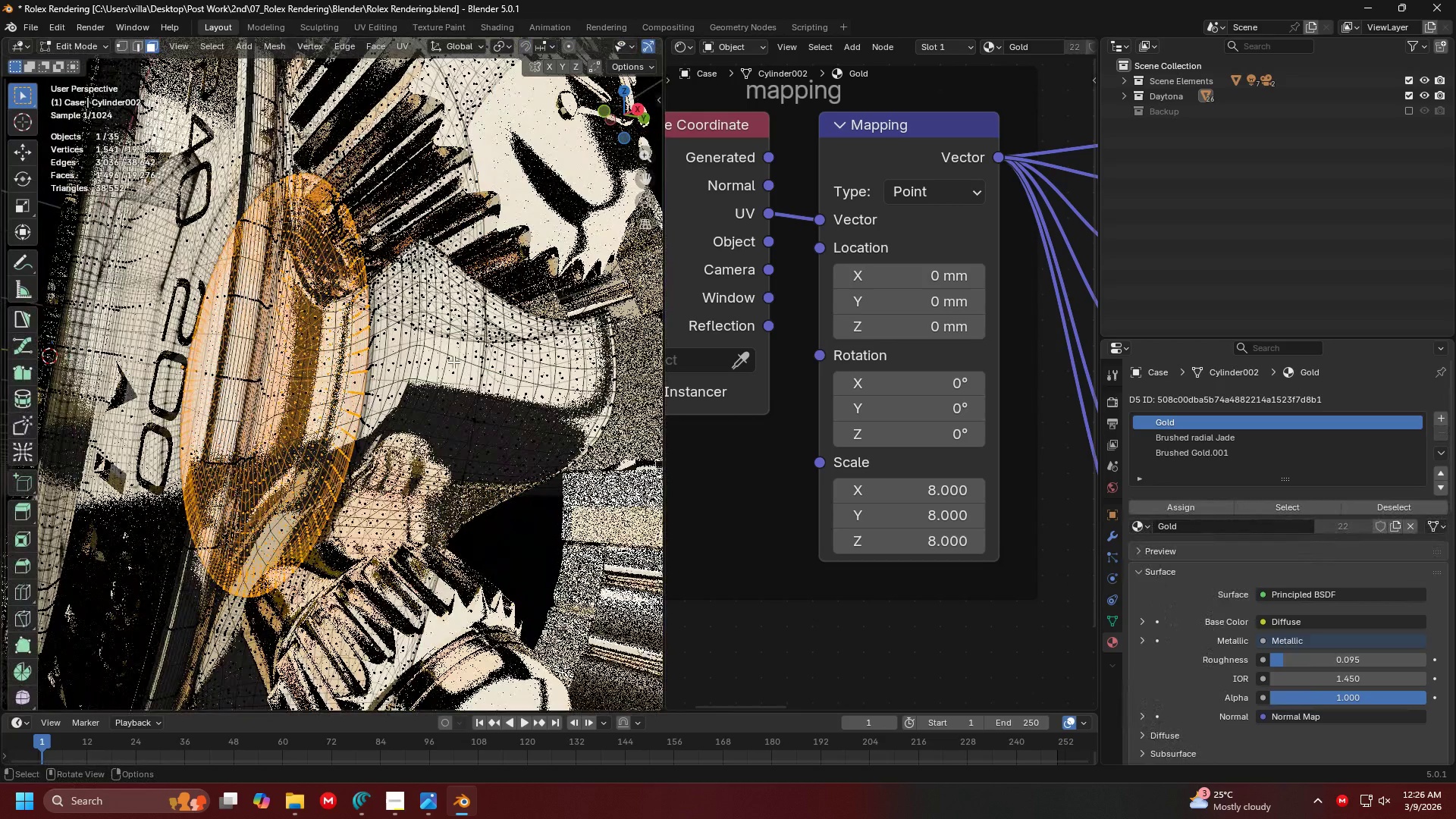 
left_click([453, 362])
 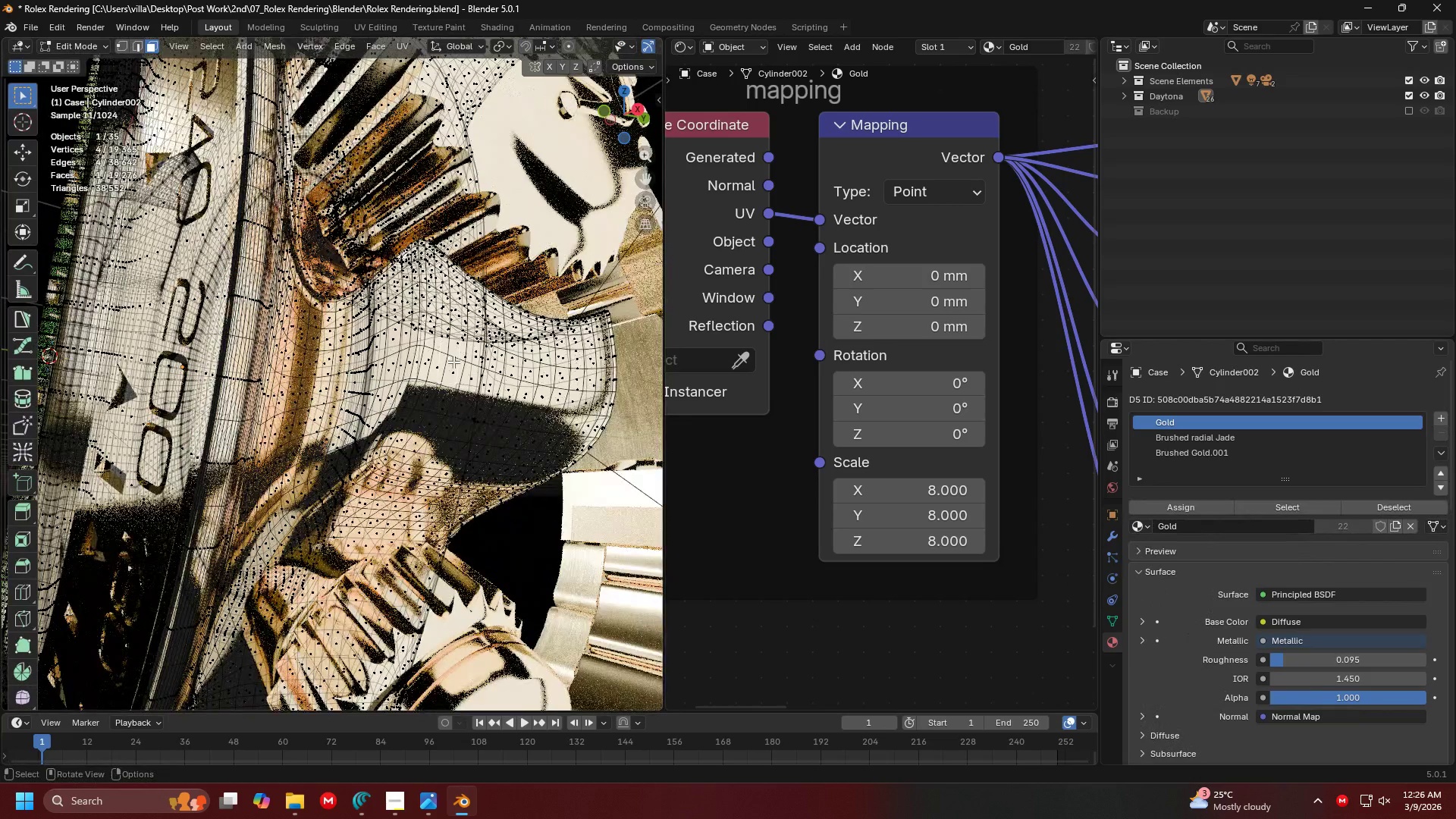 
left_click([485, 379])
 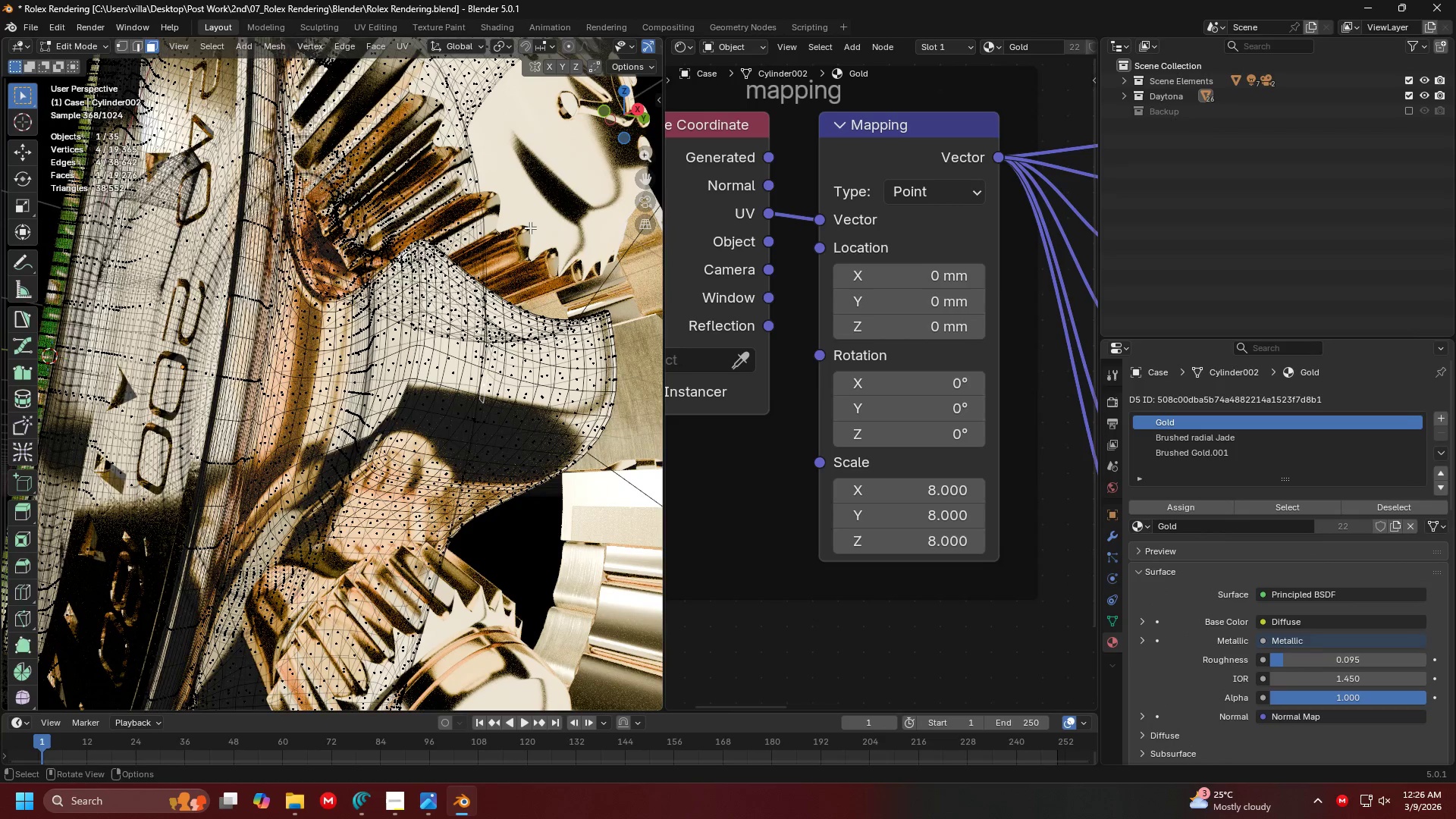 
key(Alt+AltLeft)
 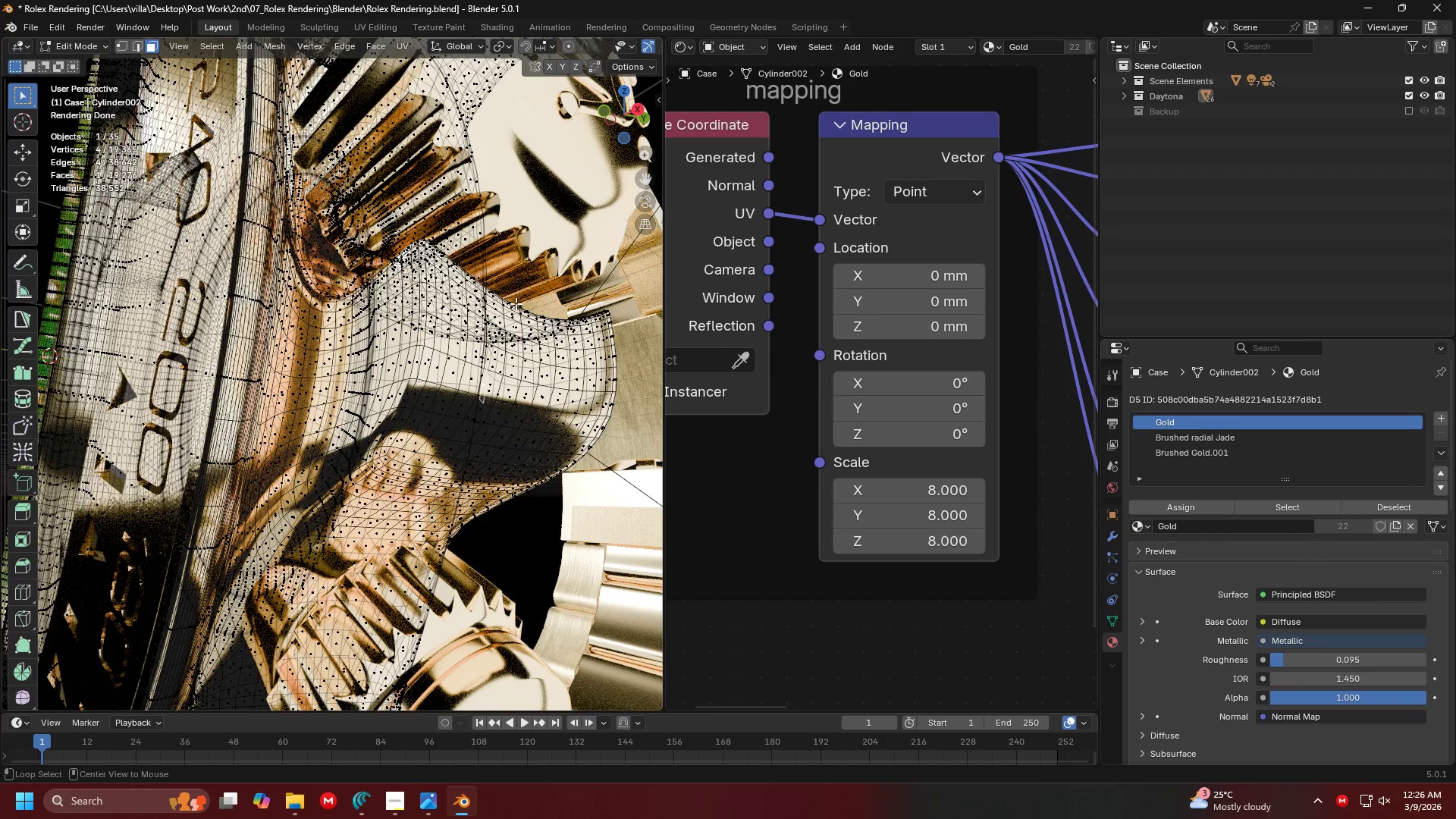 
key(Alt+Z)
 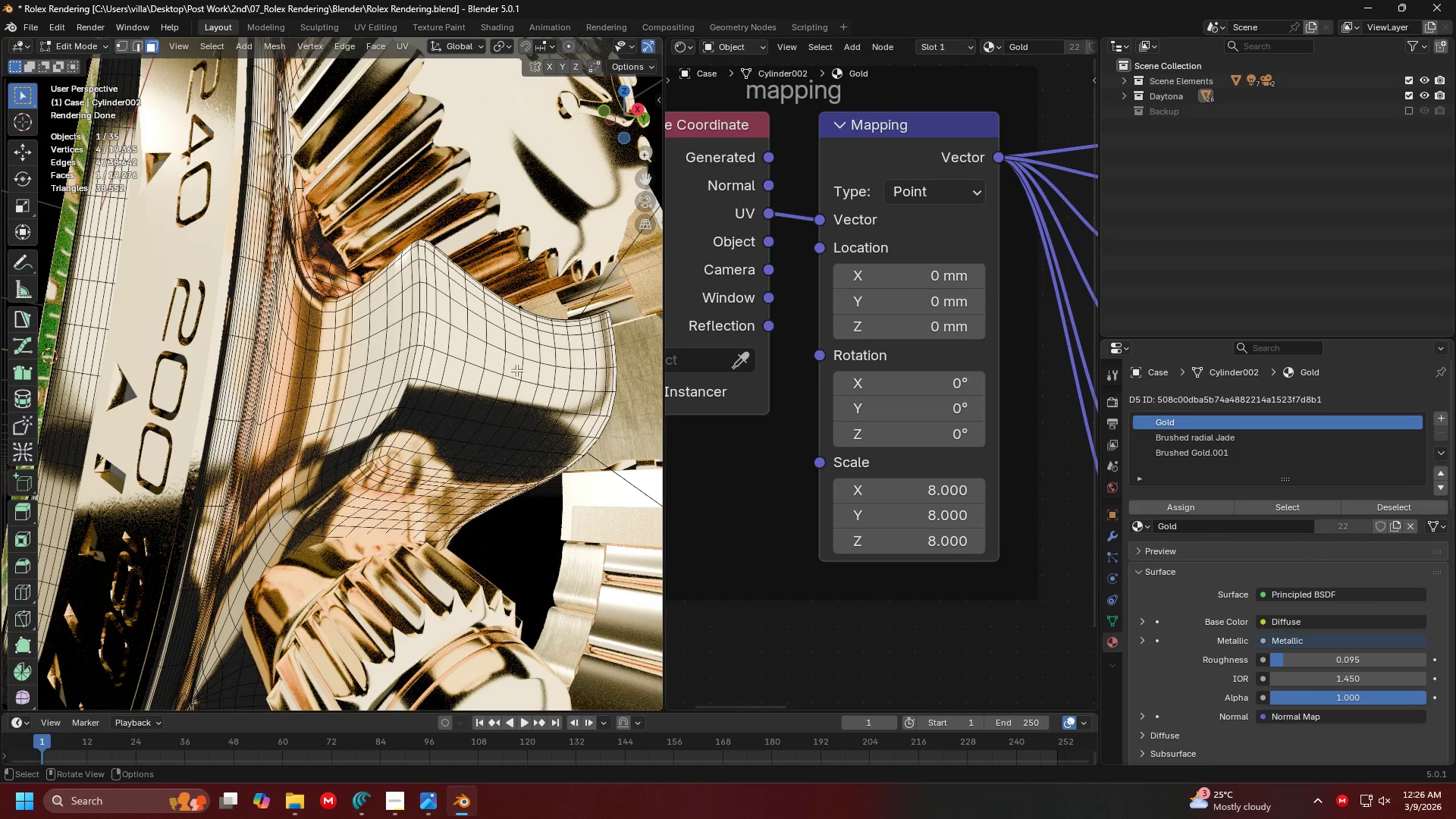 
left_click([516, 376])
 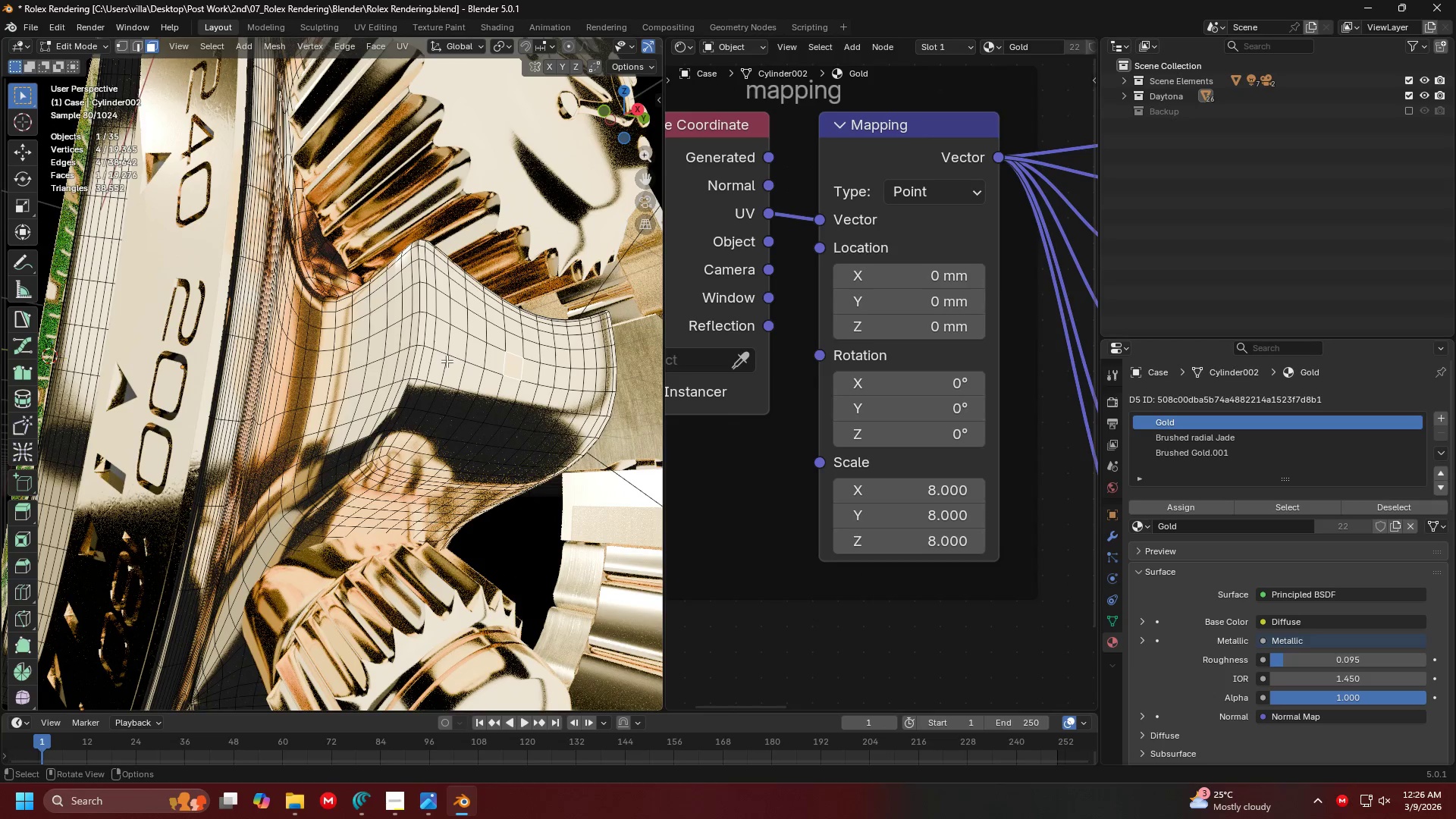 
type(au)
 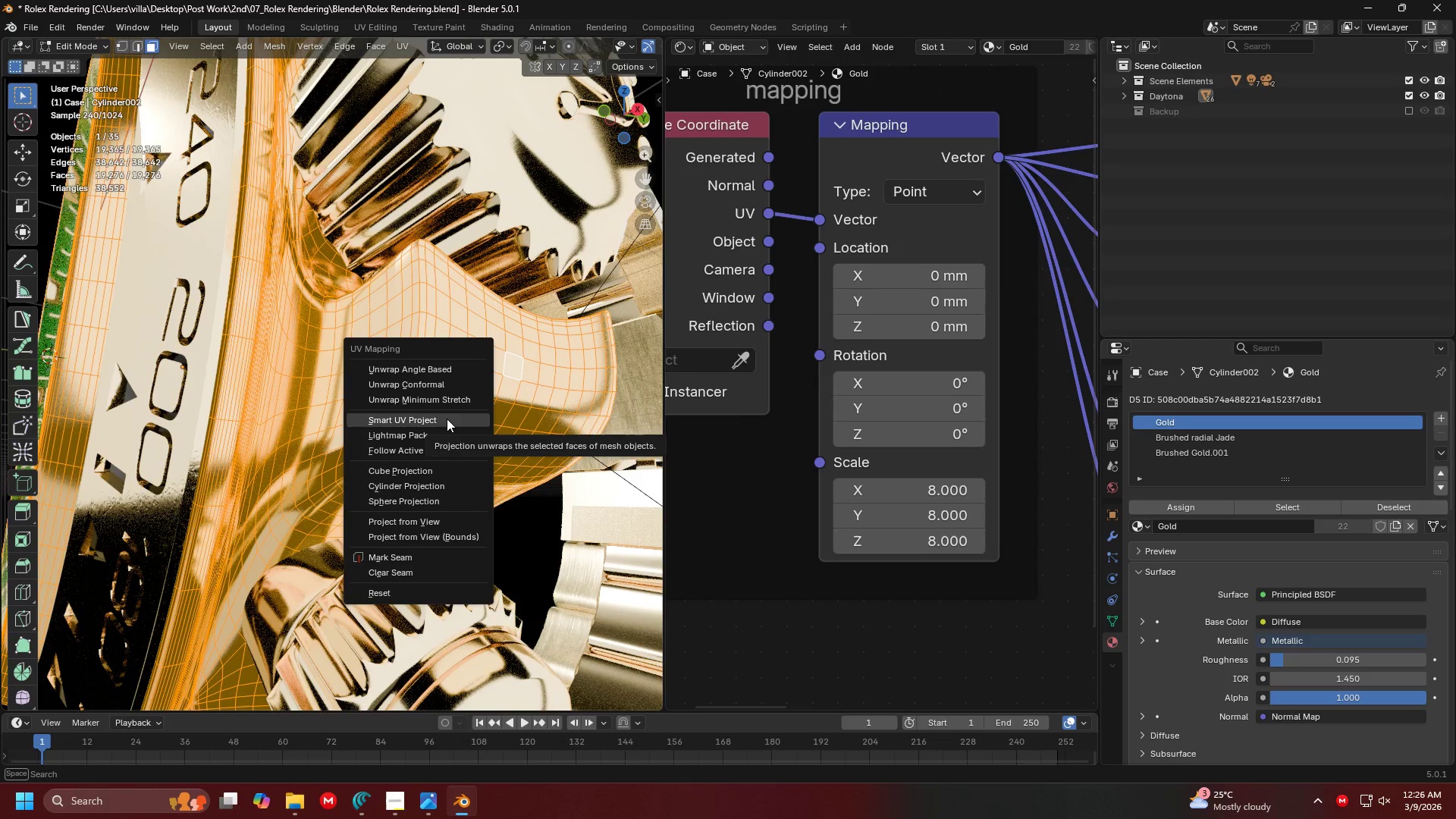 
left_click([447, 419])
 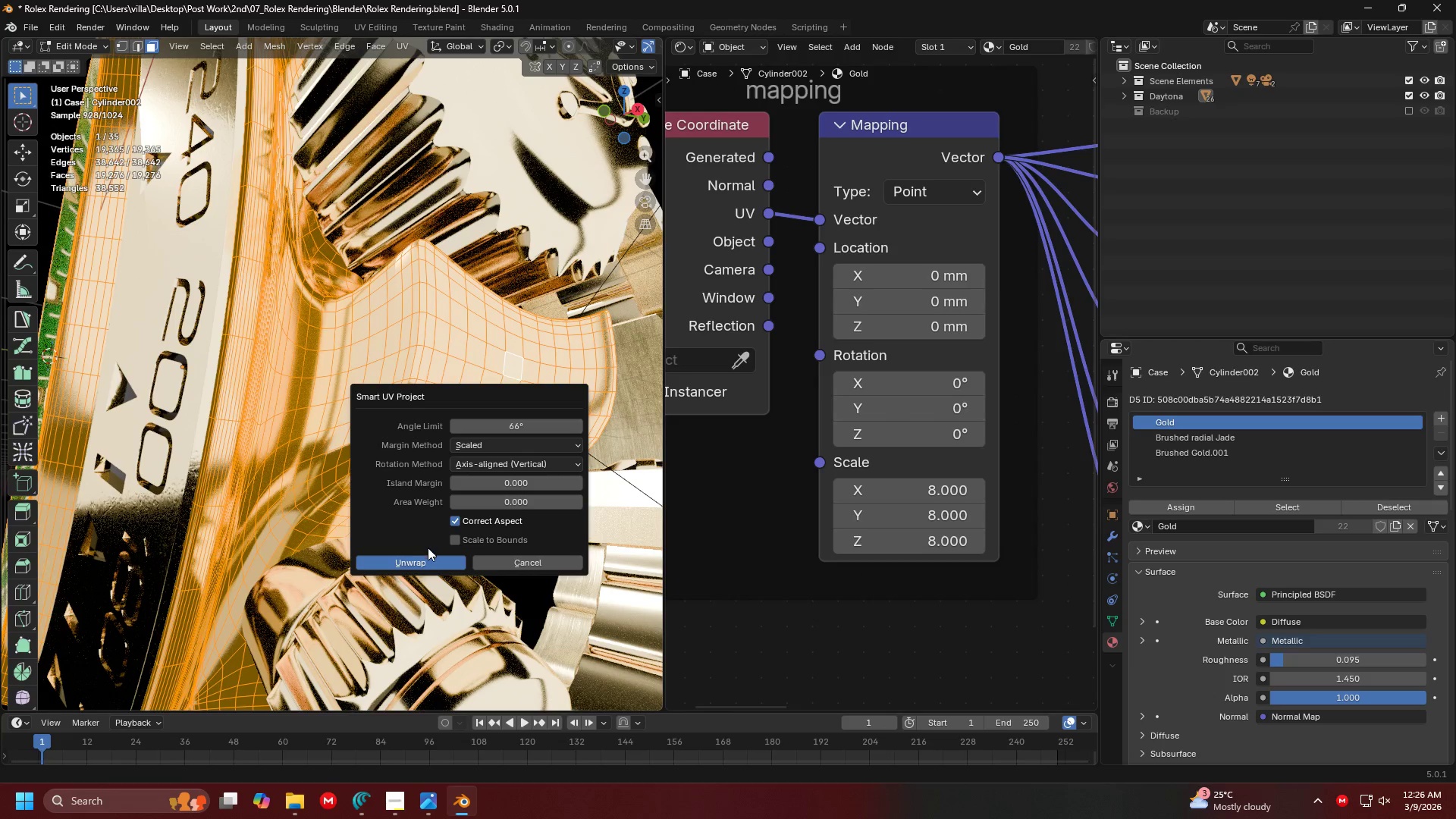 
left_click([428, 563])
 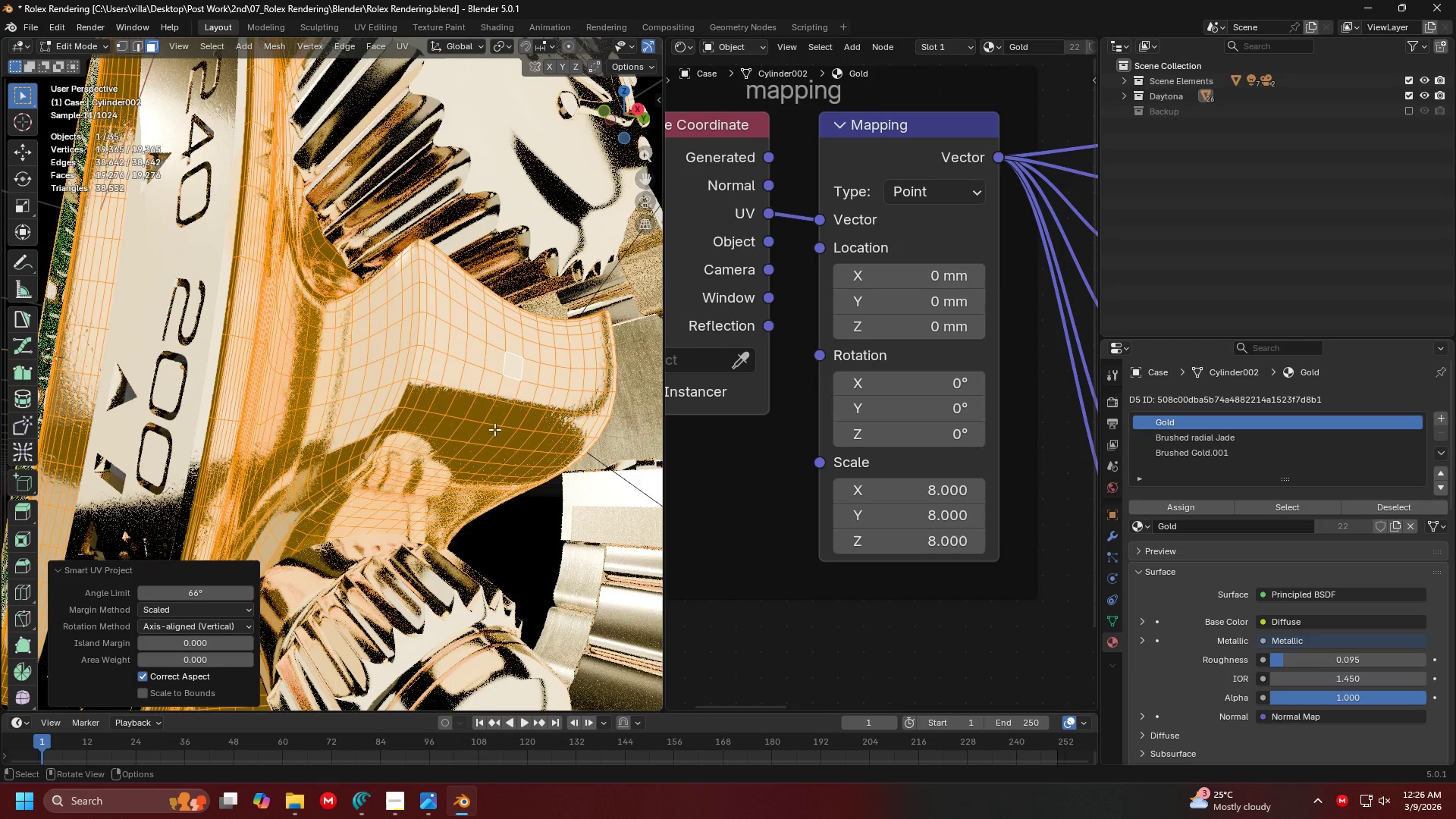 
key(Tab)
 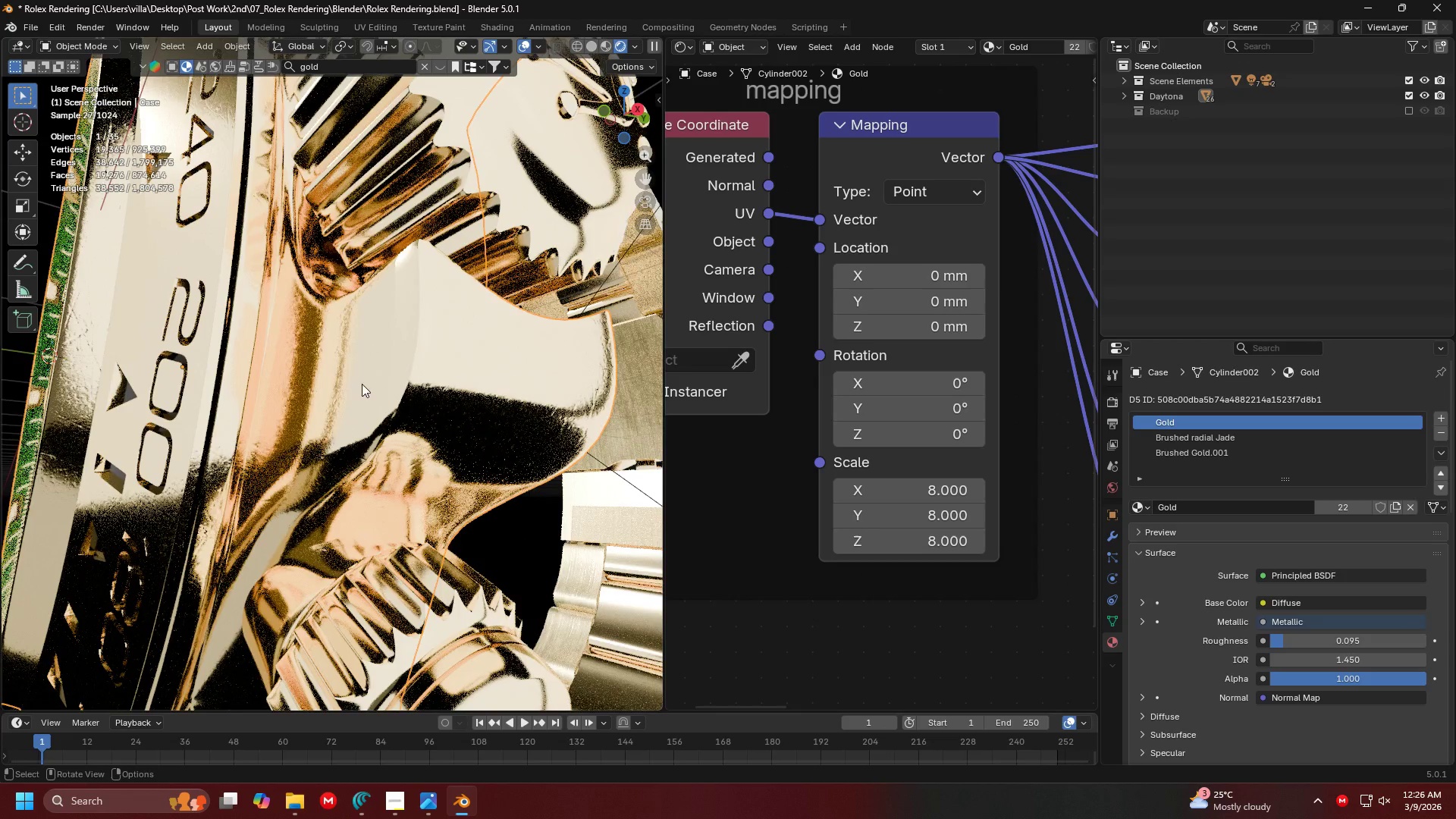 
scroll: coordinate [432, 389], scroll_direction: up, amount: 1.0
 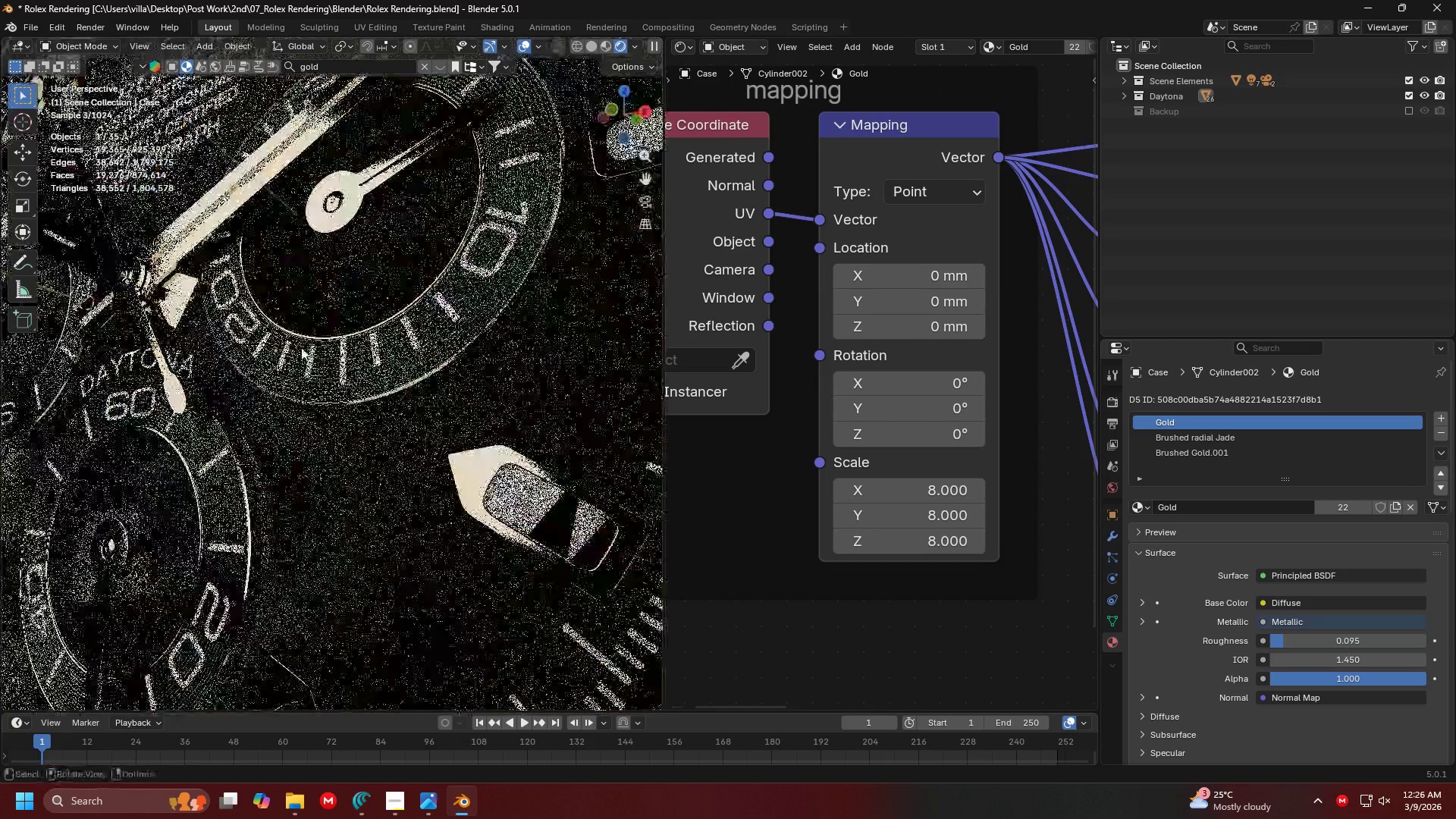 
scroll: coordinate [400, 372], scroll_direction: down, amount: 2.0
 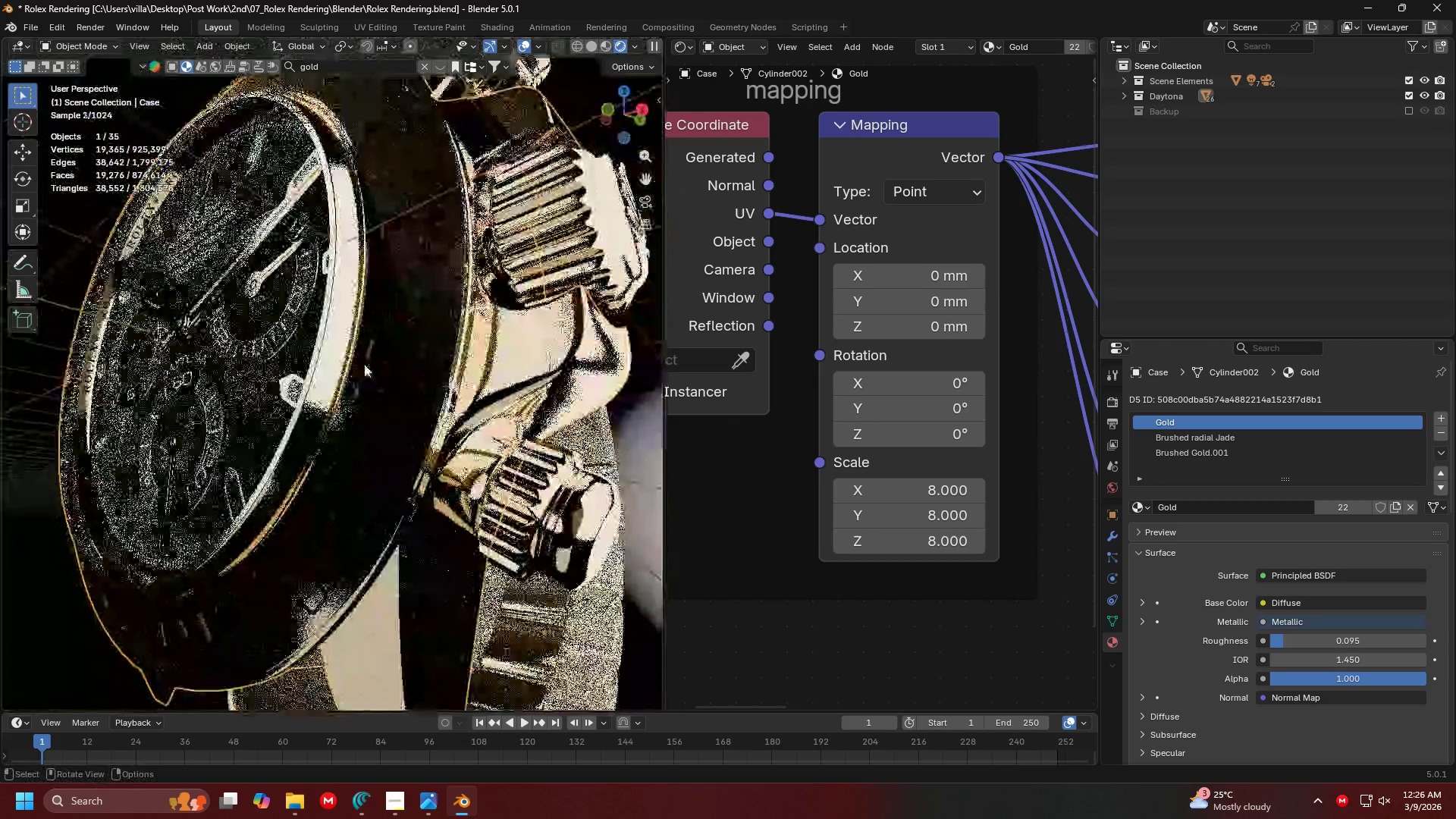 
scroll: coordinate [445, 343], scroll_direction: up, amount: 2.0
 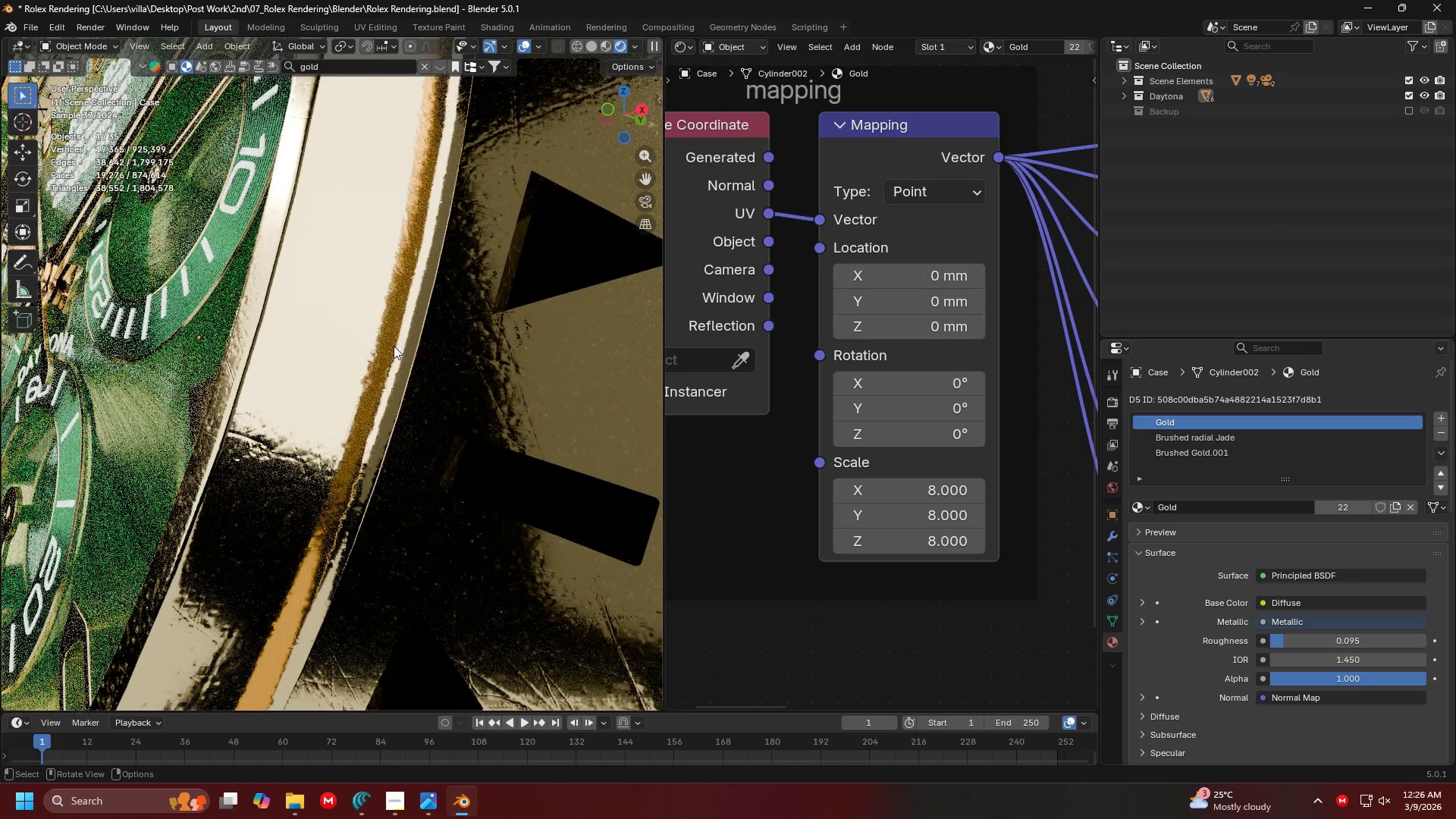 
left_click([434, 365])
 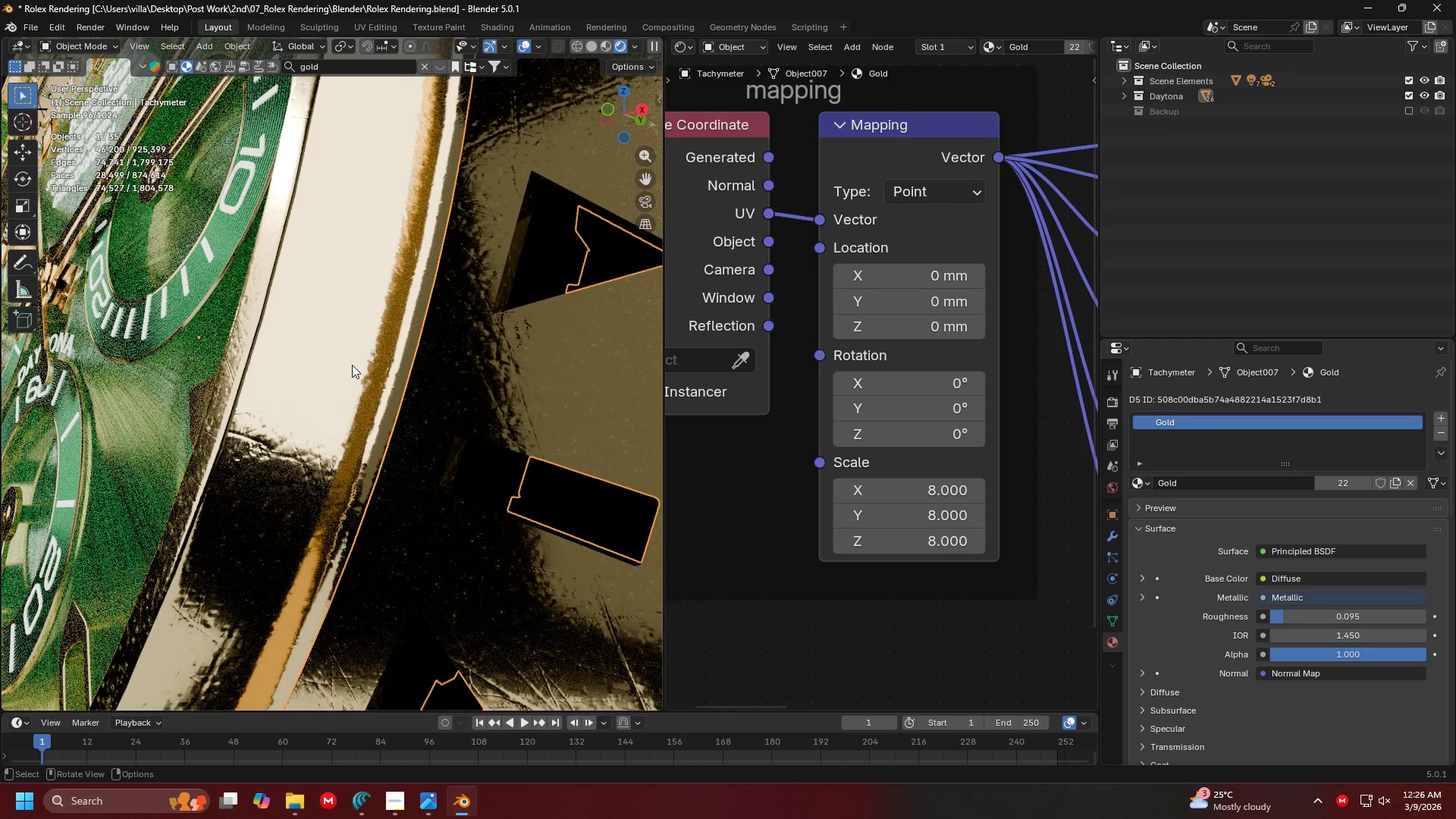 
left_click([352, 365])
 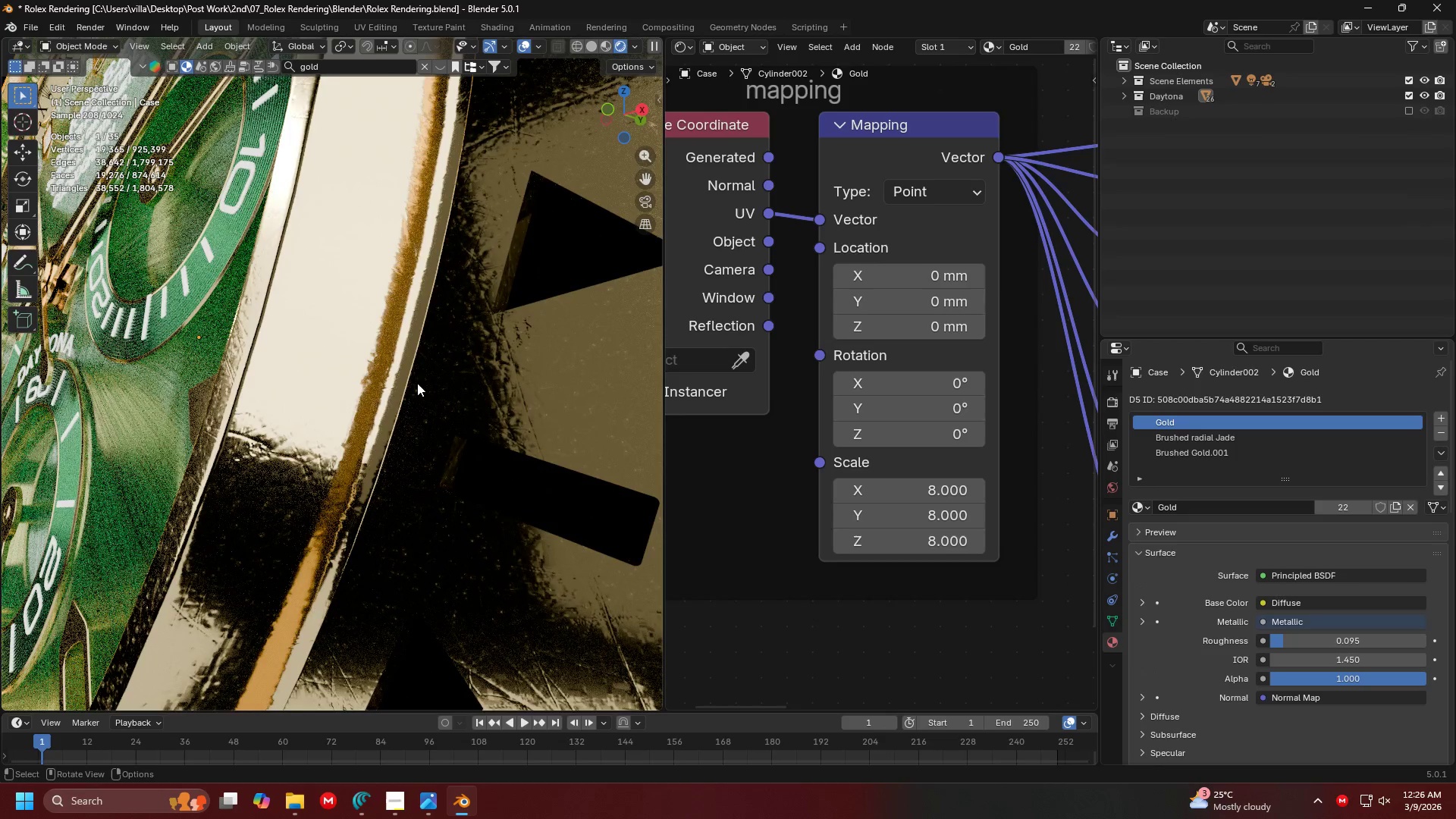 
scroll: coordinate [456, 397], scroll_direction: down, amount: 2.0
 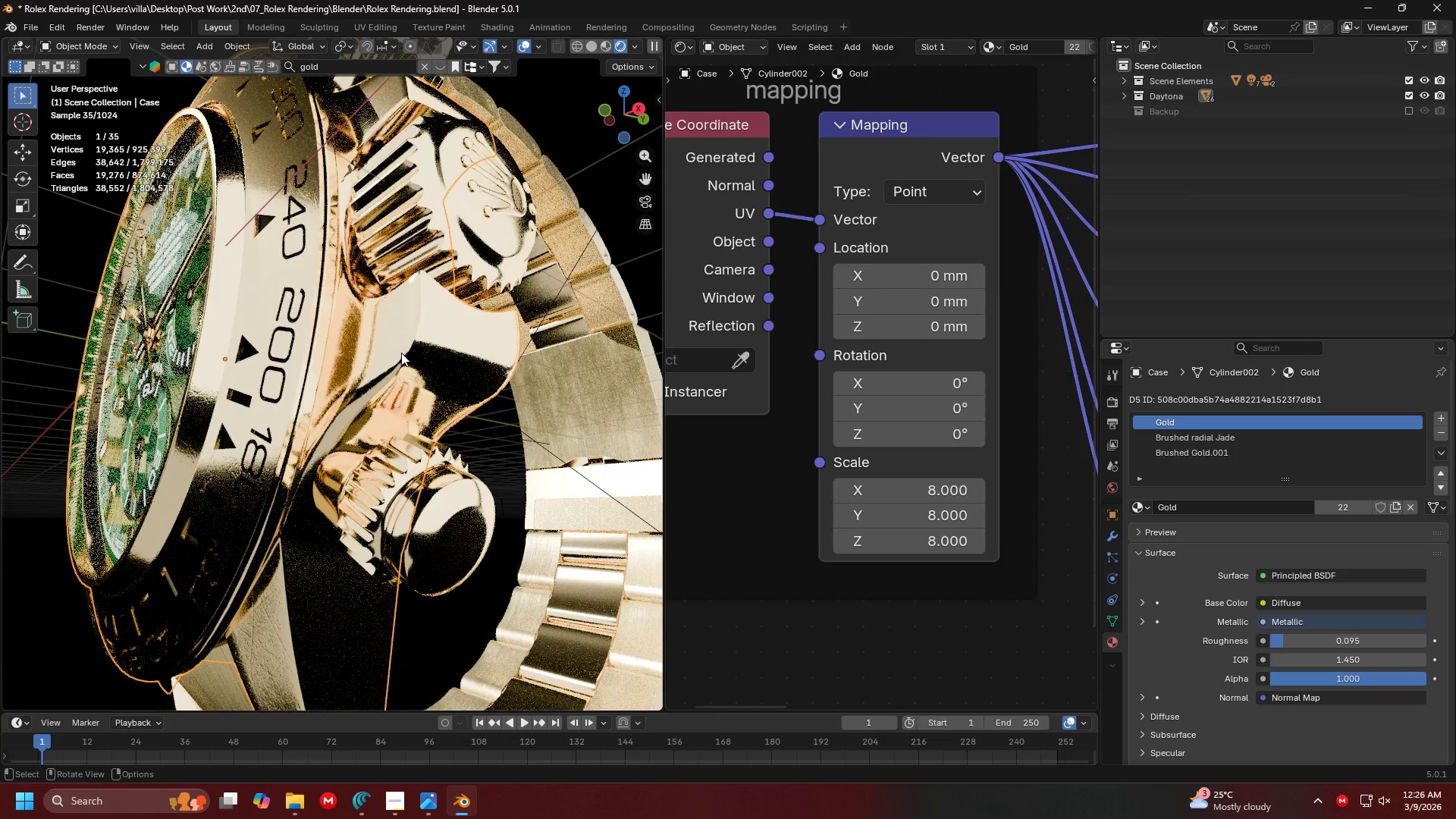 
scroll: coordinate [403, 357], scroll_direction: up, amount: 2.0
 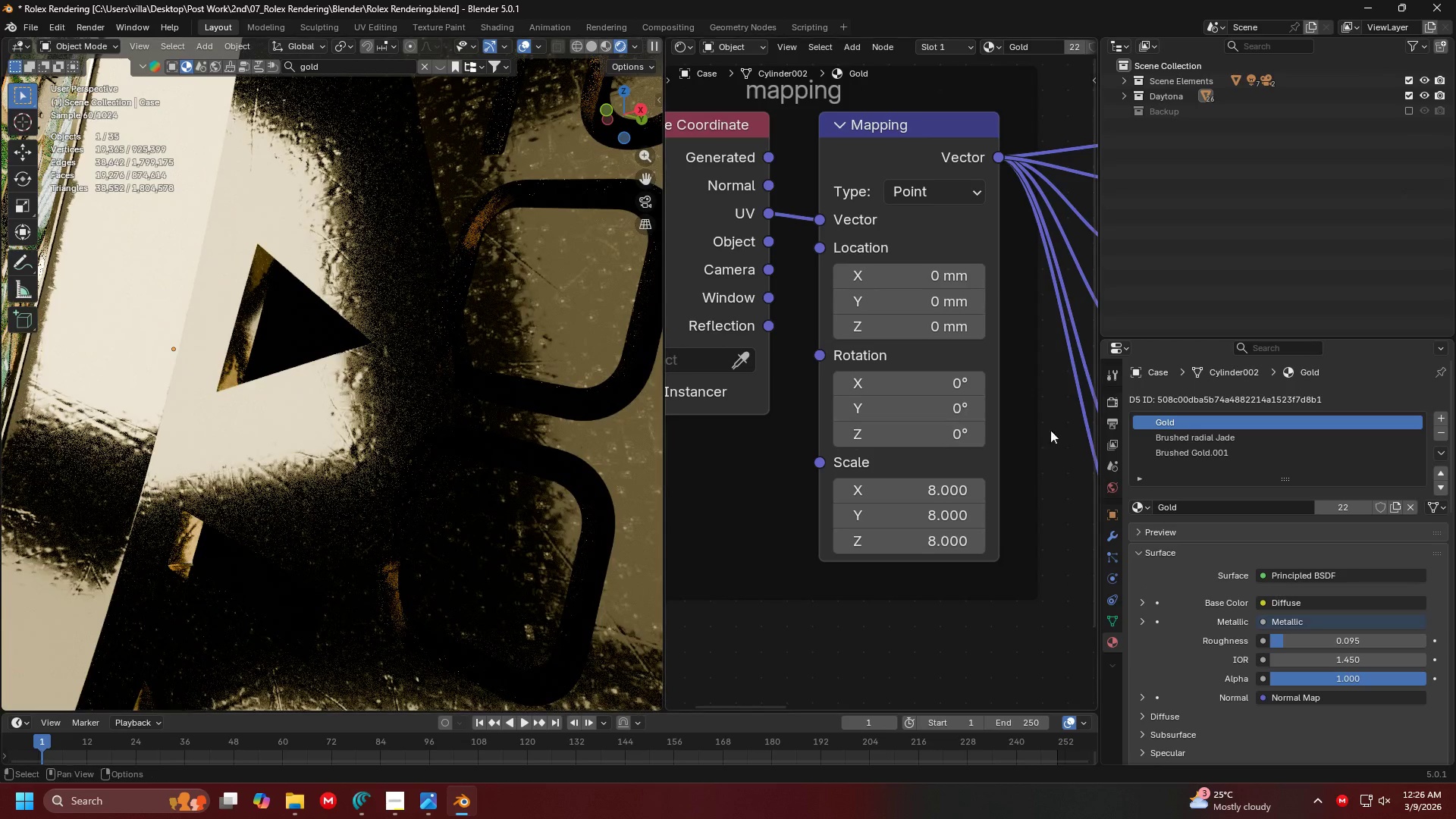 
scroll: coordinate [949, 407], scroll_direction: down, amount: 10.0
 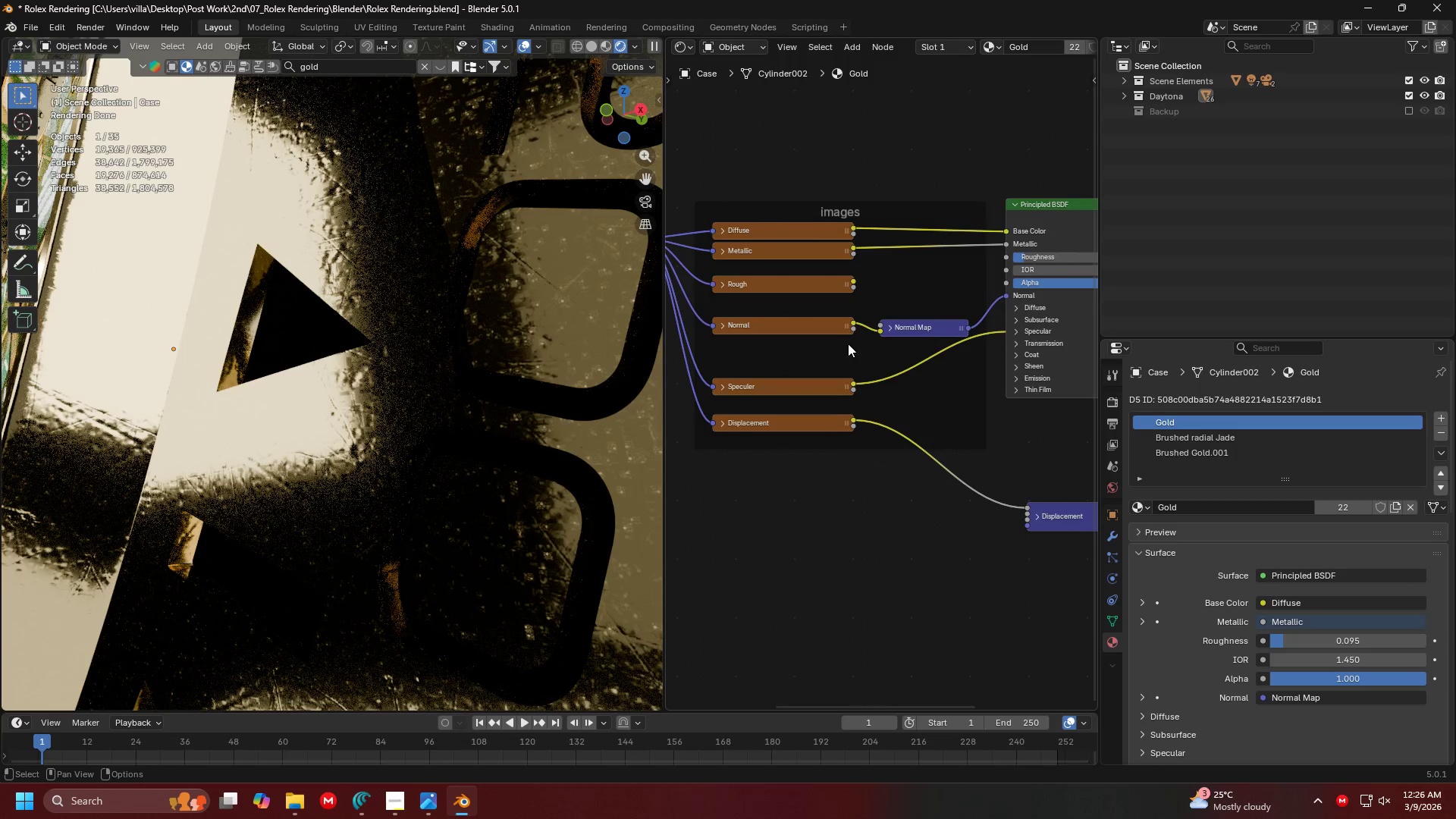 
scroll: coordinate [1065, 364], scroll_direction: up, amount: 5.0
 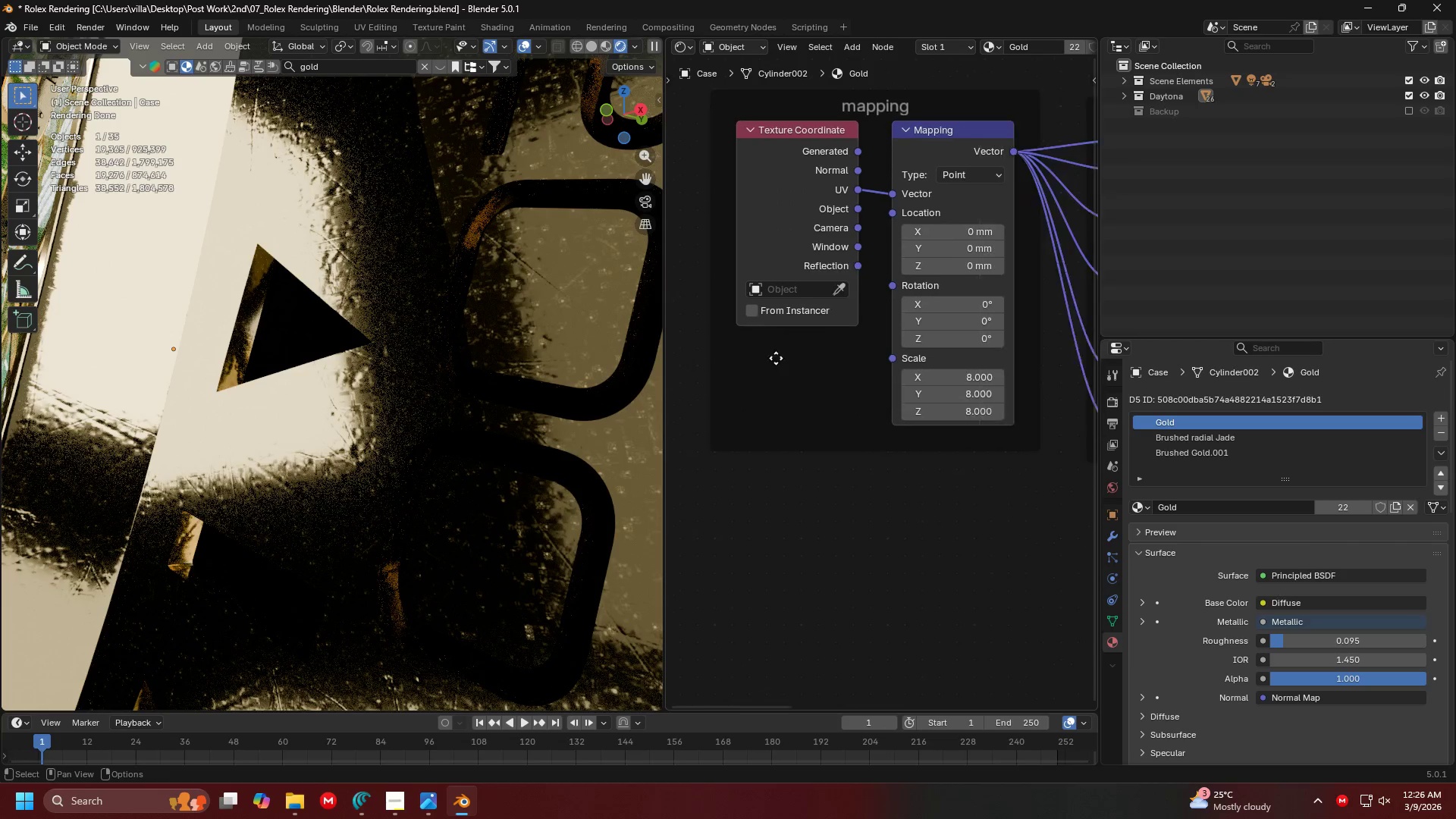 
left_click_drag(start_coordinate=[940, 364], to_coordinate=[927, 425])
 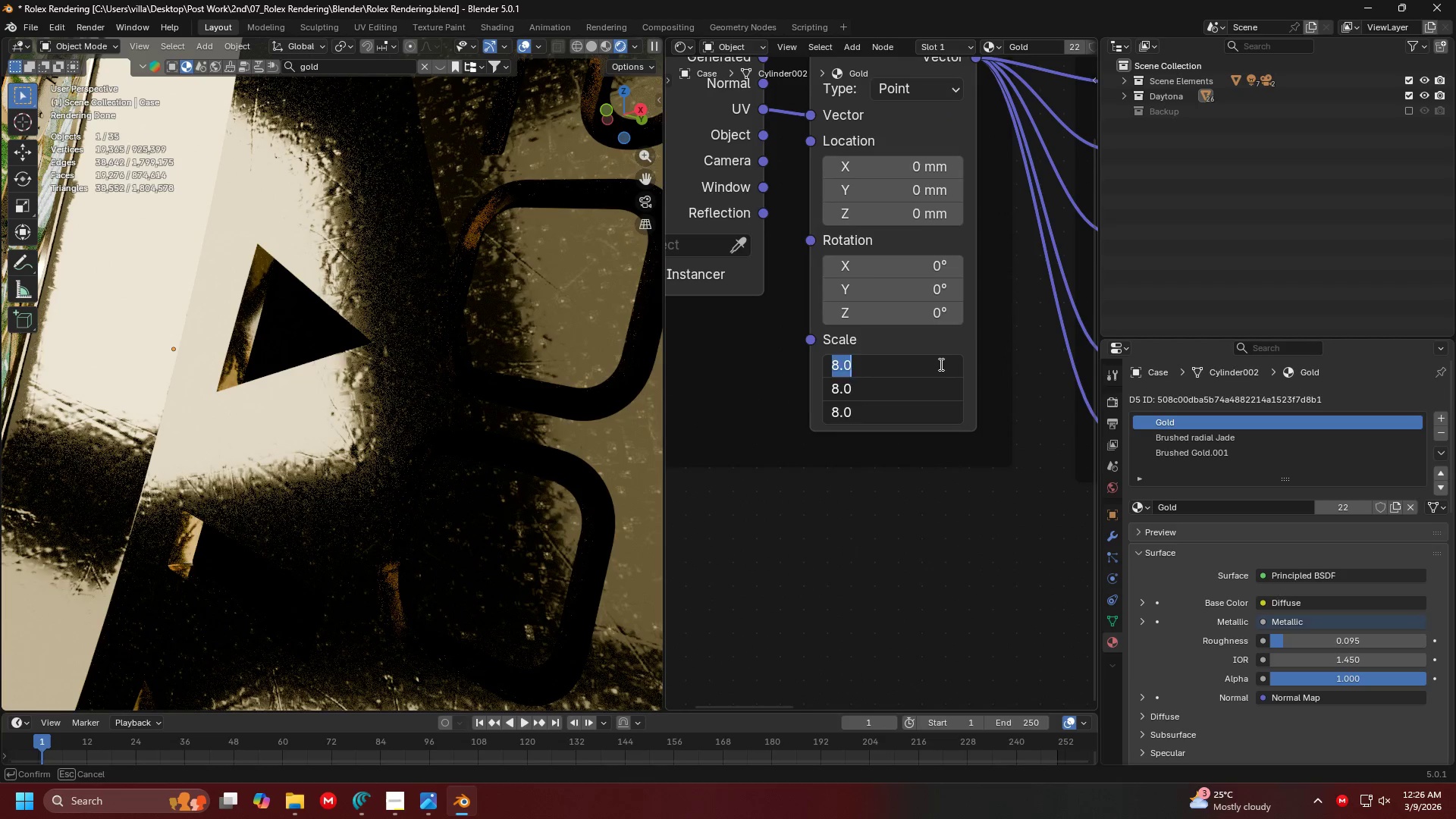 
scroll: coordinate [761, 372], scroll_direction: up, amount: 4.0
 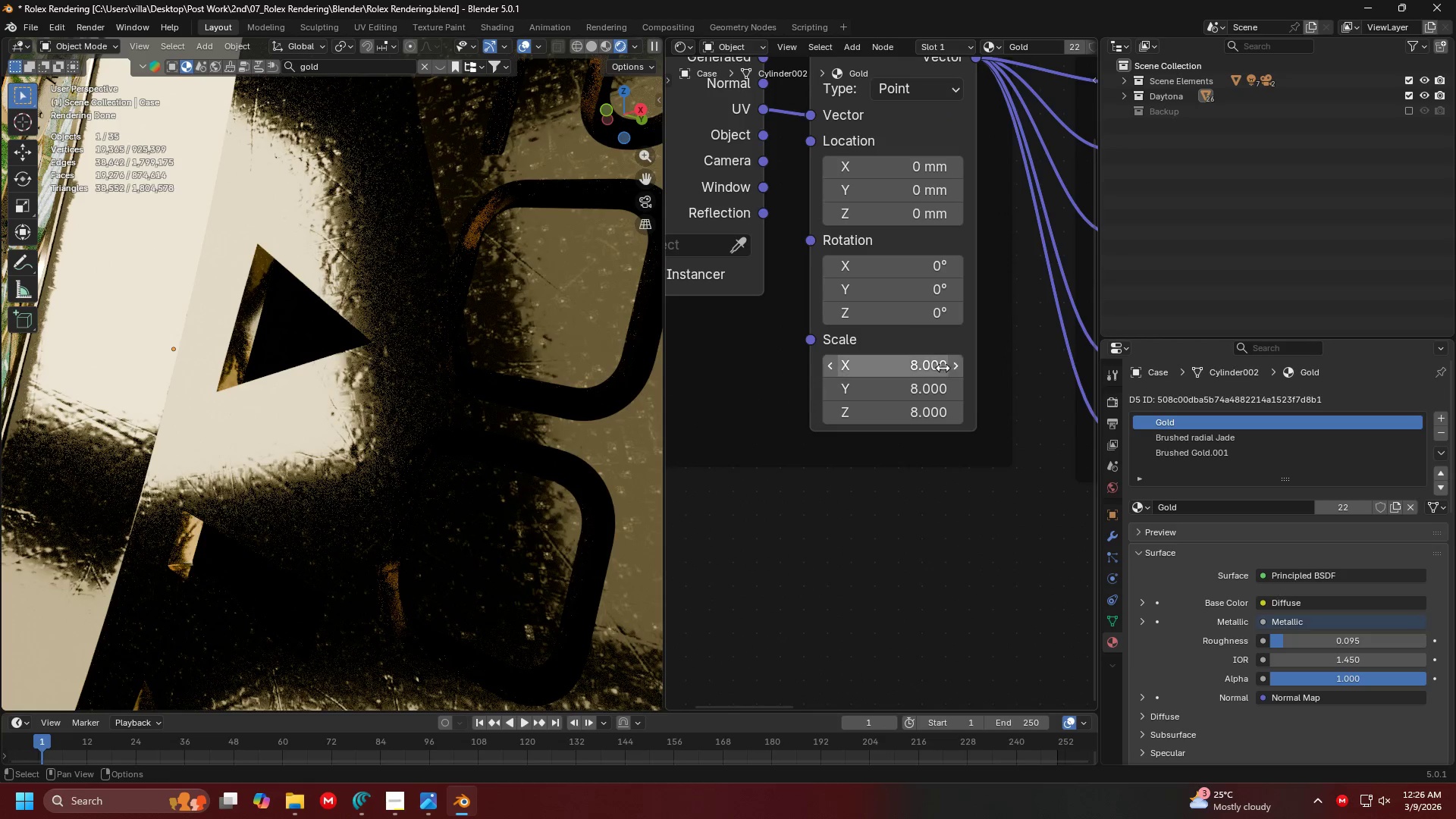 
type(15)
 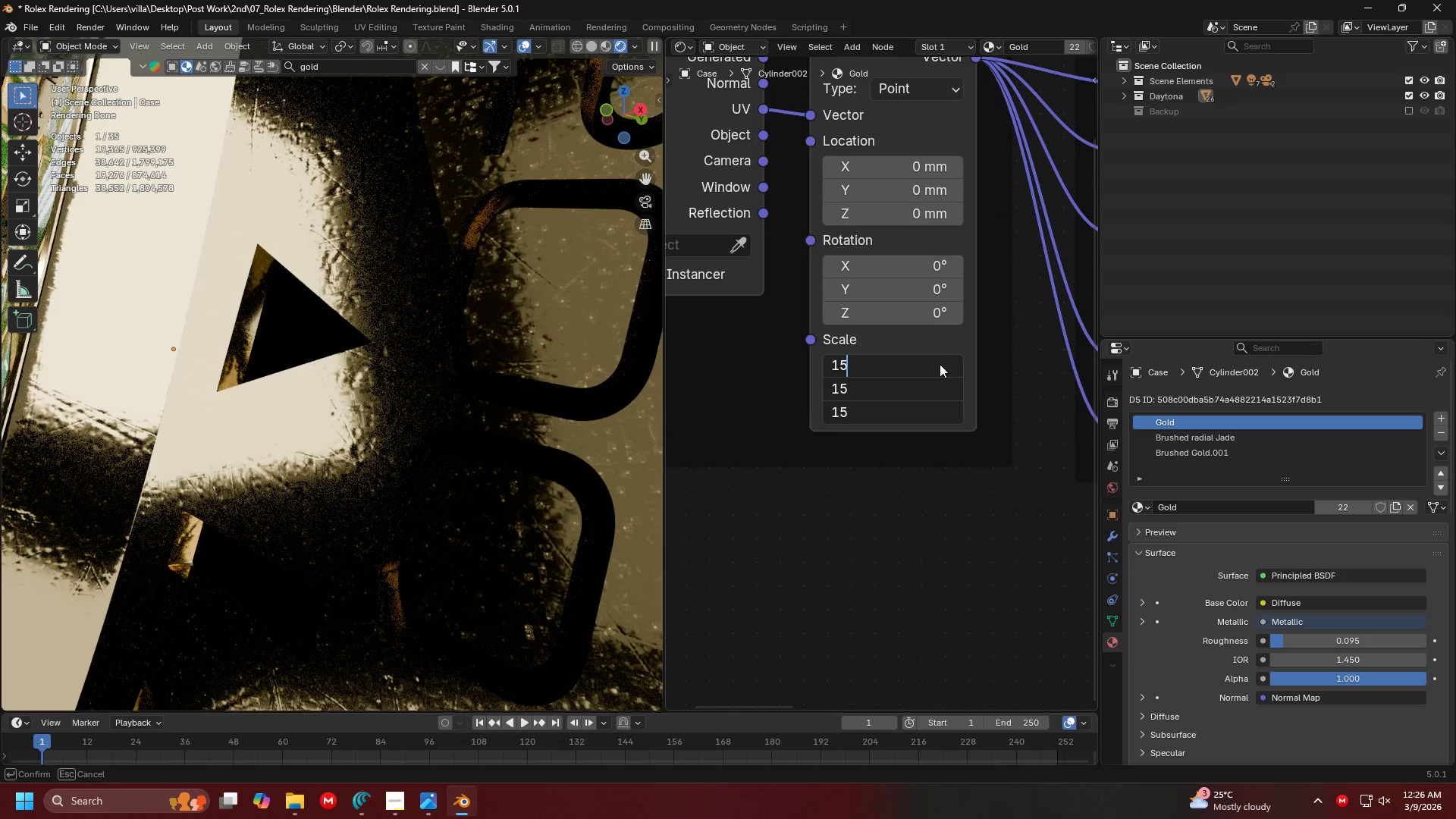 
key(Enter)
 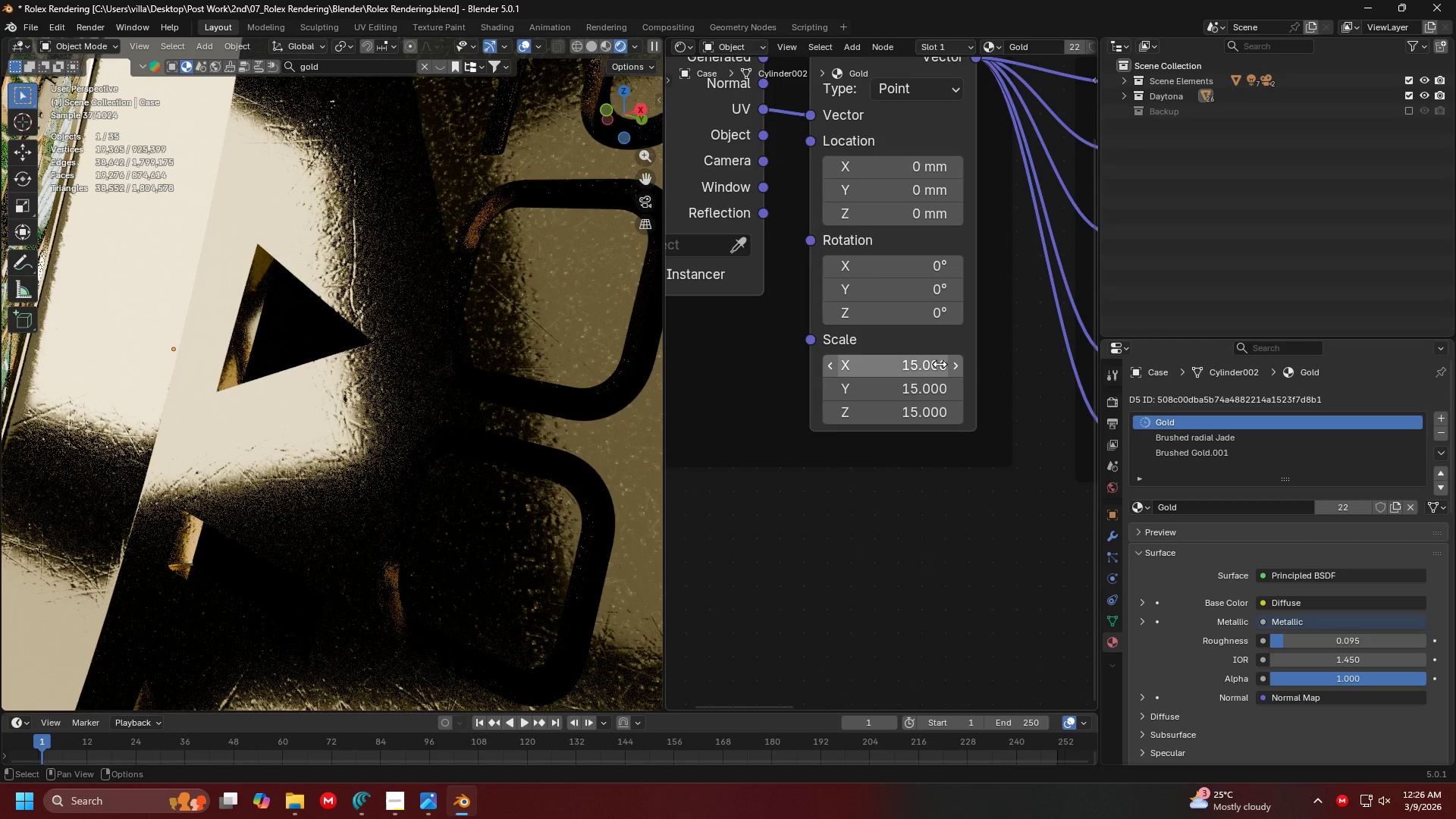 
scroll: coordinate [421, 396], scroll_direction: down, amount: 3.0
 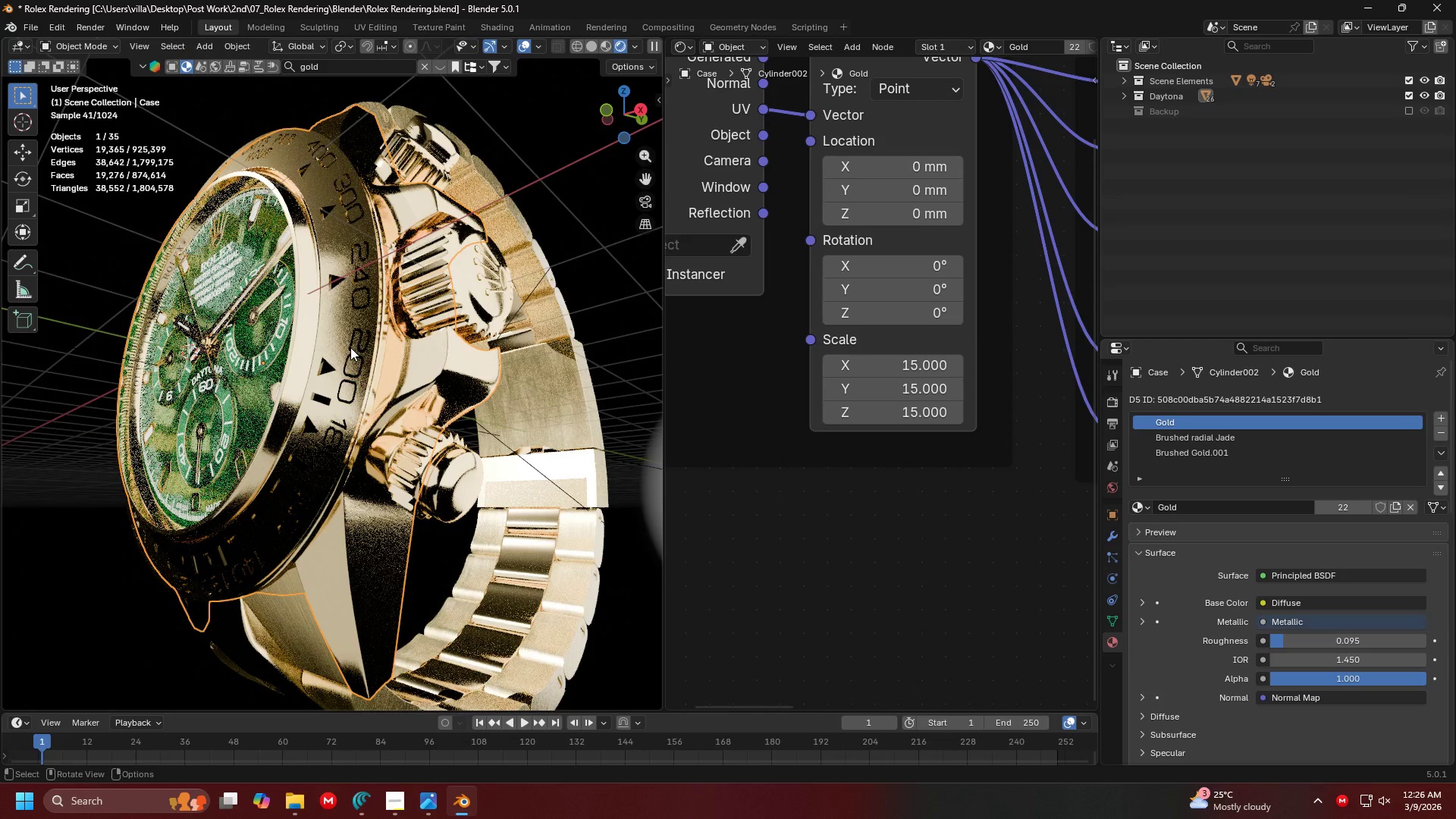 
scroll: coordinate [378, 354], scroll_direction: up, amount: 2.0
 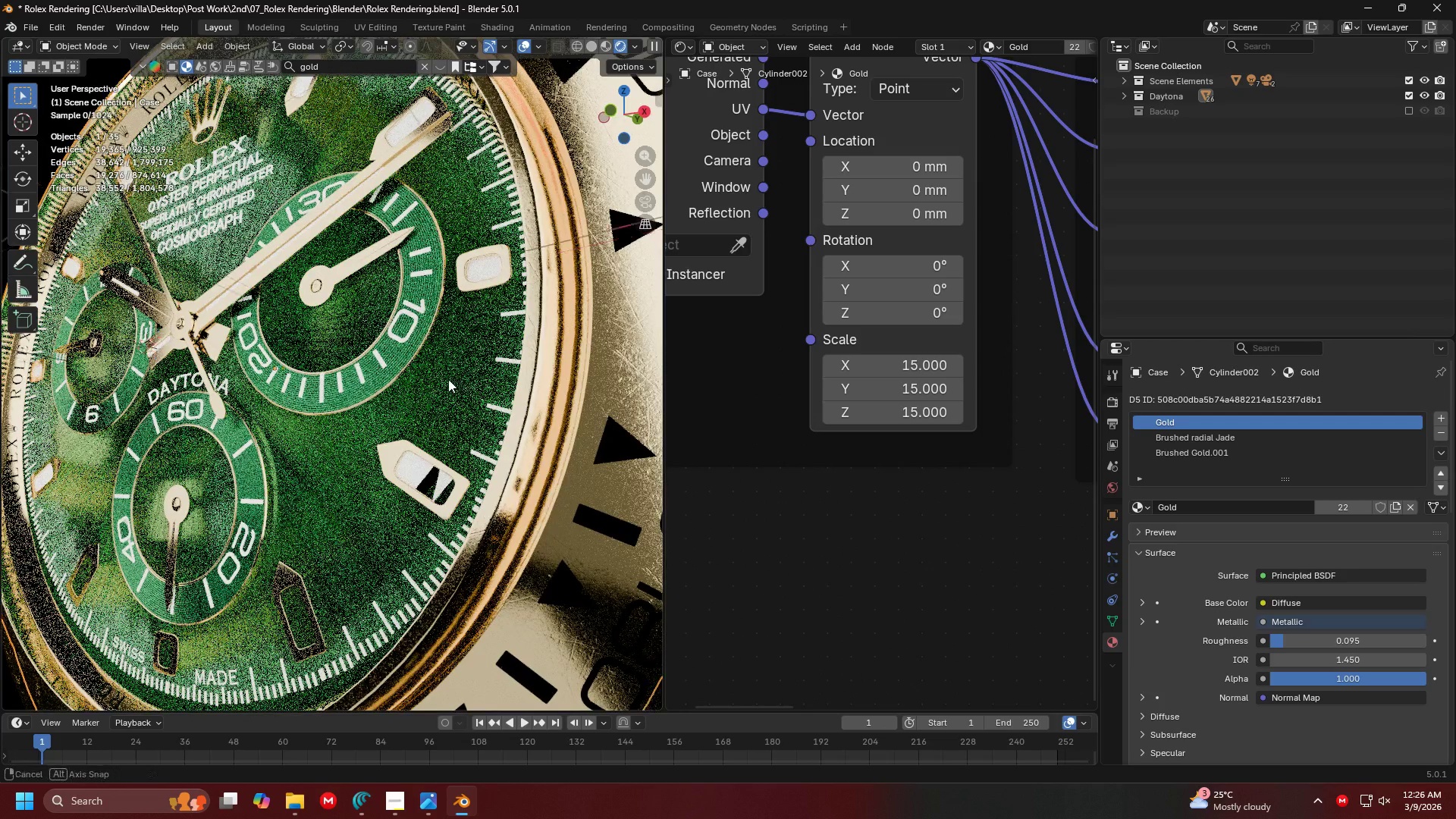 
scroll: coordinate [432, 389], scroll_direction: down, amount: 3.0
 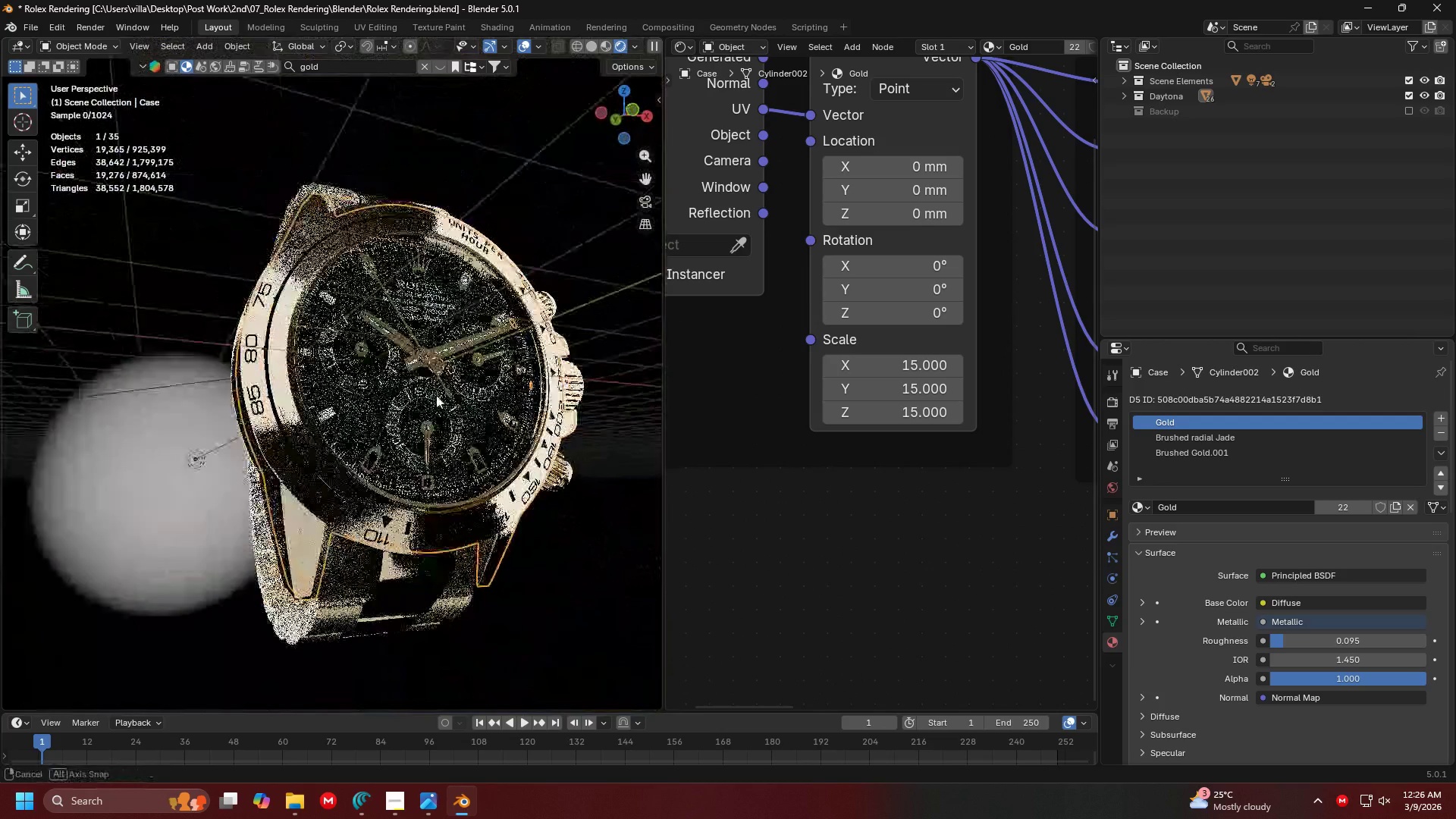 
scroll: coordinate [271, 374], scroll_direction: up, amount: 5.0
 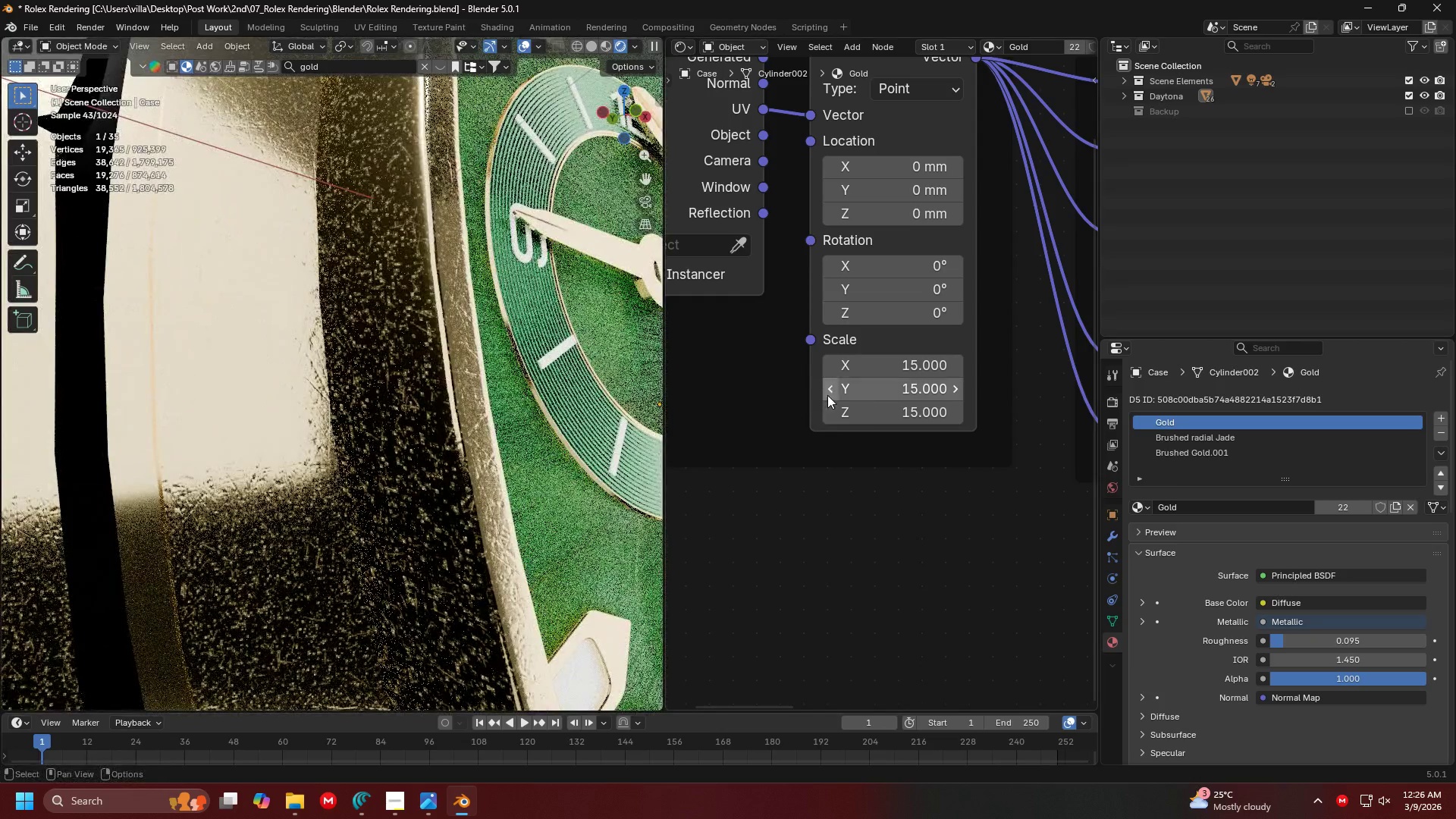 
left_click_drag(start_coordinate=[890, 359], to_coordinate=[896, 441])
 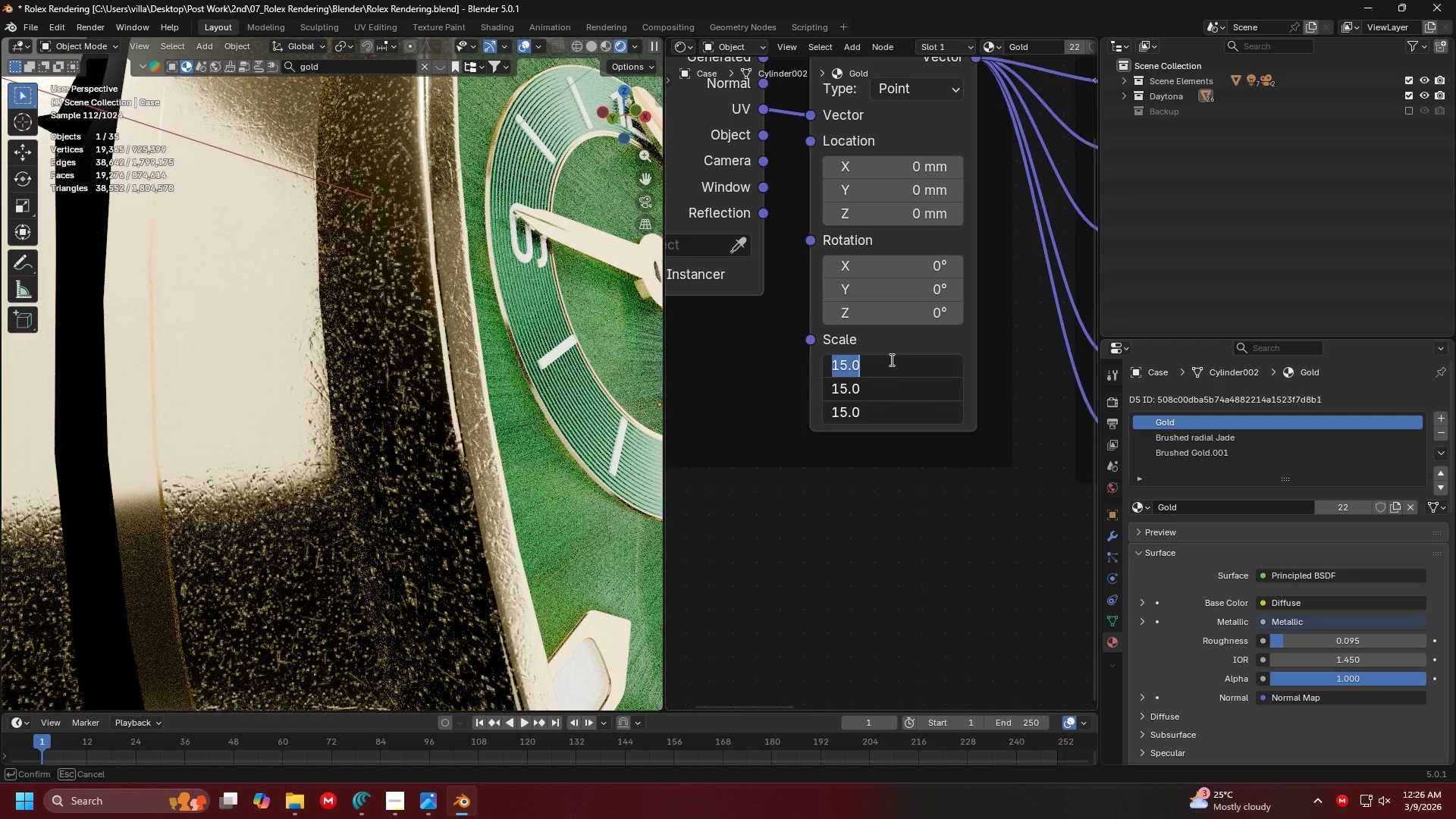 
key(2)
 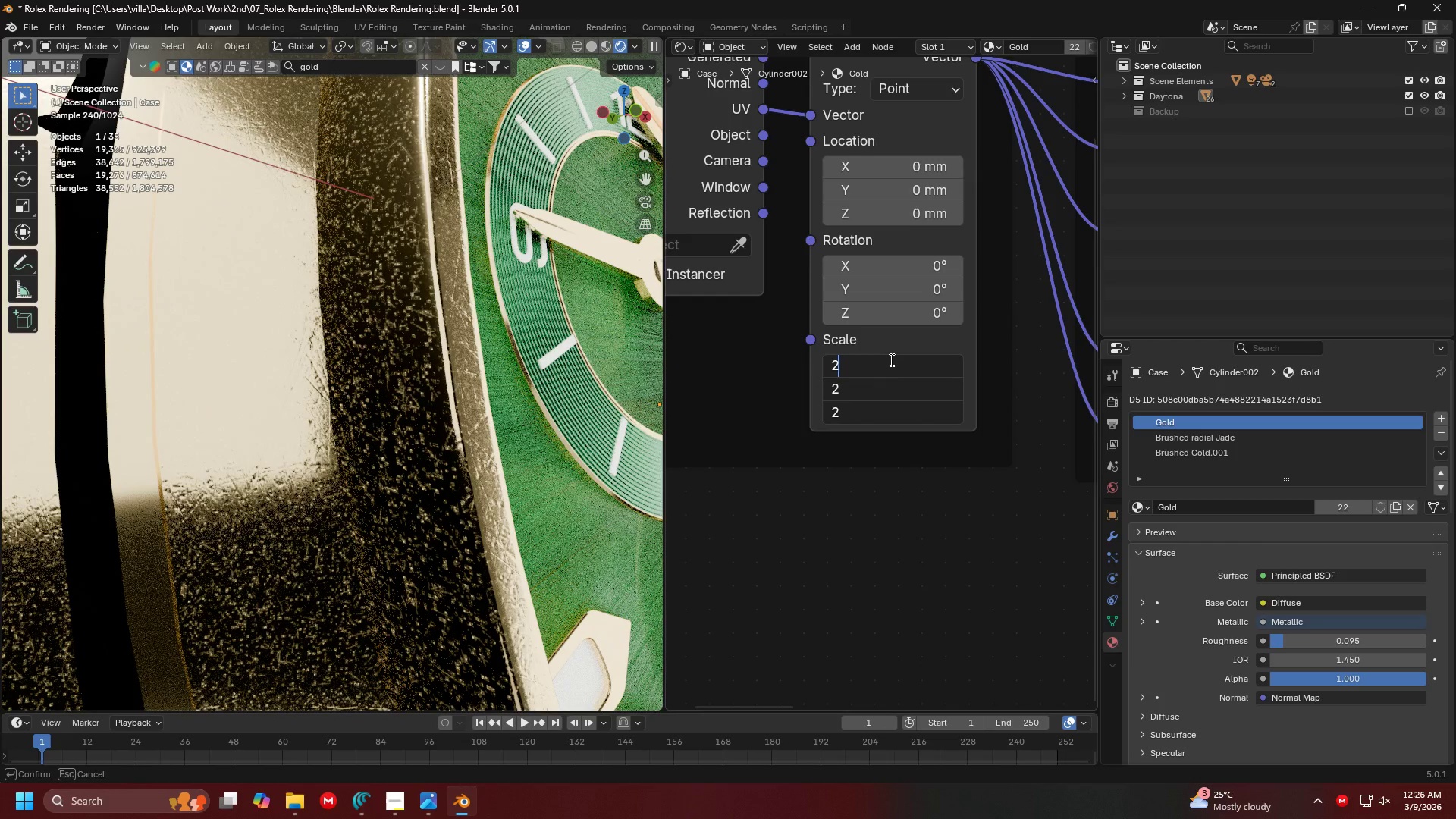 
key(Minus)
 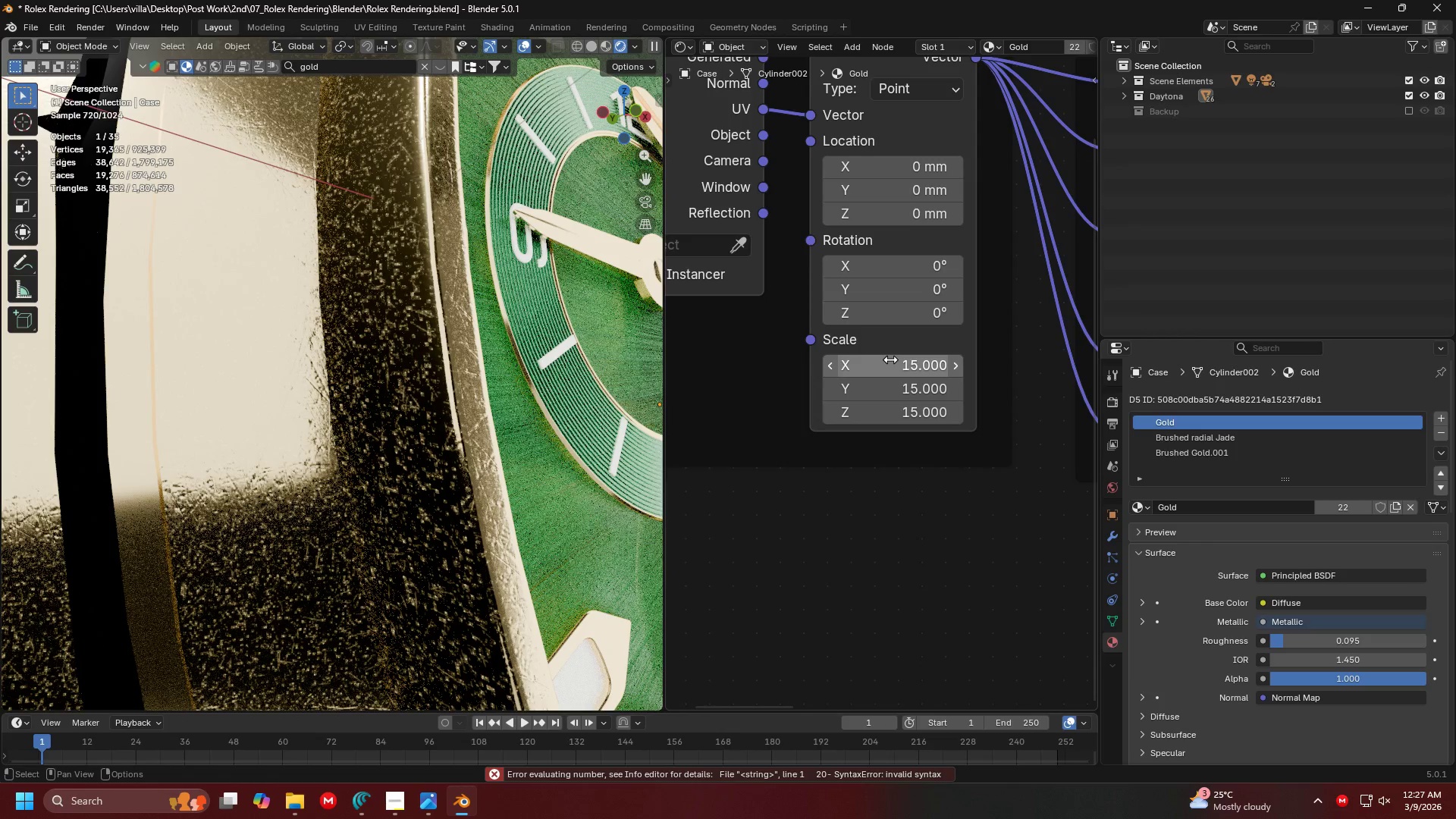 
key(0)
 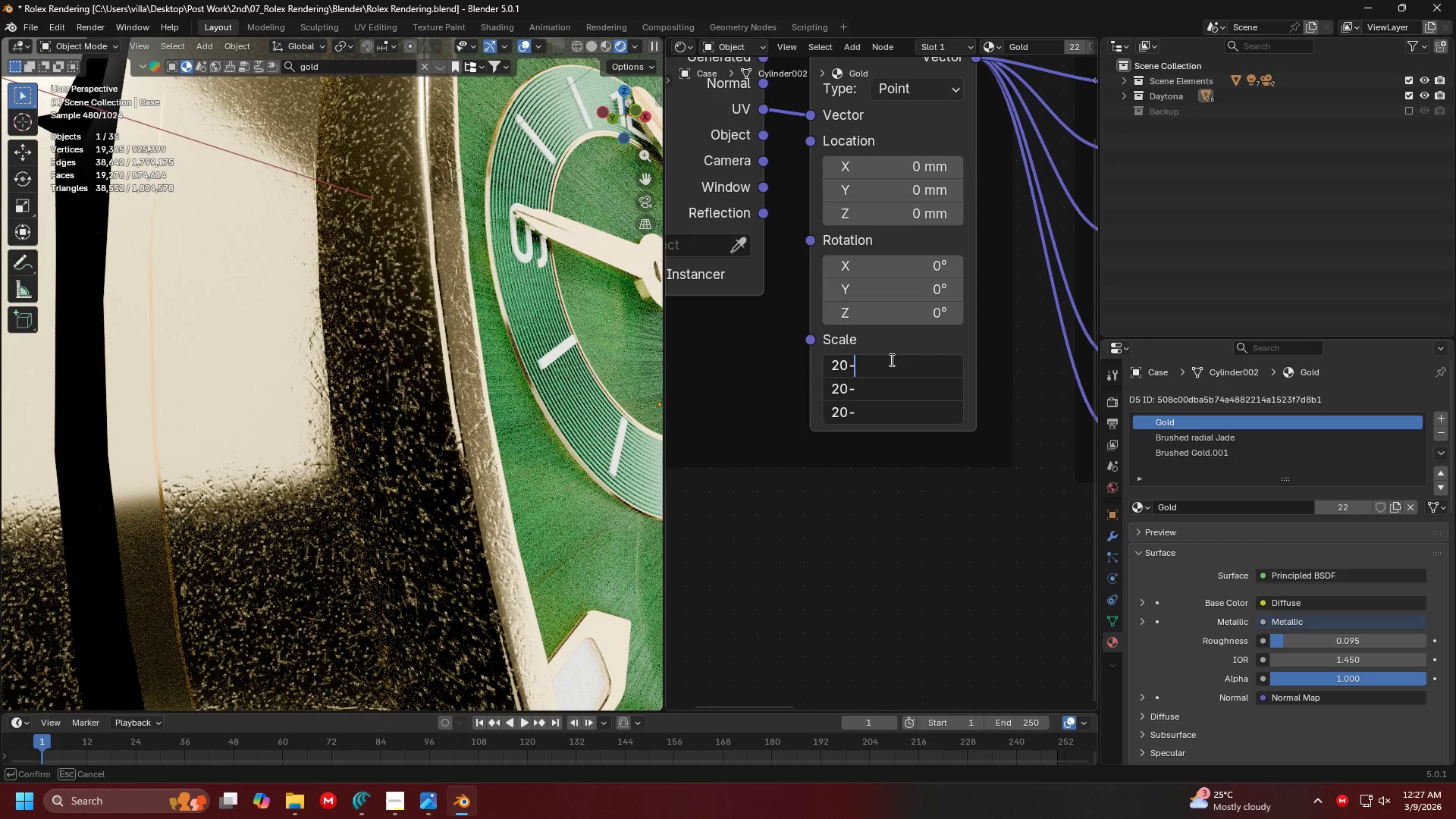 
key(Enter)
 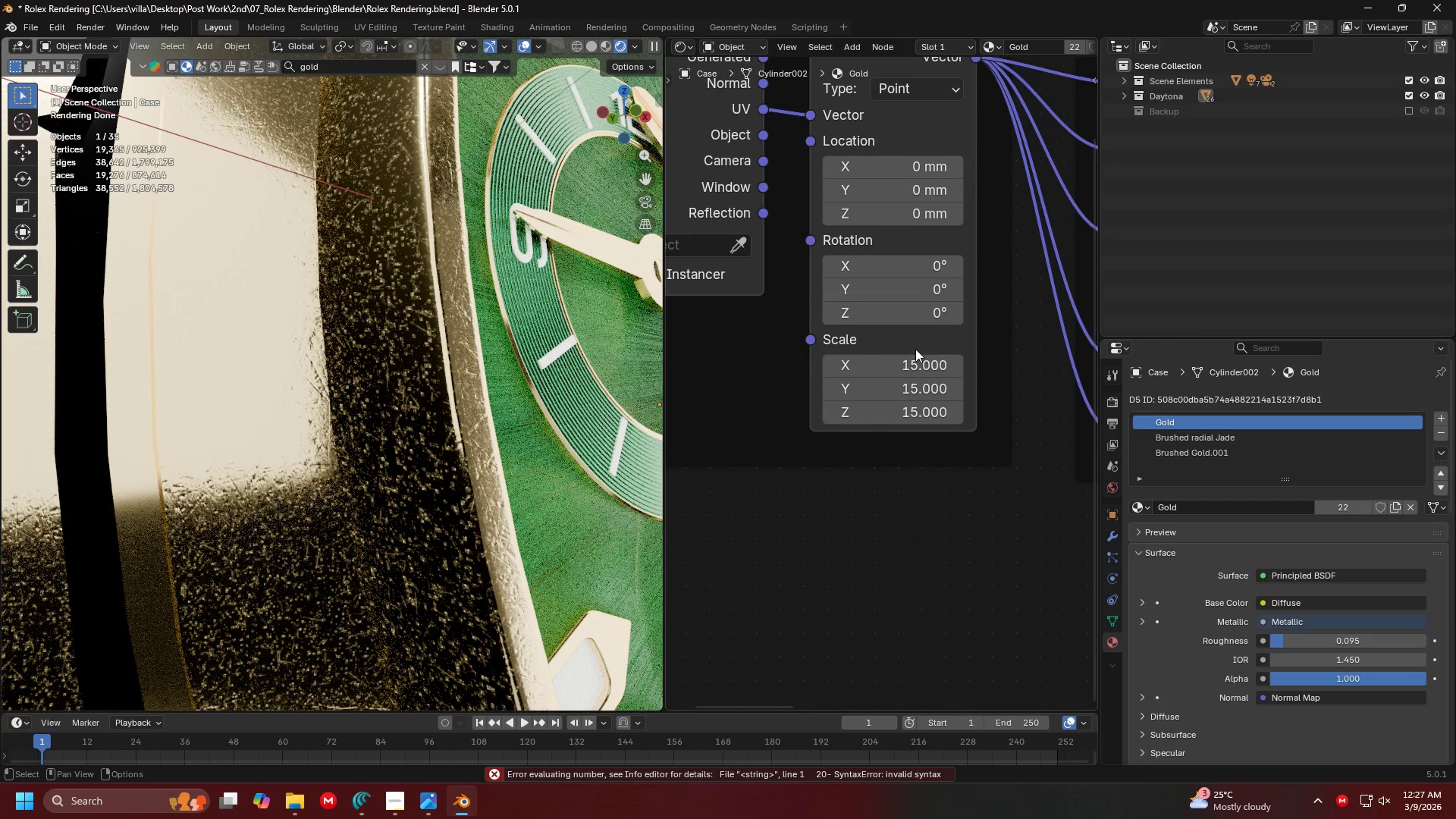 
left_click_drag(start_coordinate=[921, 354], to_coordinate=[910, 456])
 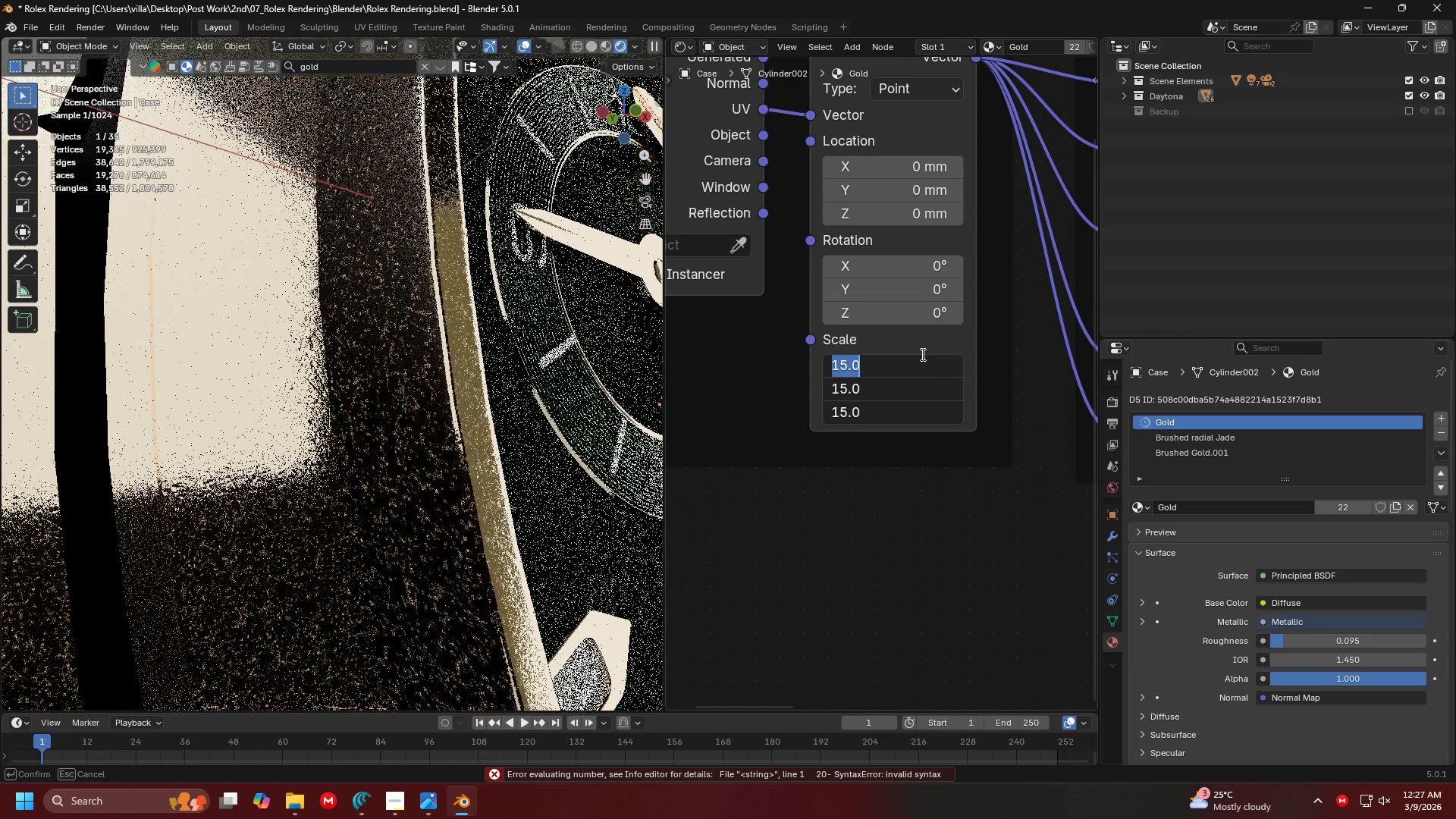 
type(20)
 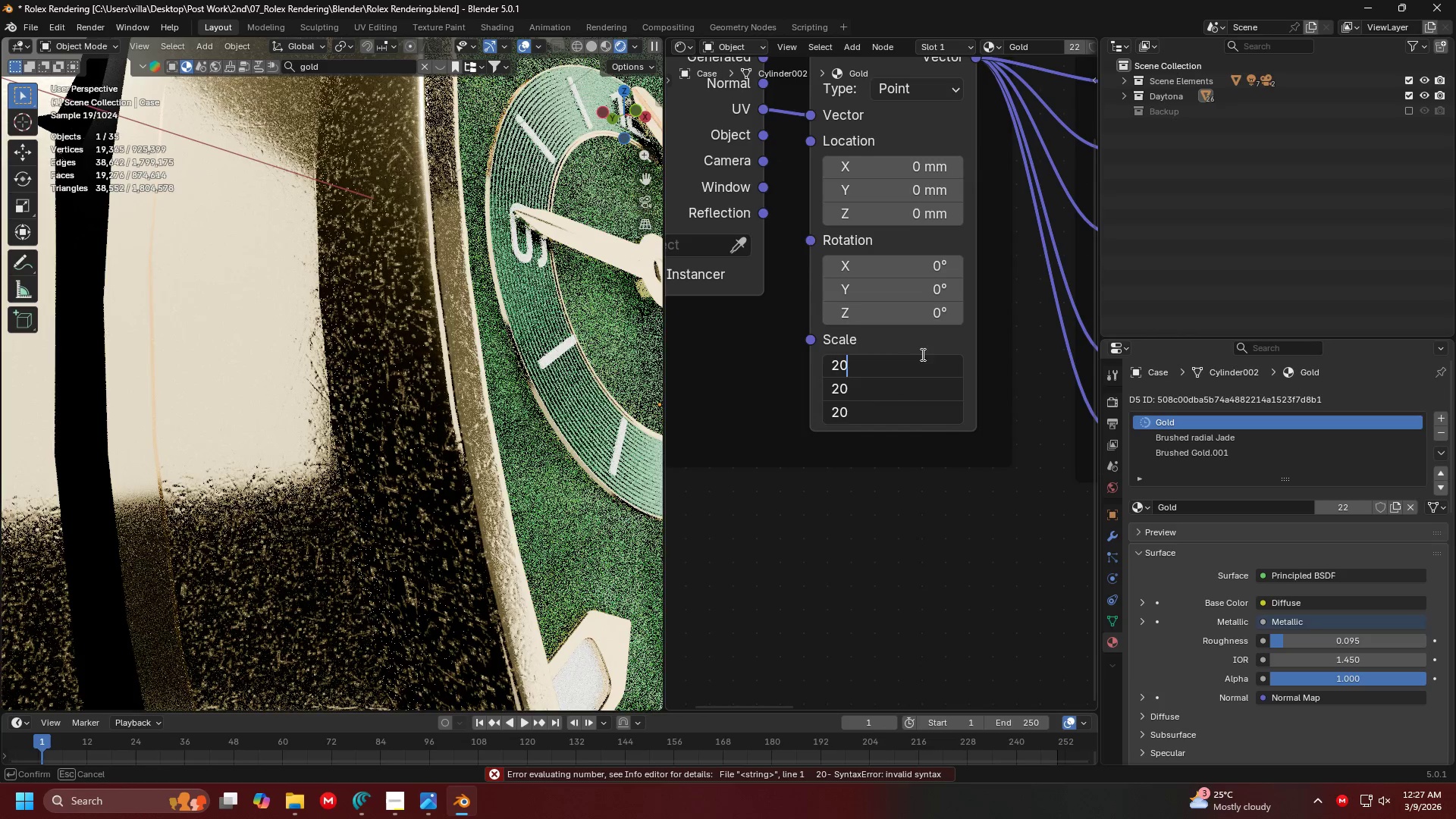 
key(Enter)
 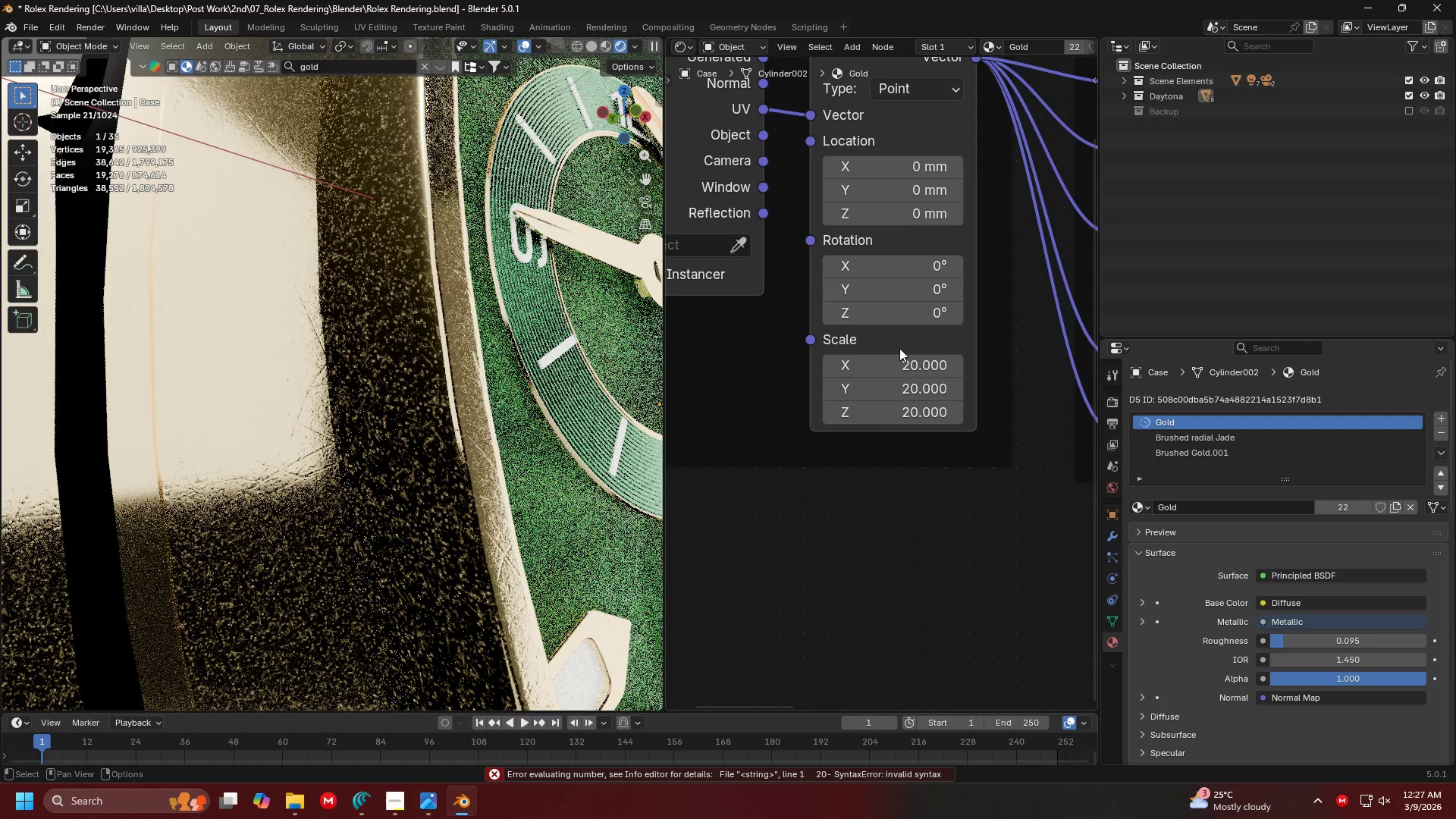 
scroll: coordinate [348, 334], scroll_direction: down, amount: 5.0
 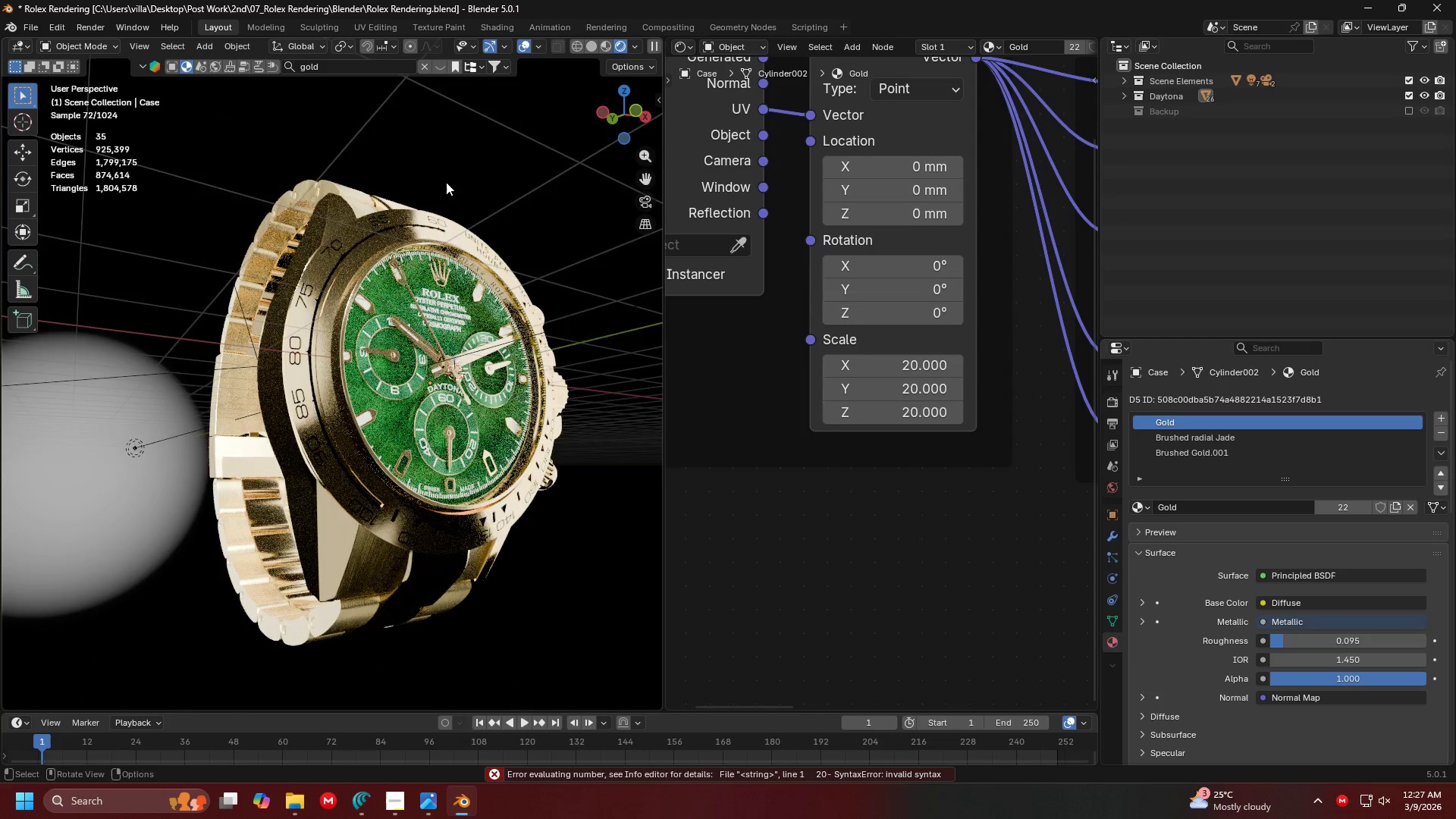 
scroll: coordinate [394, 201], scroll_direction: up, amount: 3.0
 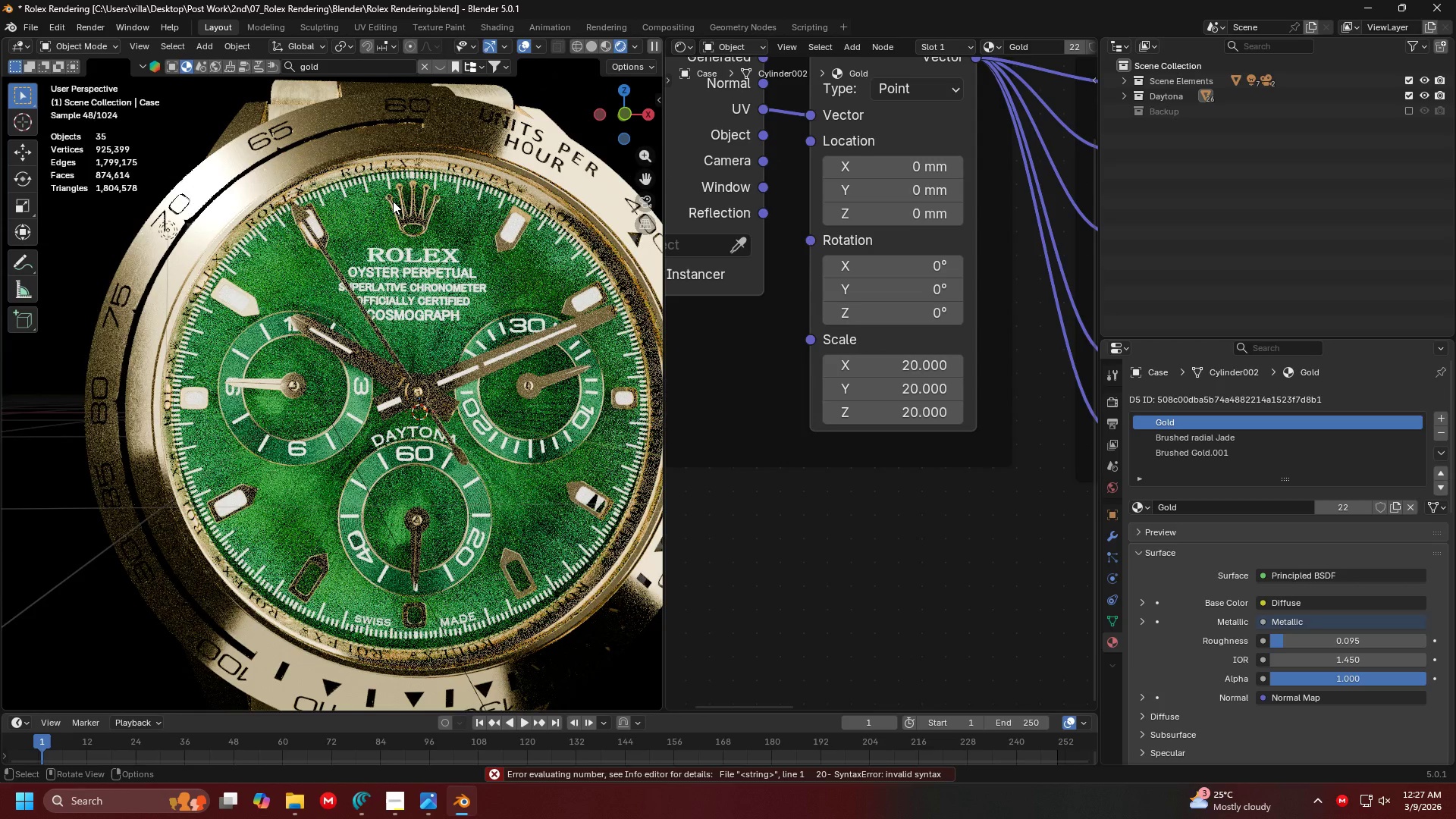 
key(0)
 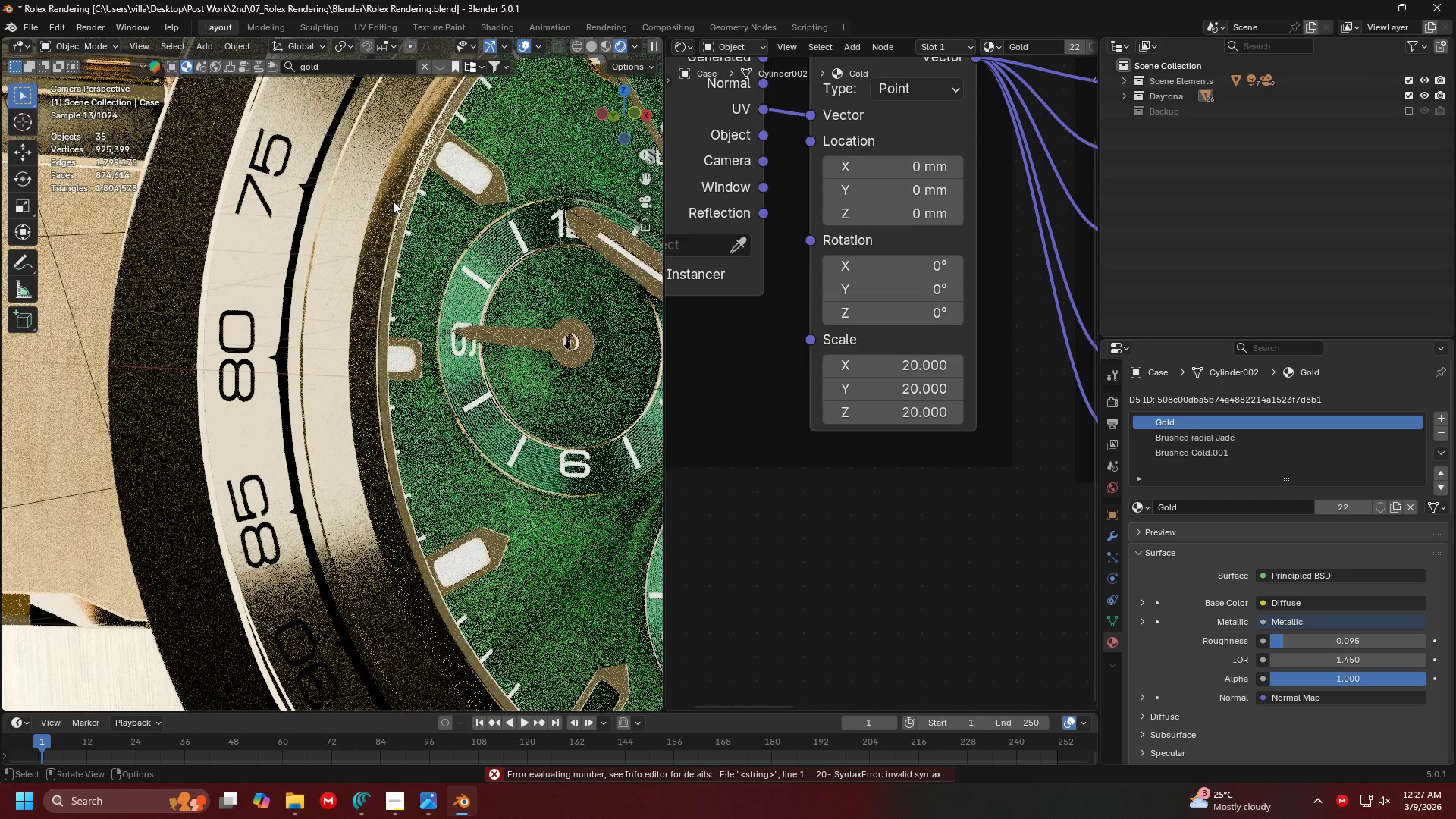 
scroll: coordinate [345, 192], scroll_direction: down, amount: 5.0
 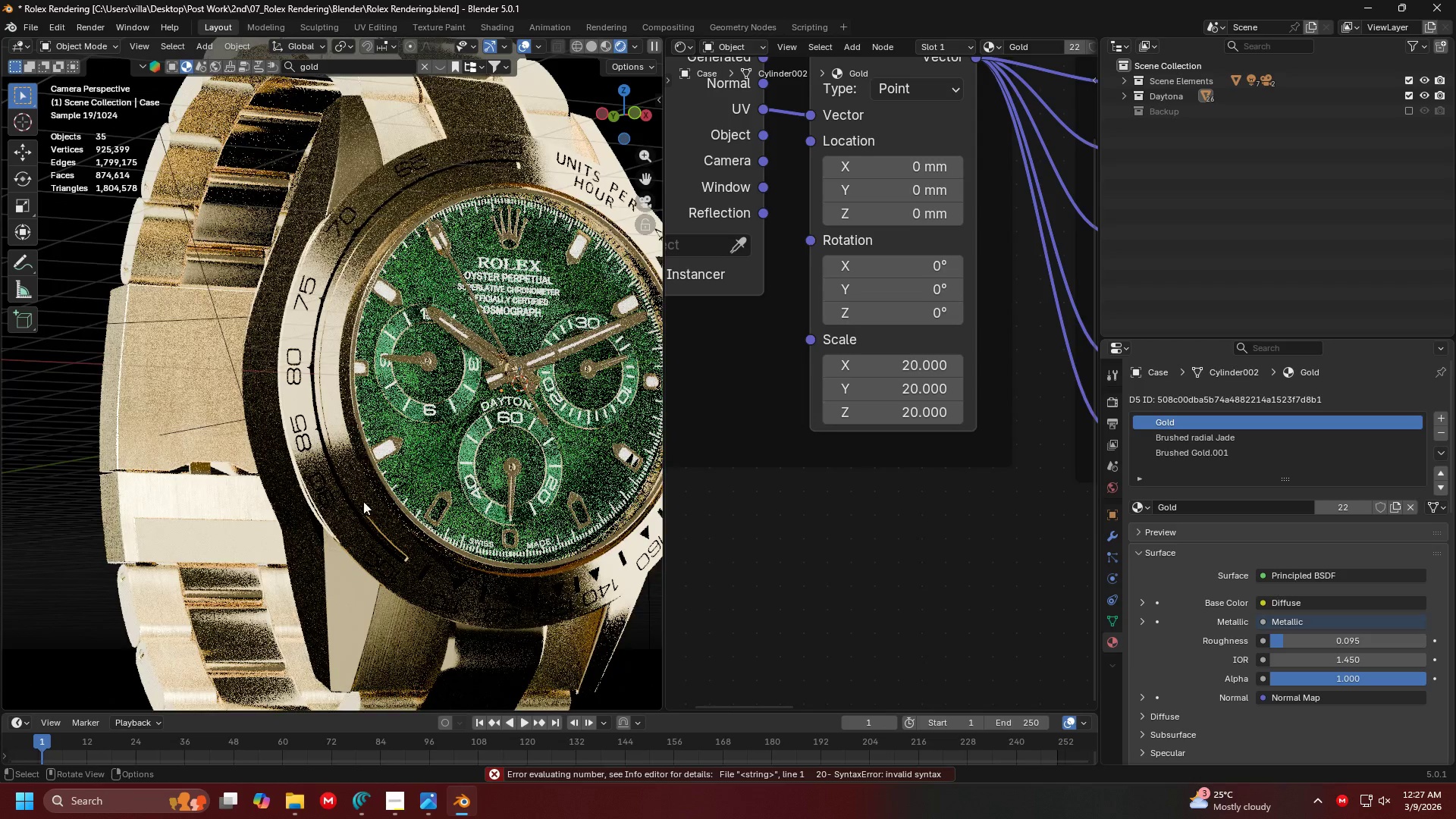 
scroll: coordinate [356, 278], scroll_direction: up, amount: 8.0
 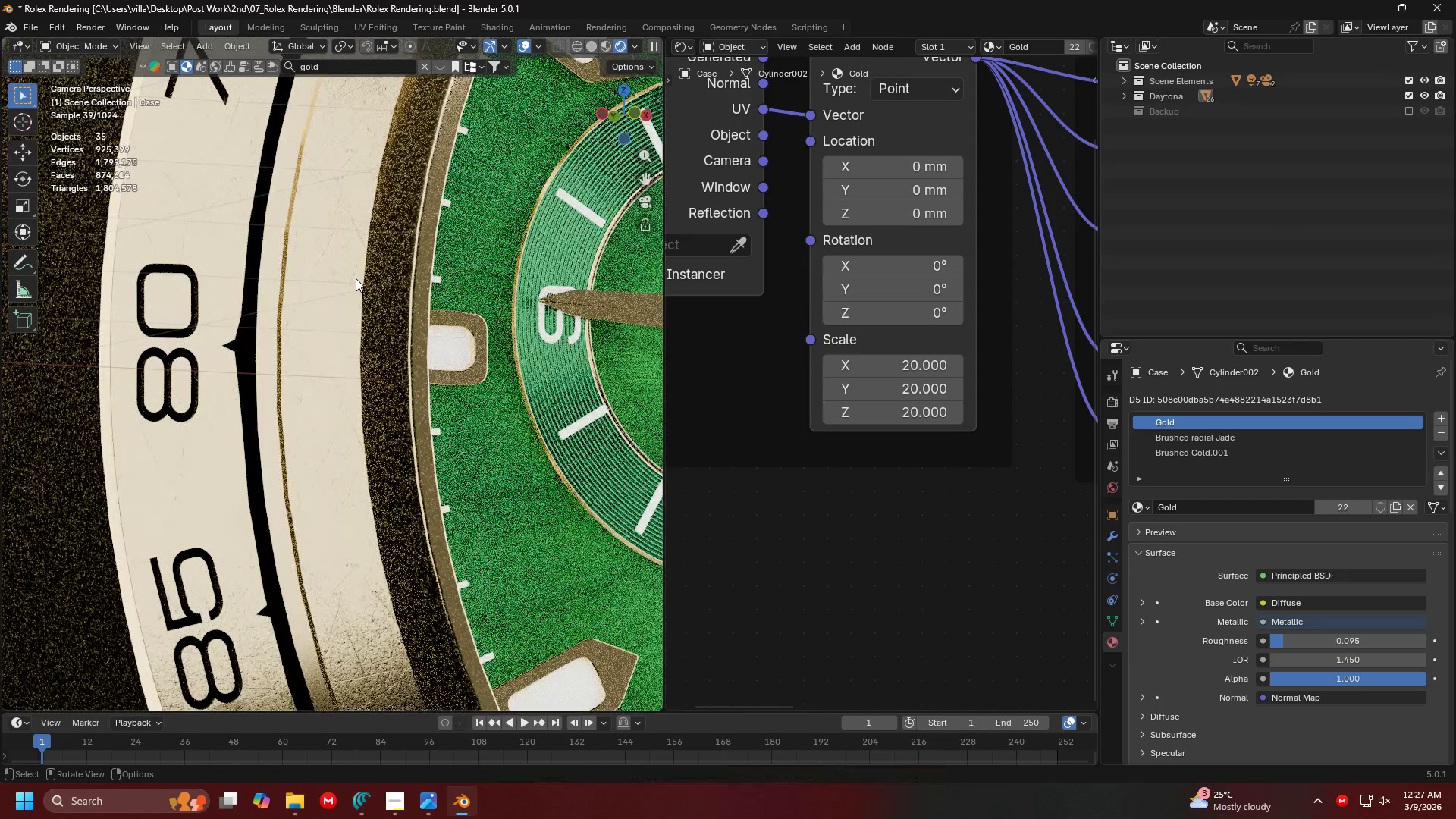 
scroll: coordinate [356, 278], scroll_direction: down, amount: 10.0
 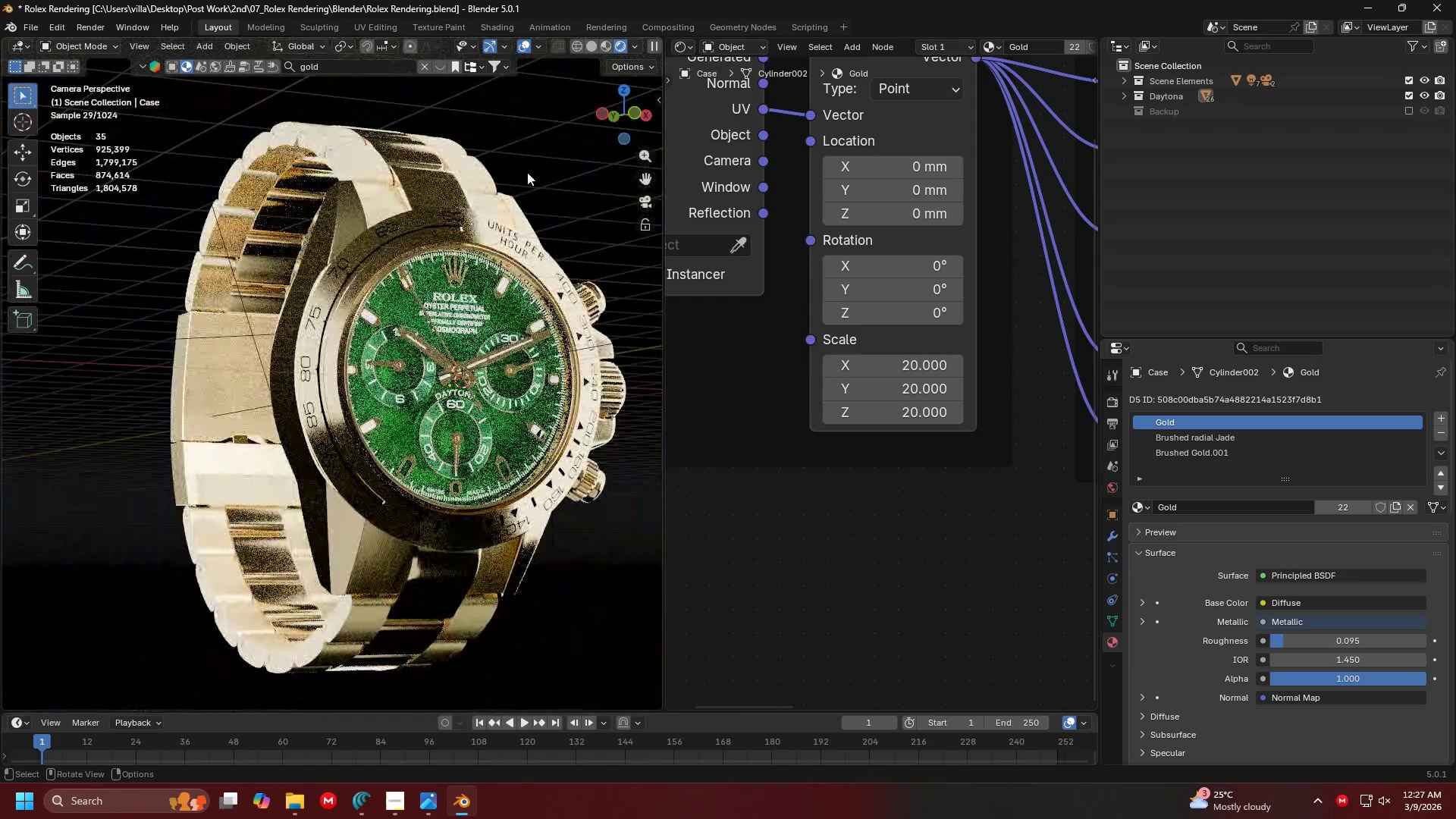 
left_click([540, 155])
 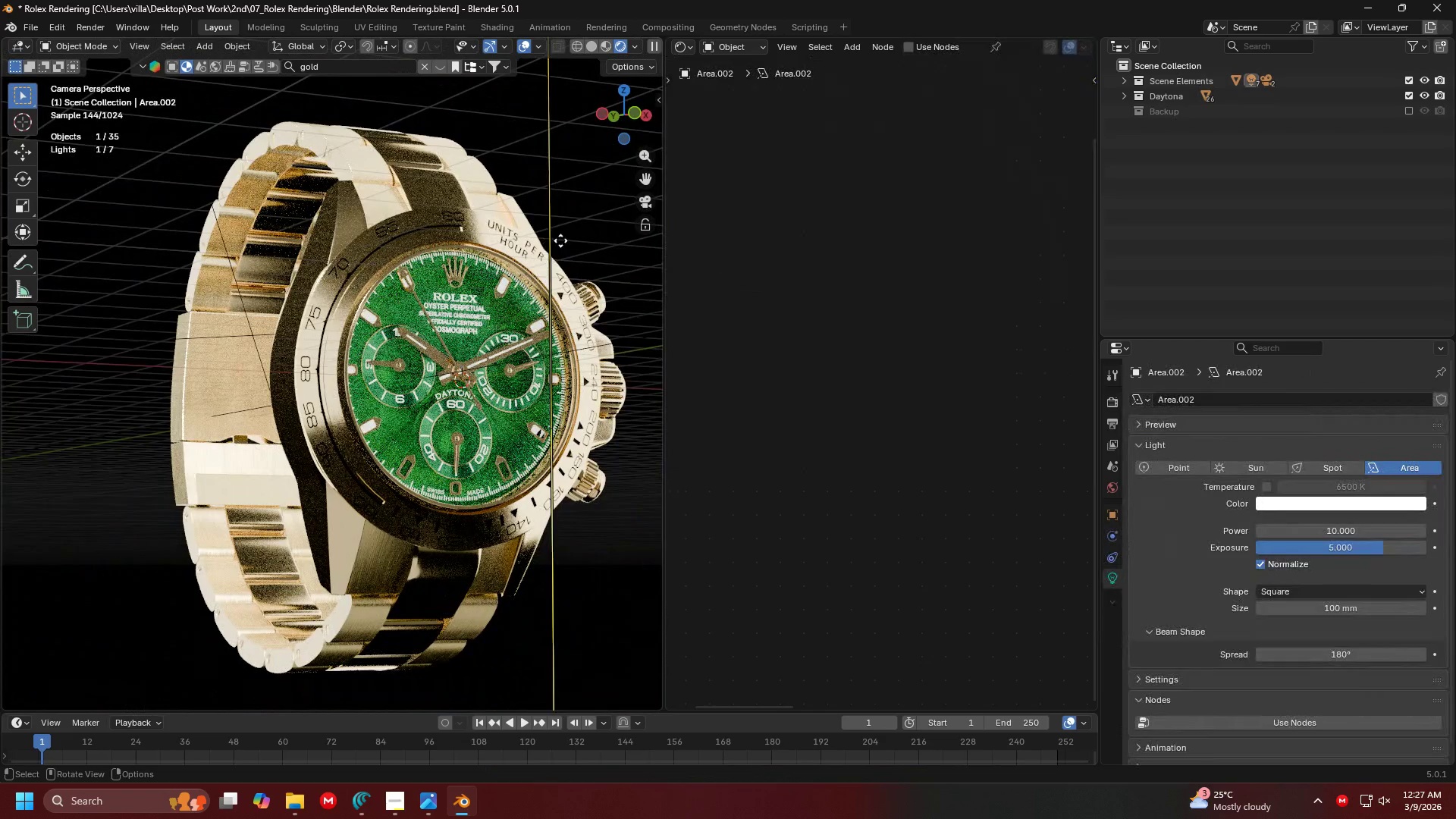 
left_click([623, 215])
 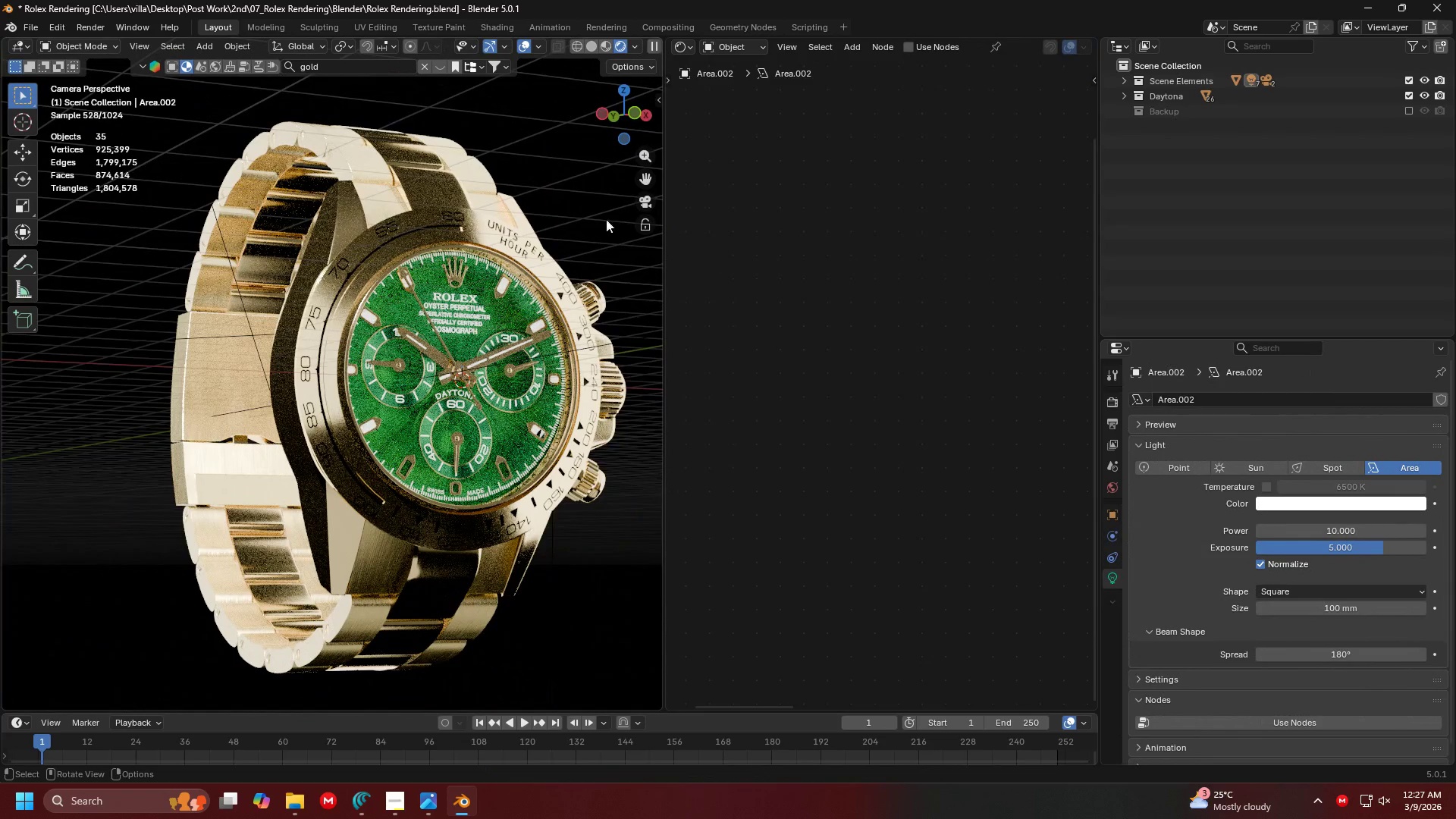 
hold_key(key=ShiftLeft, duration=0.31)
scroll: coordinate [566, 229], scroll_direction: down, amount: 3.0
 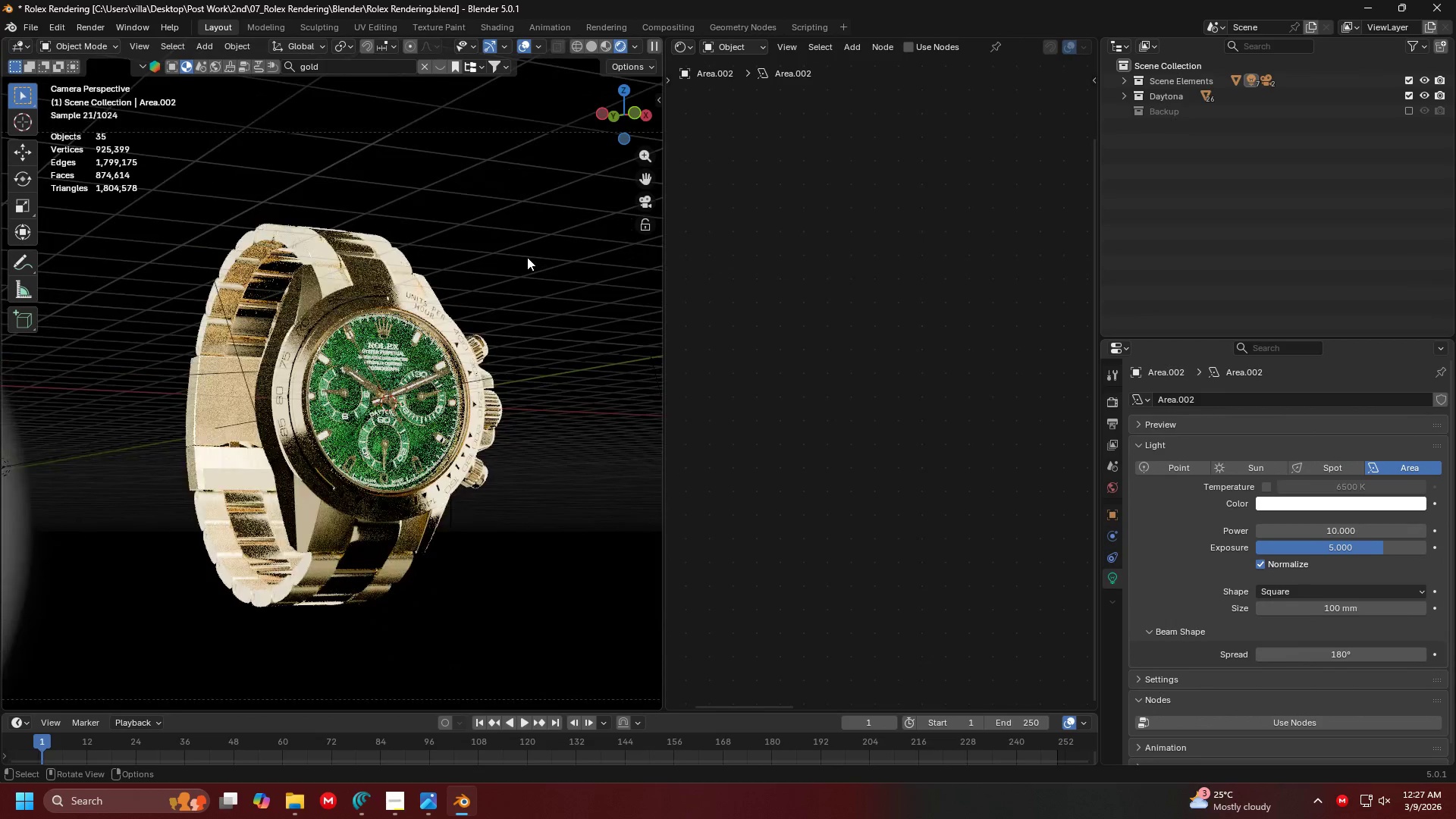 
scroll: coordinate [513, 350], scroll_direction: up, amount: 1.0
 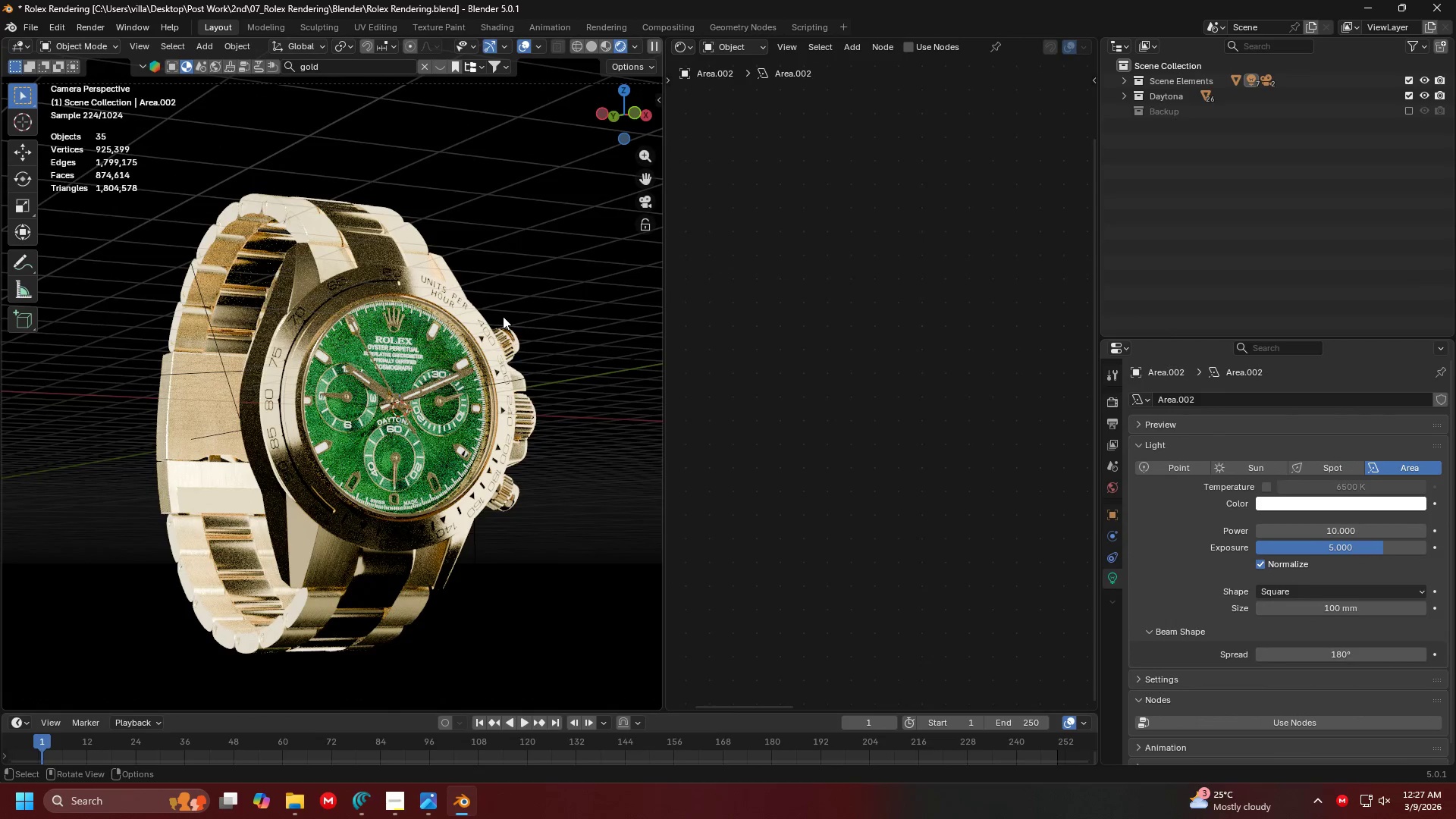 
scroll: coordinate [503, 316], scroll_direction: down, amount: 4.0
 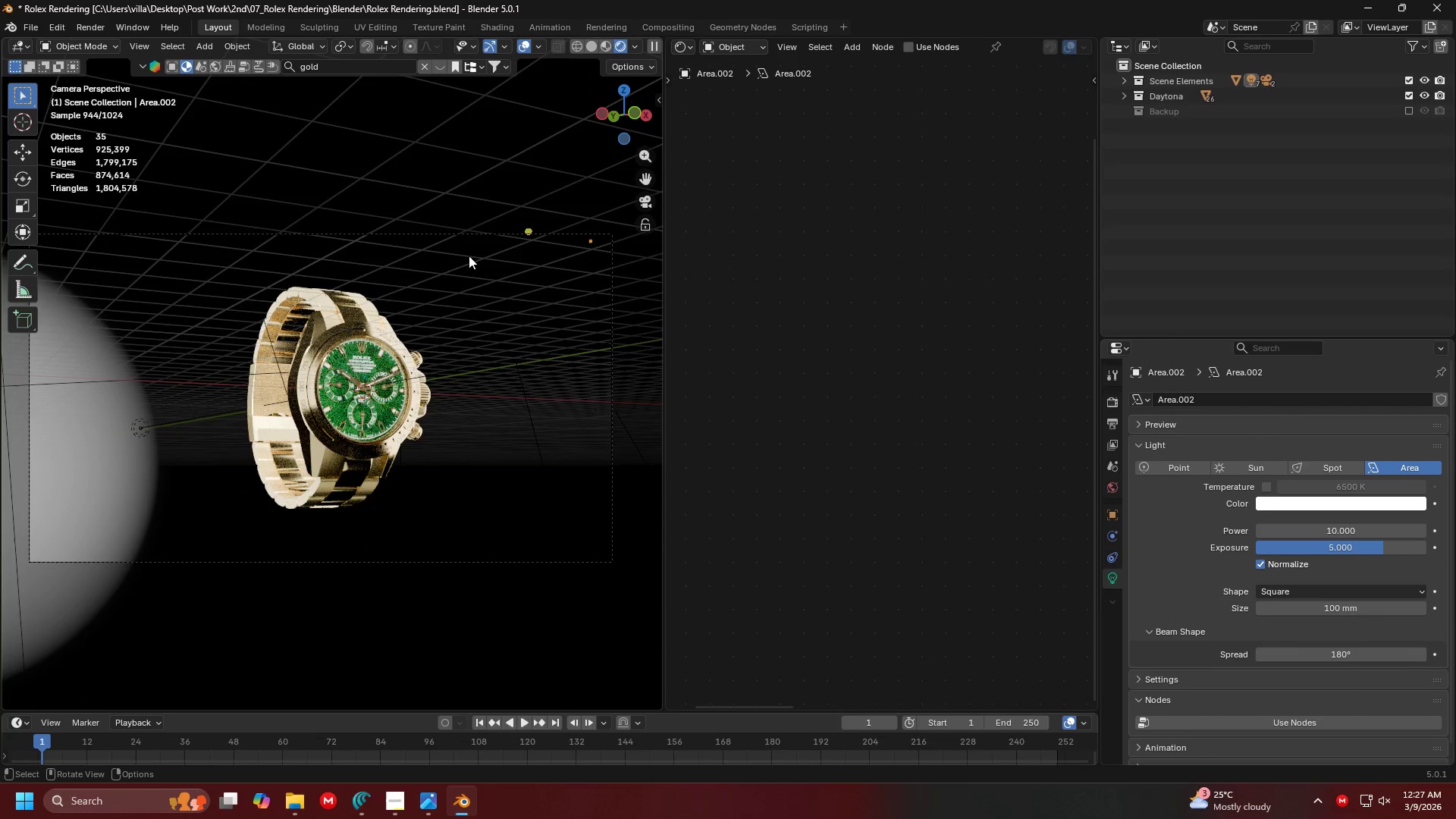 
scroll: coordinate [397, 351], scroll_direction: up, amount: 4.0
 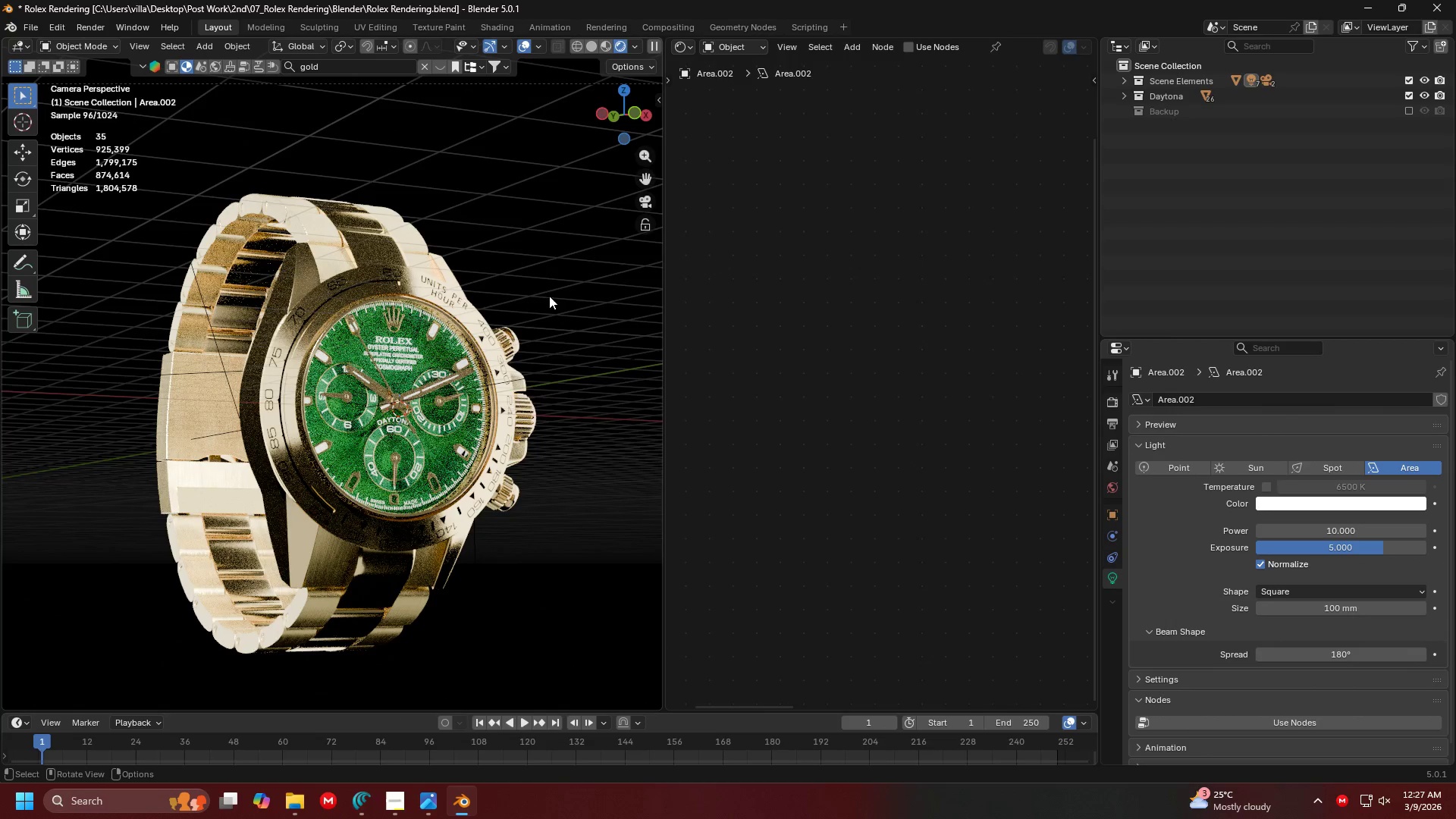 
key(Alt+H)
 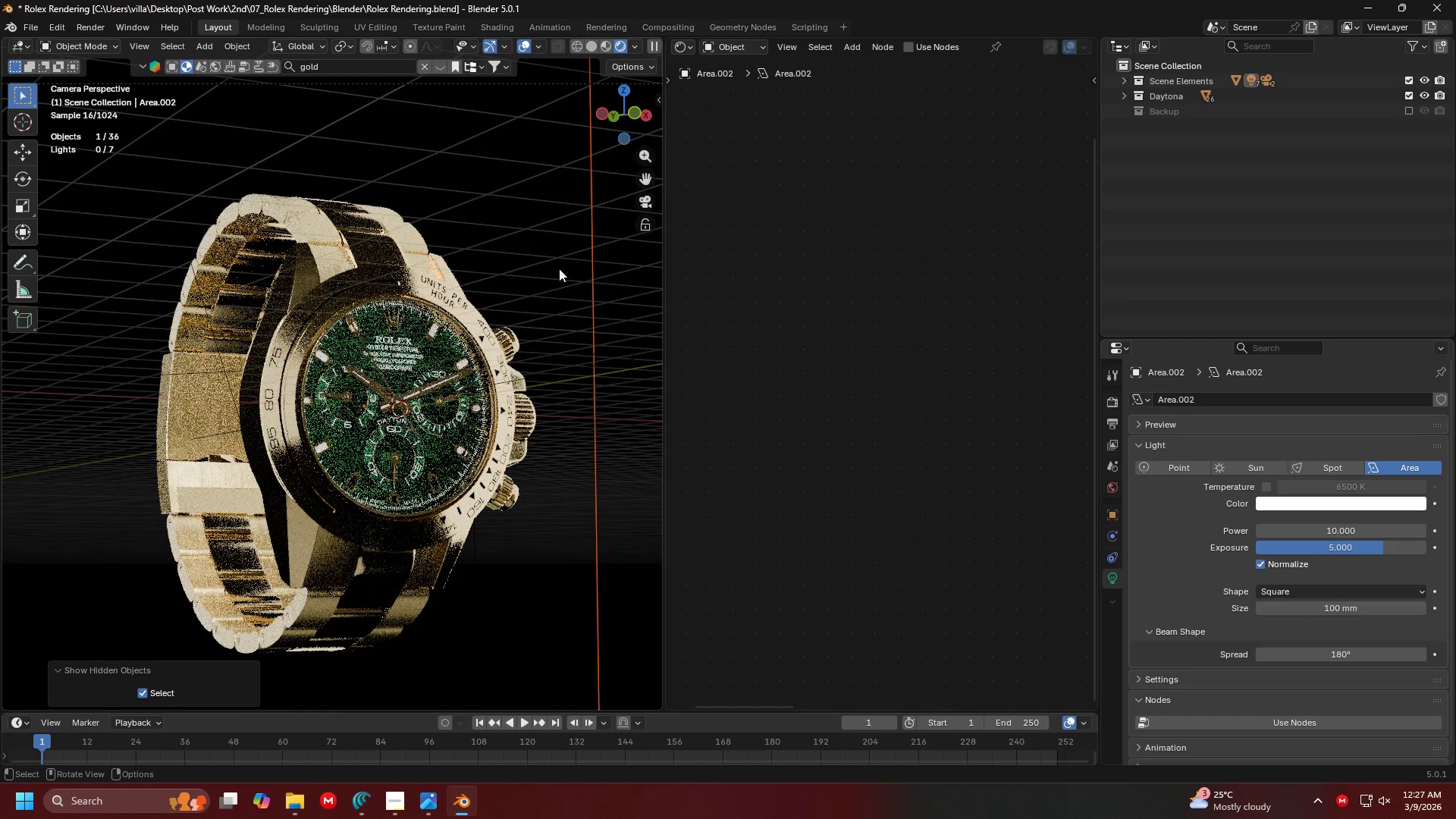 
left_click([573, 266])
 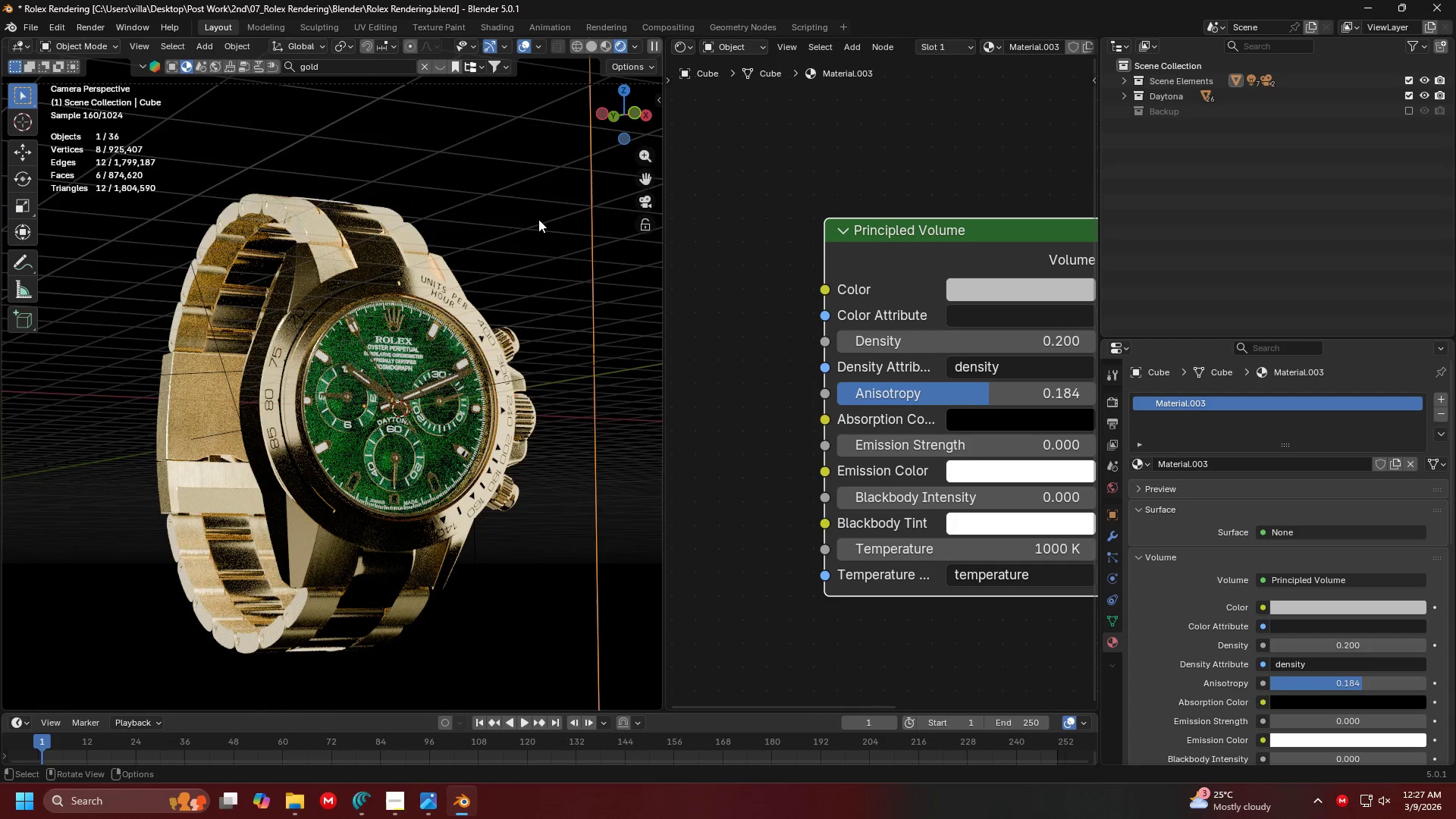 
left_click([501, 158])
 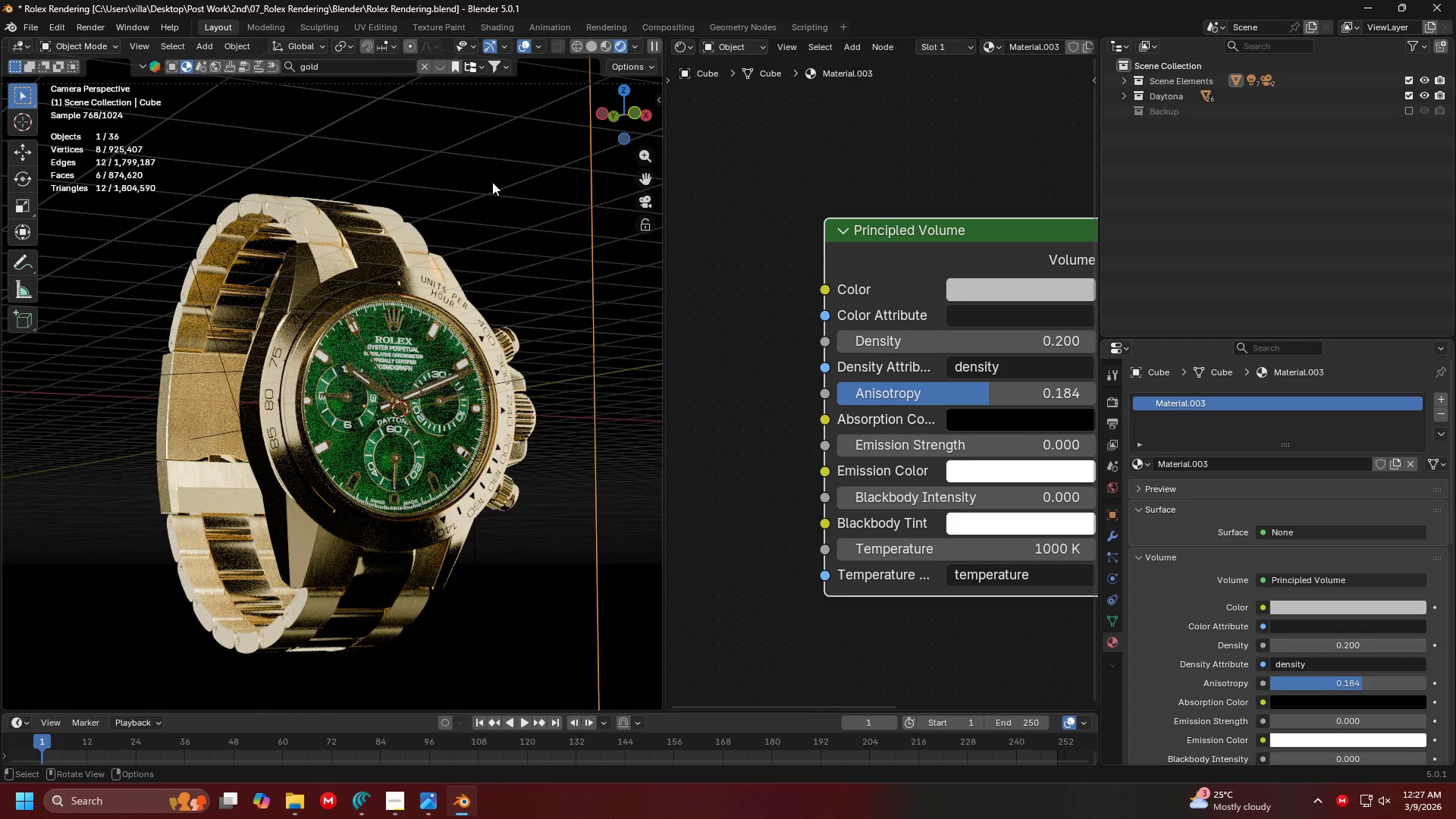 
scroll: coordinate [456, 276], scroll_direction: up, amount: 2.0
 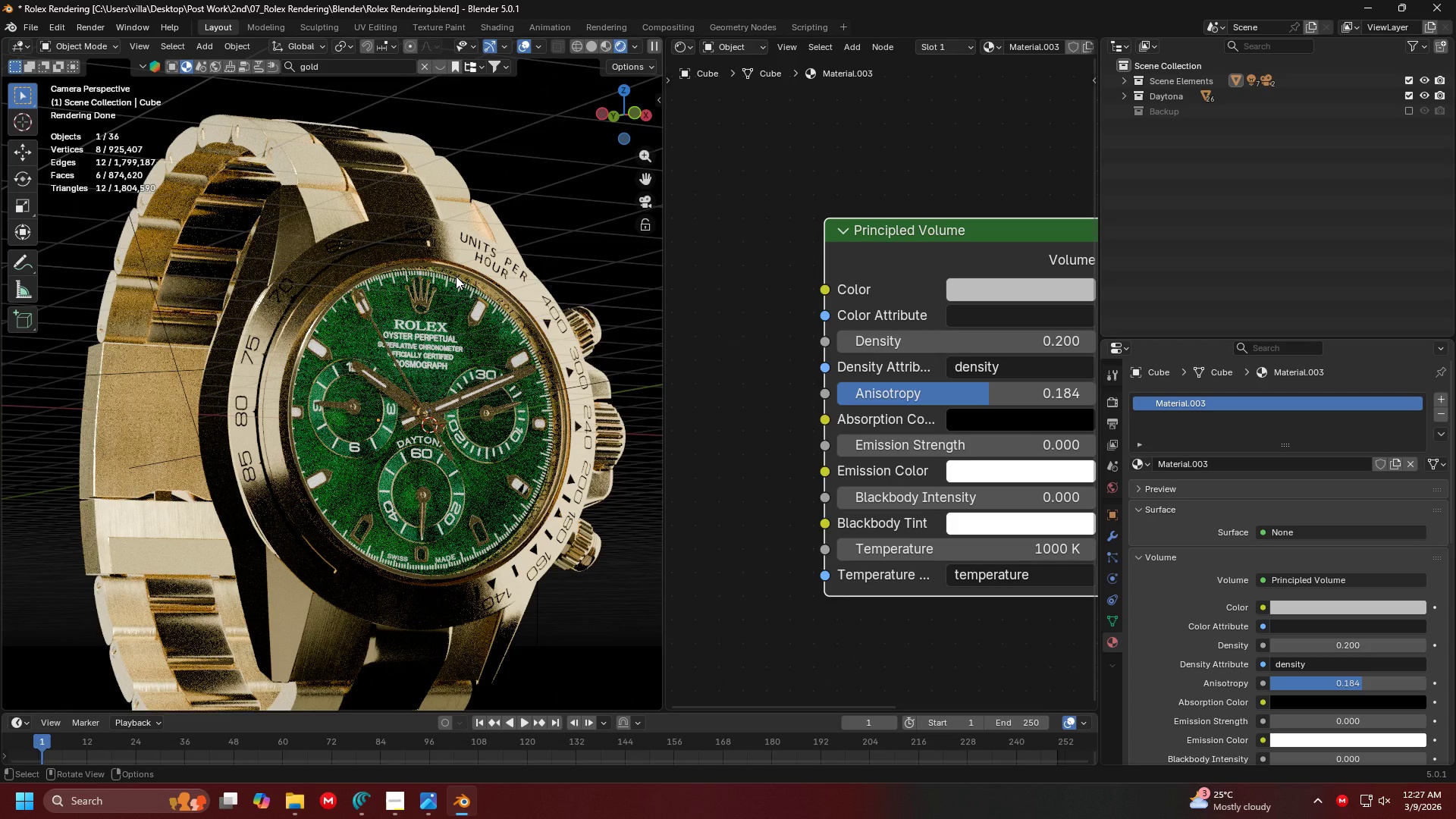 
wait(5.16)
 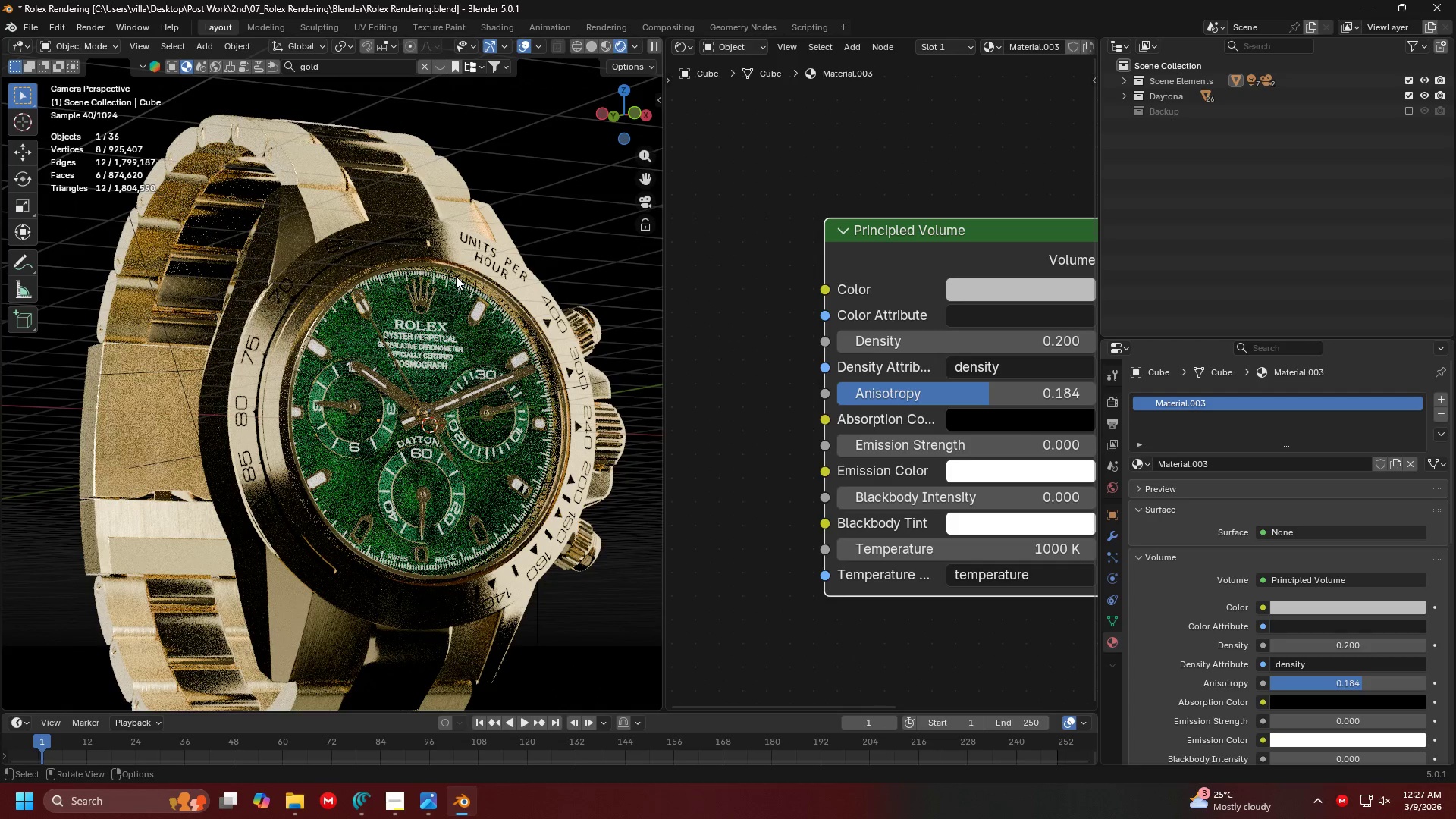 
scroll: coordinate [458, 273], scroll_direction: down, amount: 1.0
 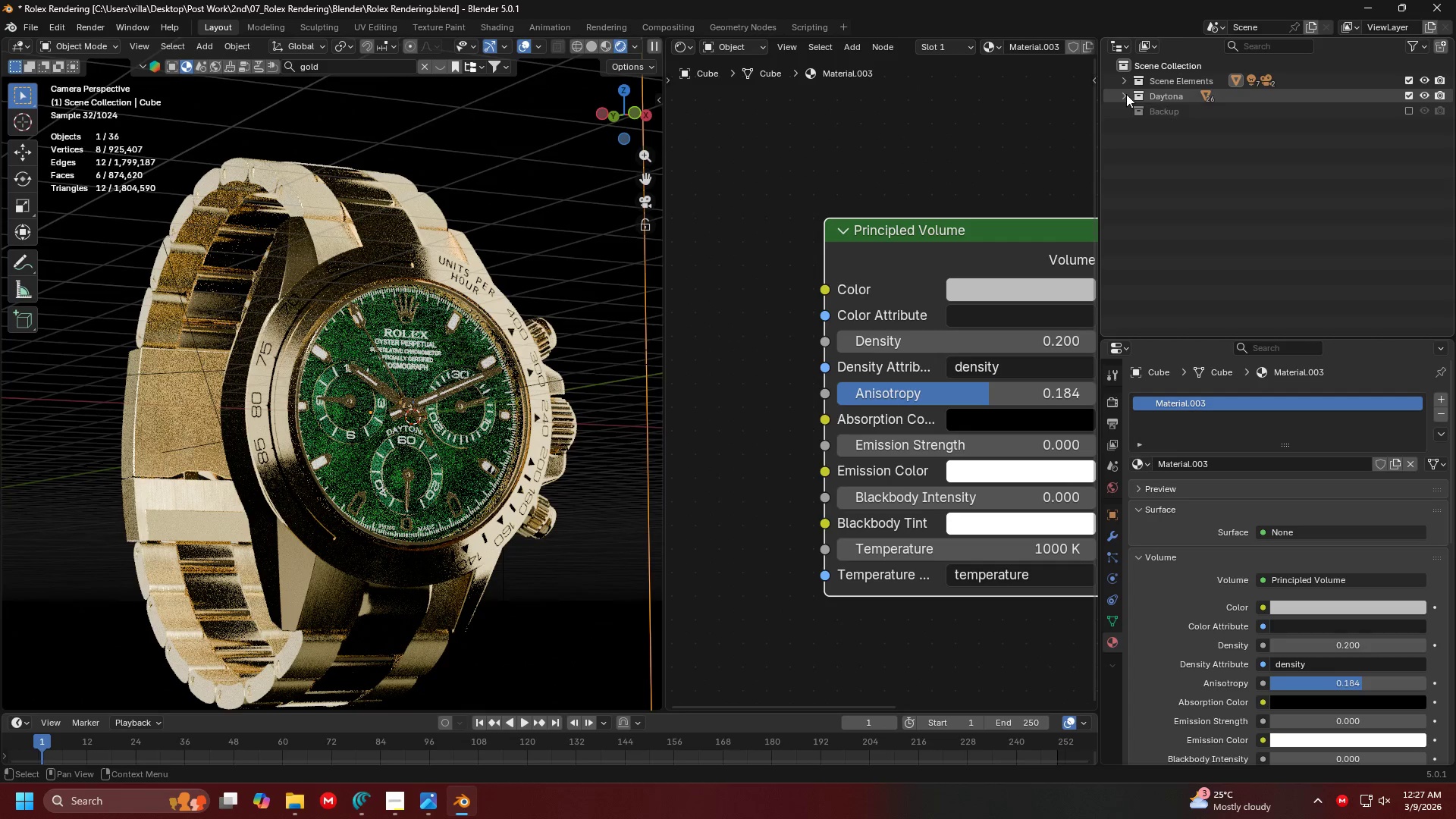 
double_click([1126, 94])
 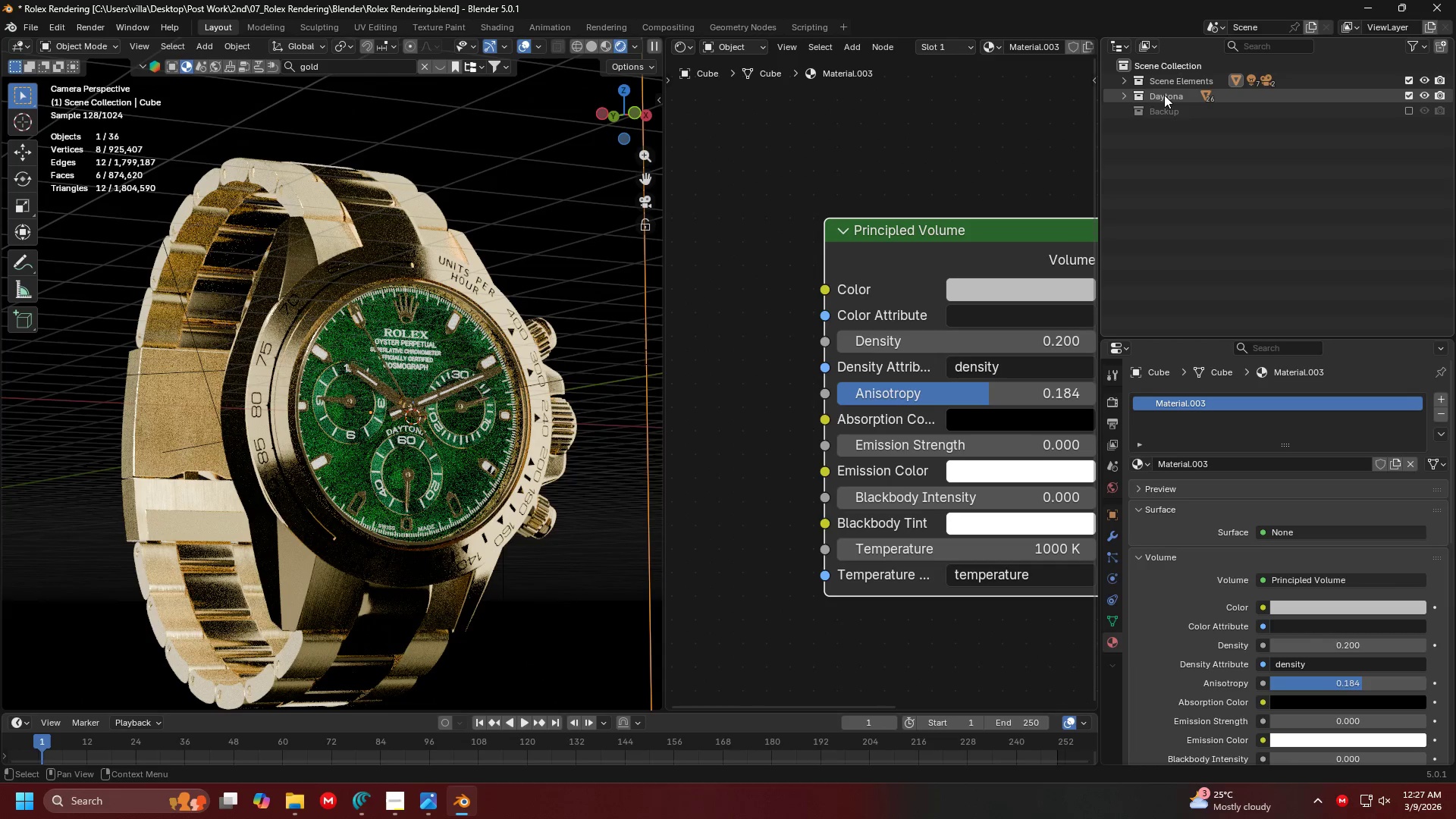 
double_click([1164, 95])
 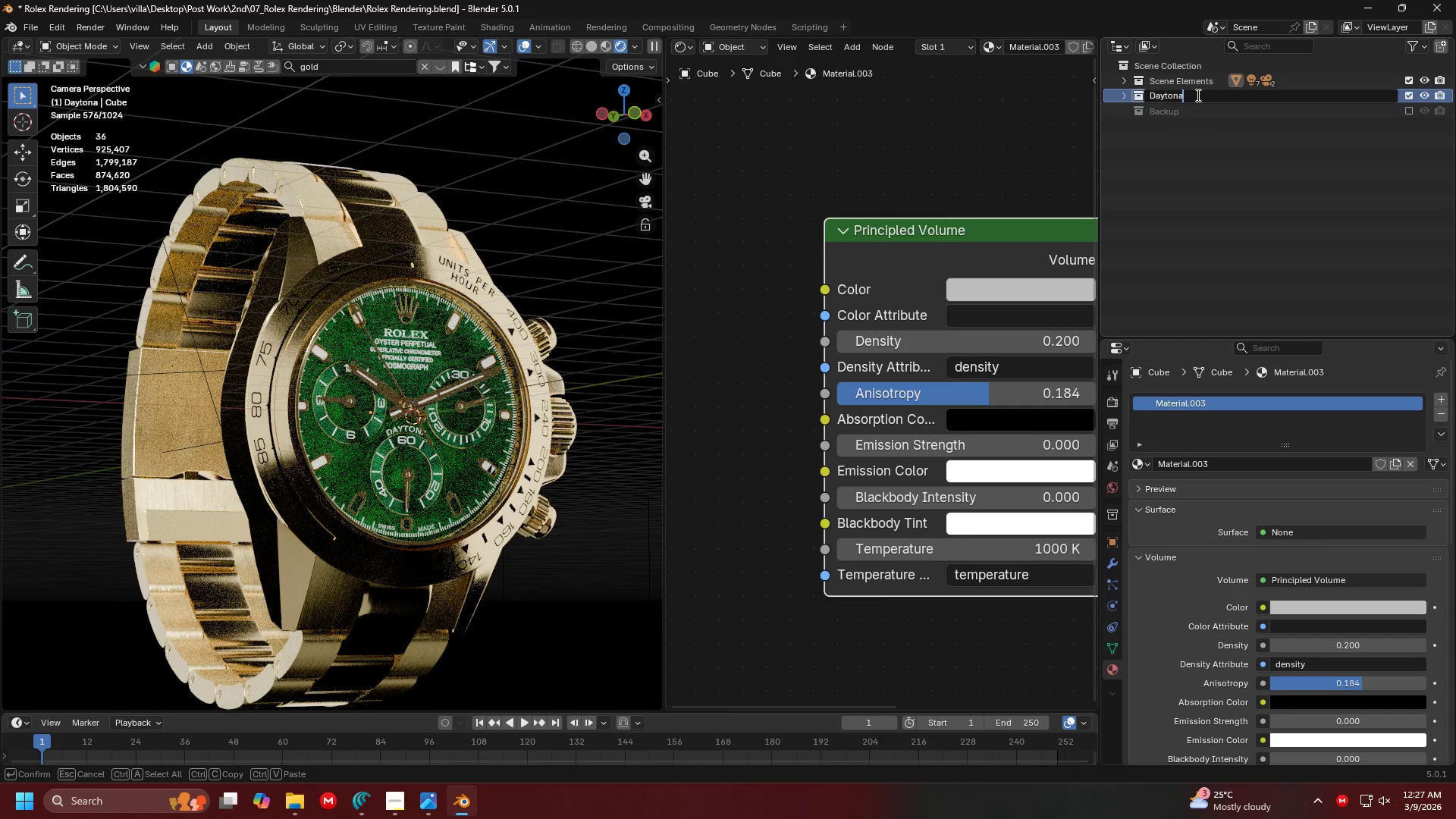 
type( A)
key(Backspace)
type(Separate Parts)
 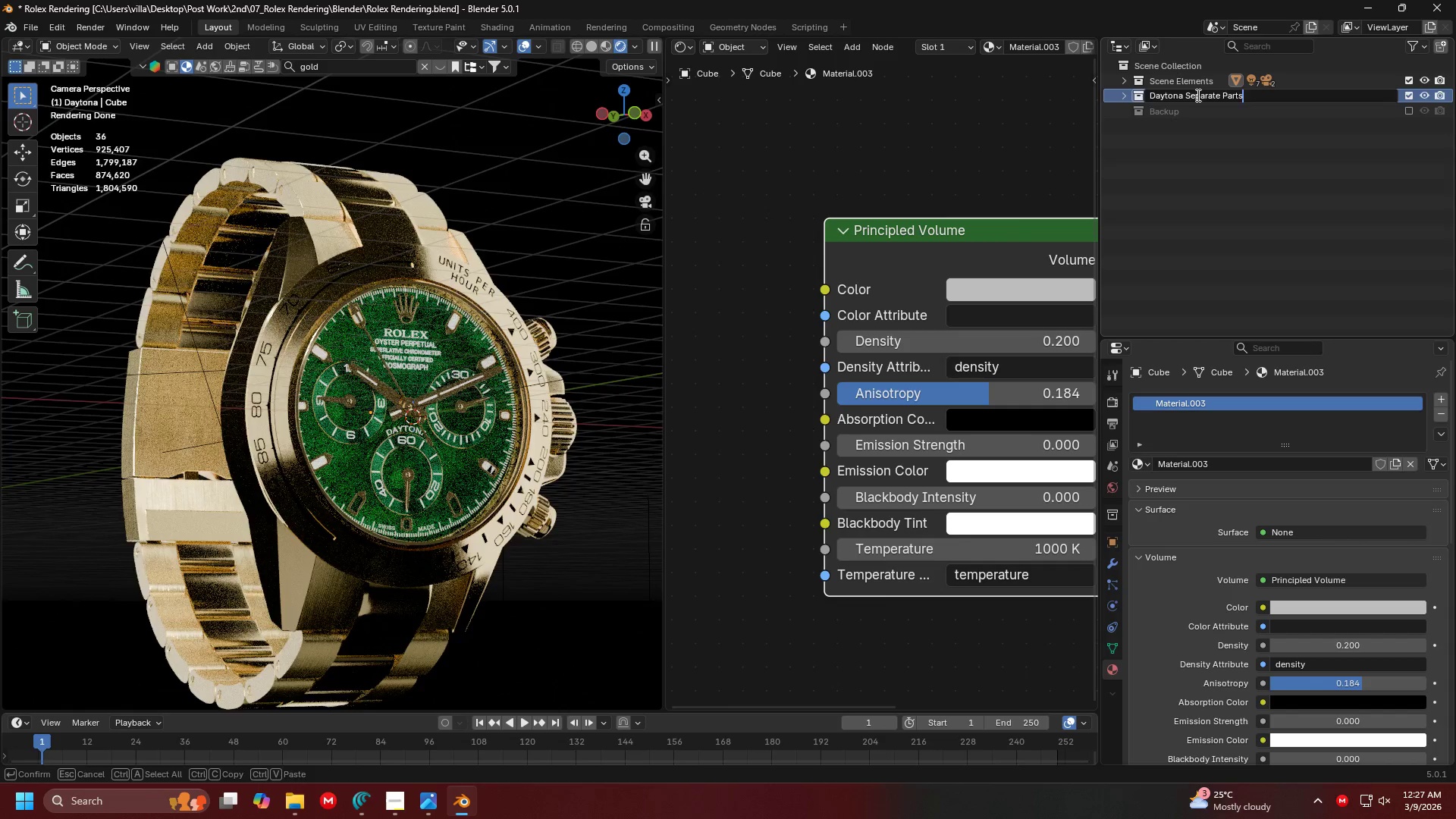 
key(Enter)
 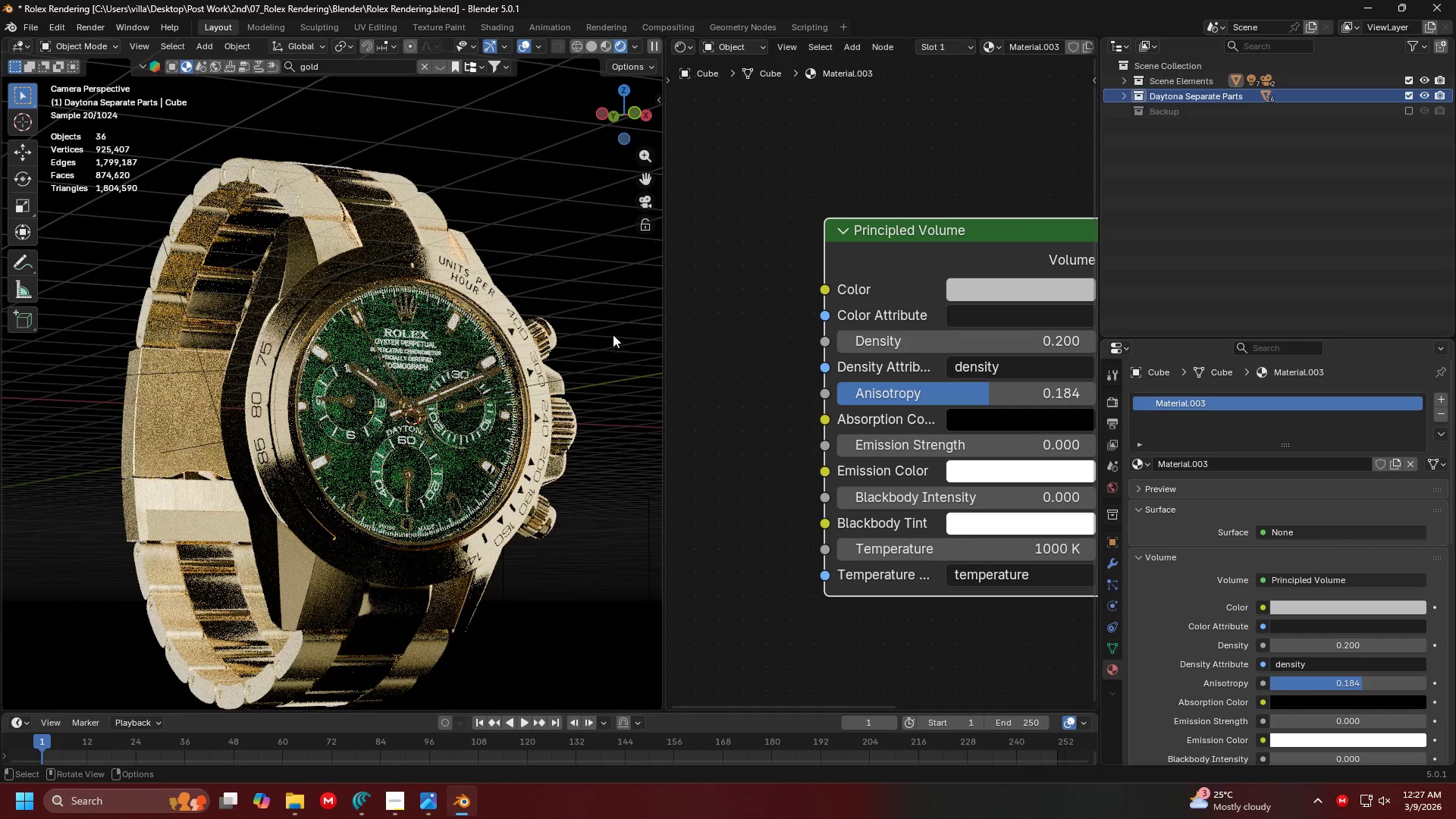 
scroll: coordinate [489, 249], scroll_direction: down, amount: 6.0
 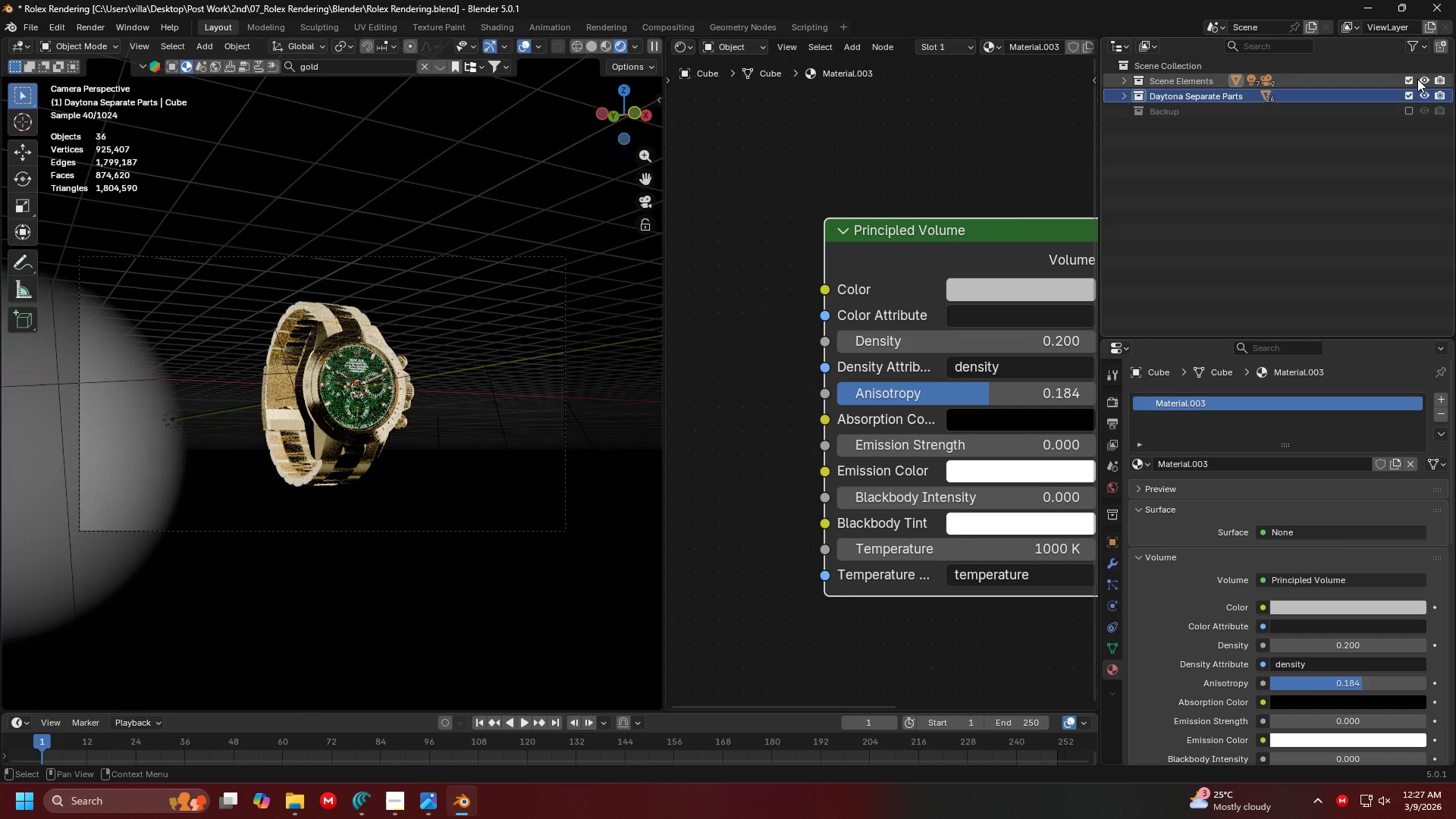 
left_click([1407, 85])
 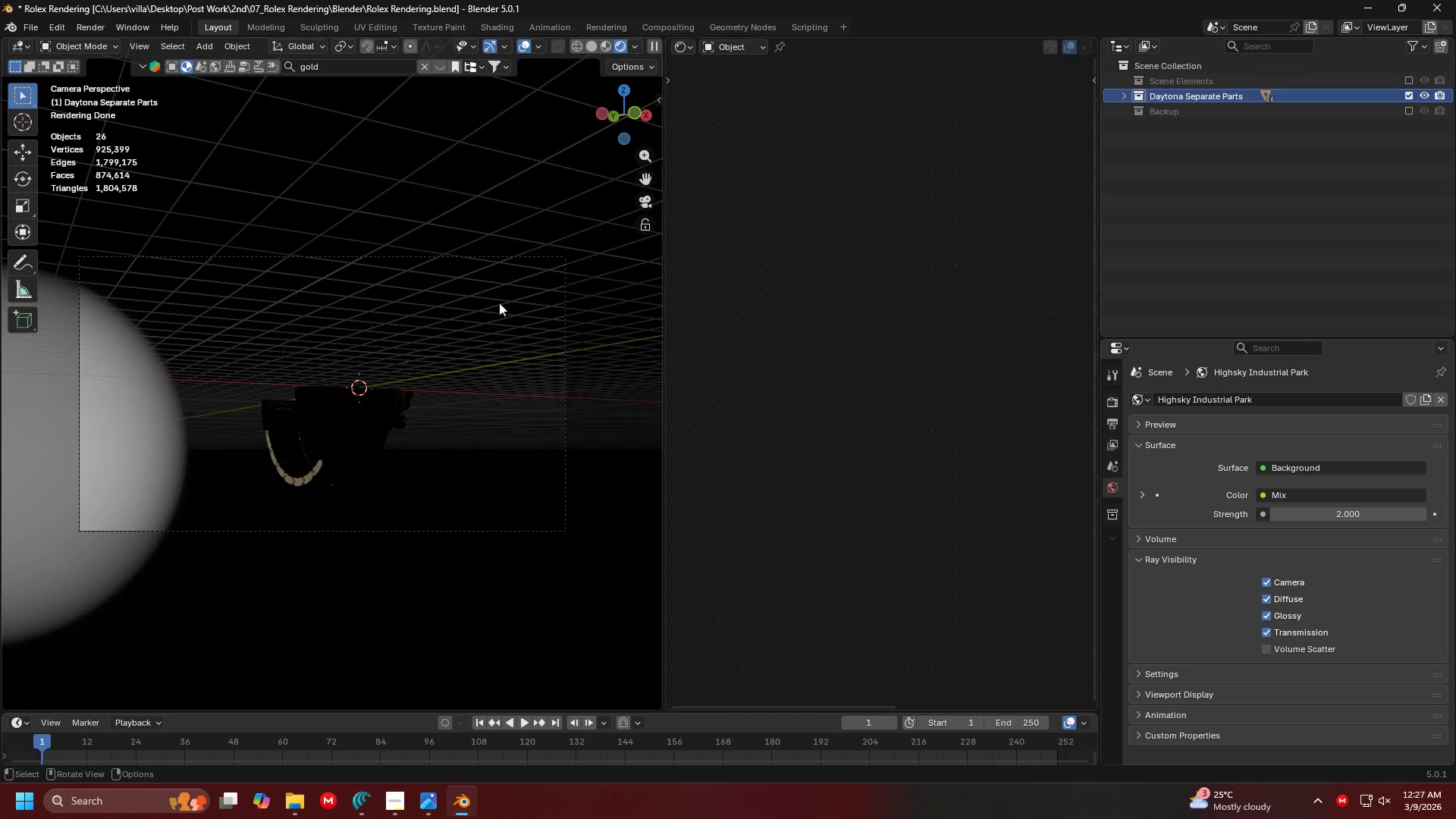 
left_click([479, 300])
 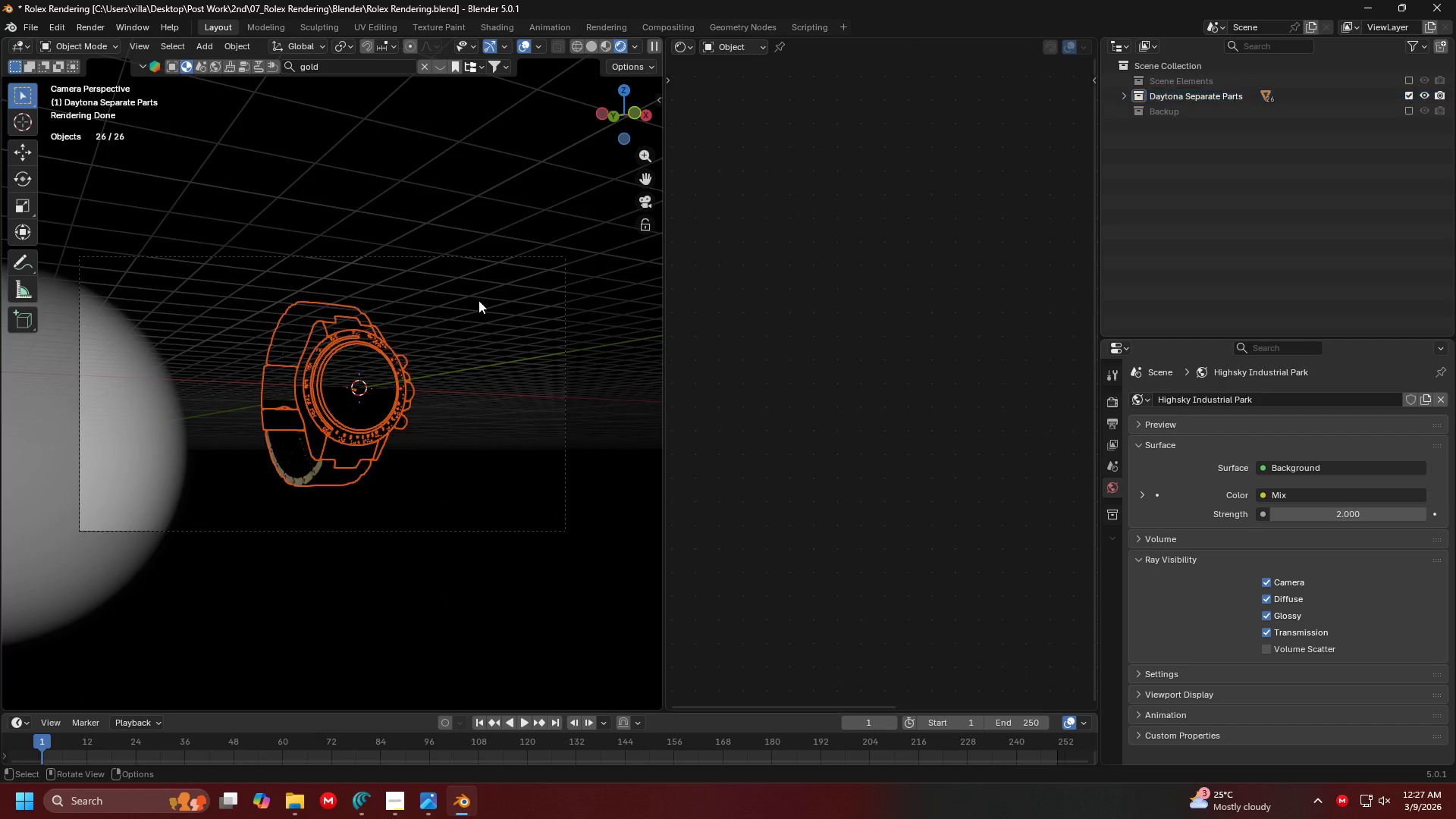 
key(A)
 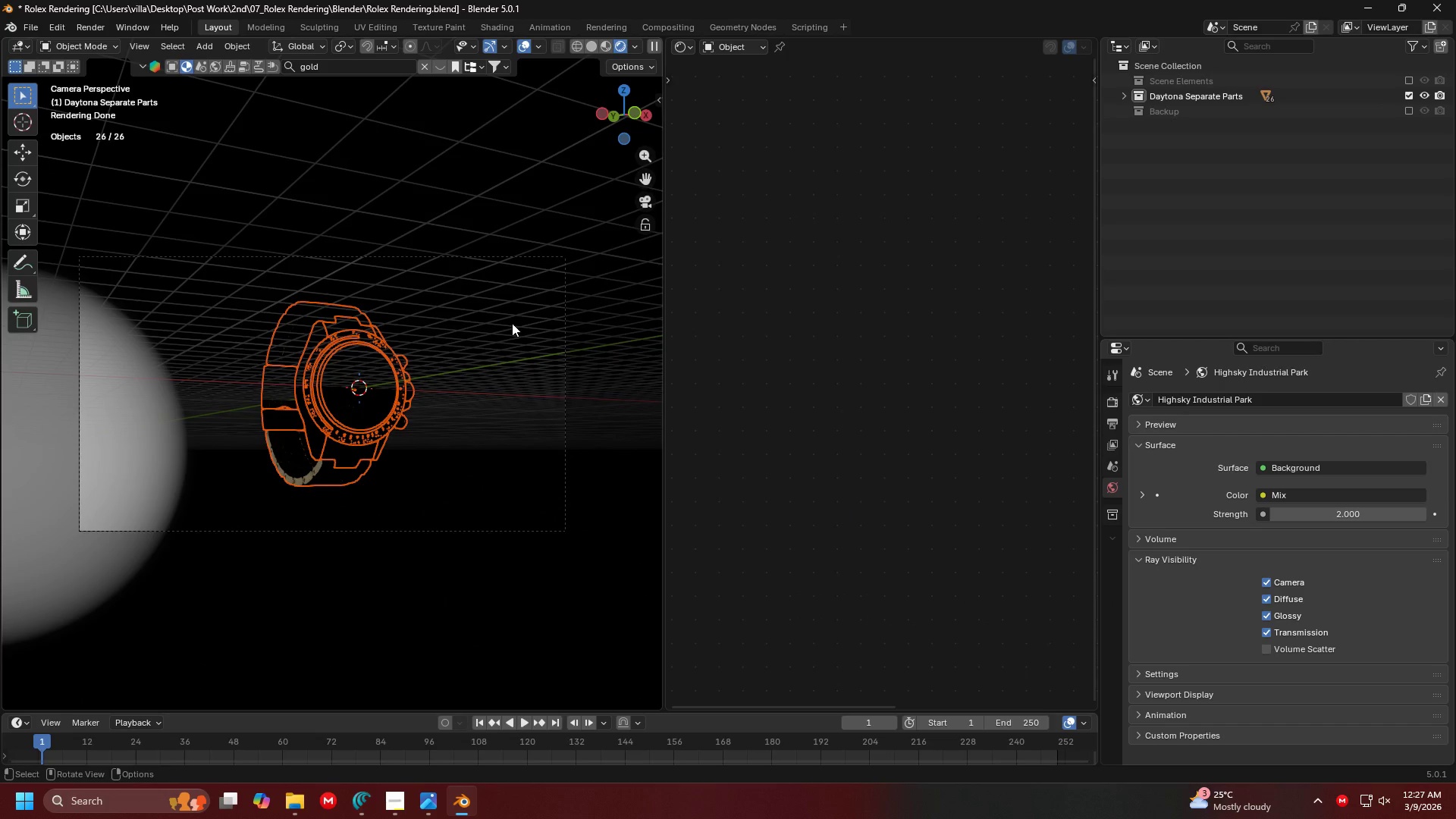 
key(Control+C)
 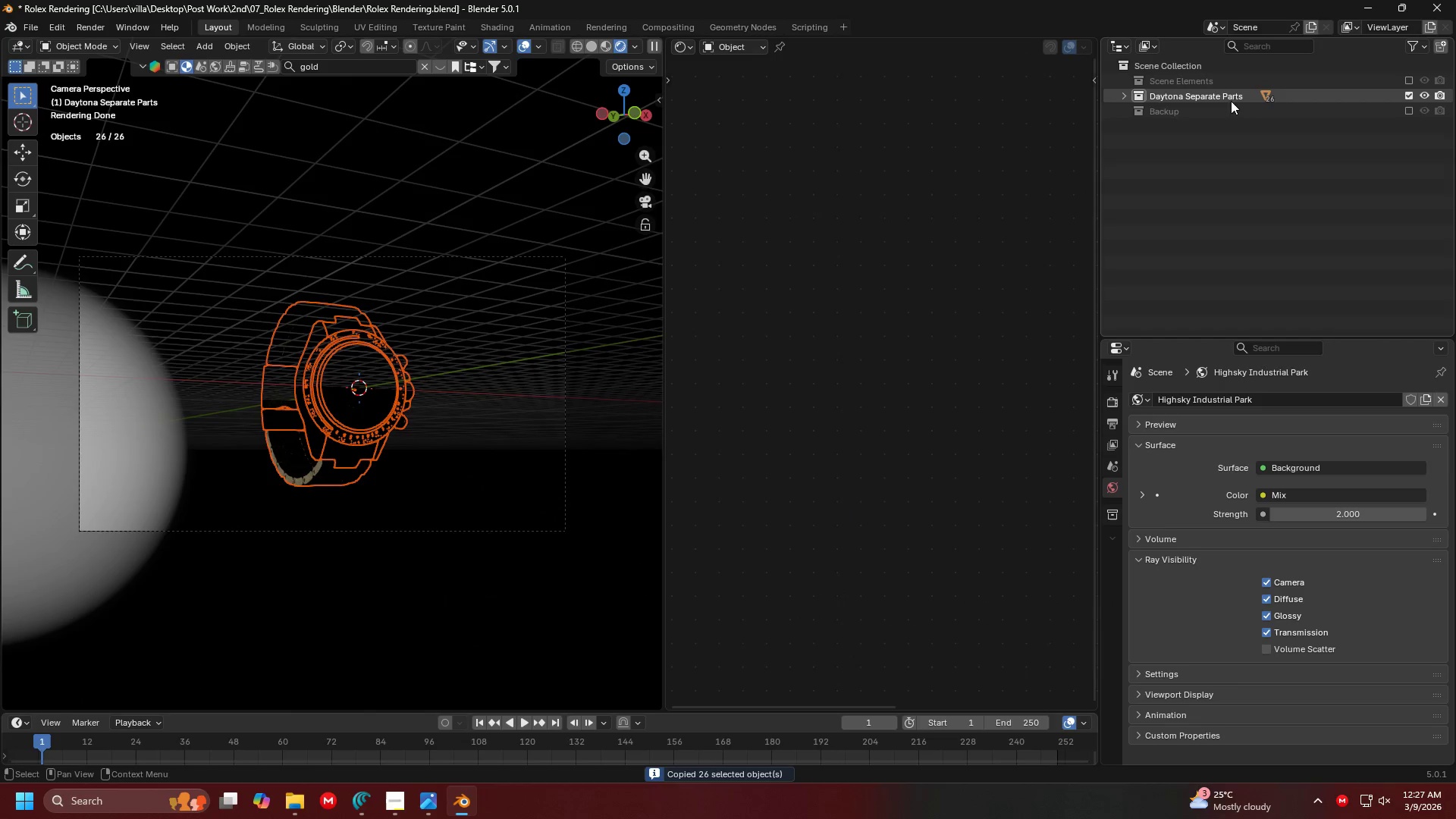 
left_click([1169, 153])
 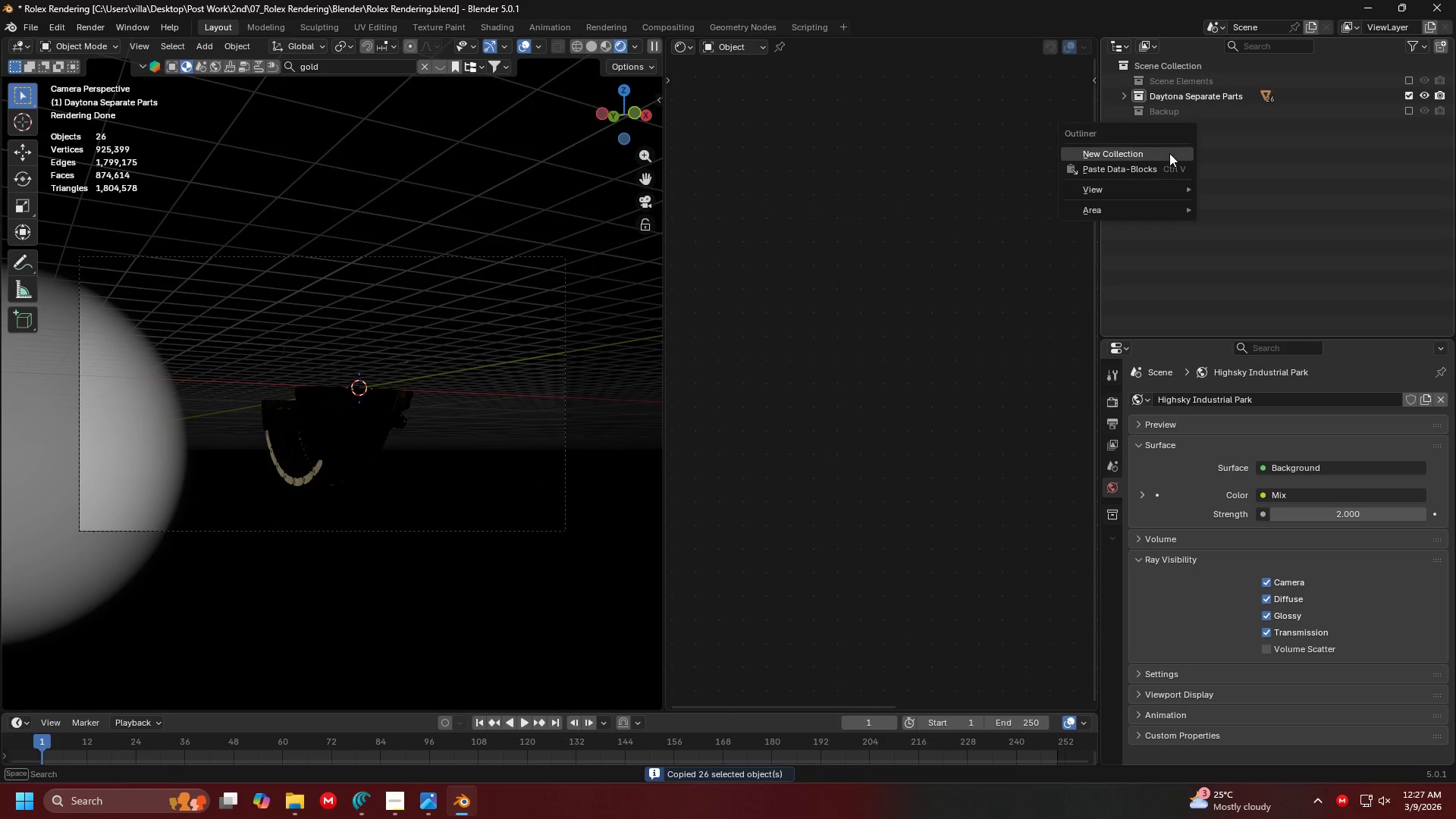 
right_click([1169, 153])
 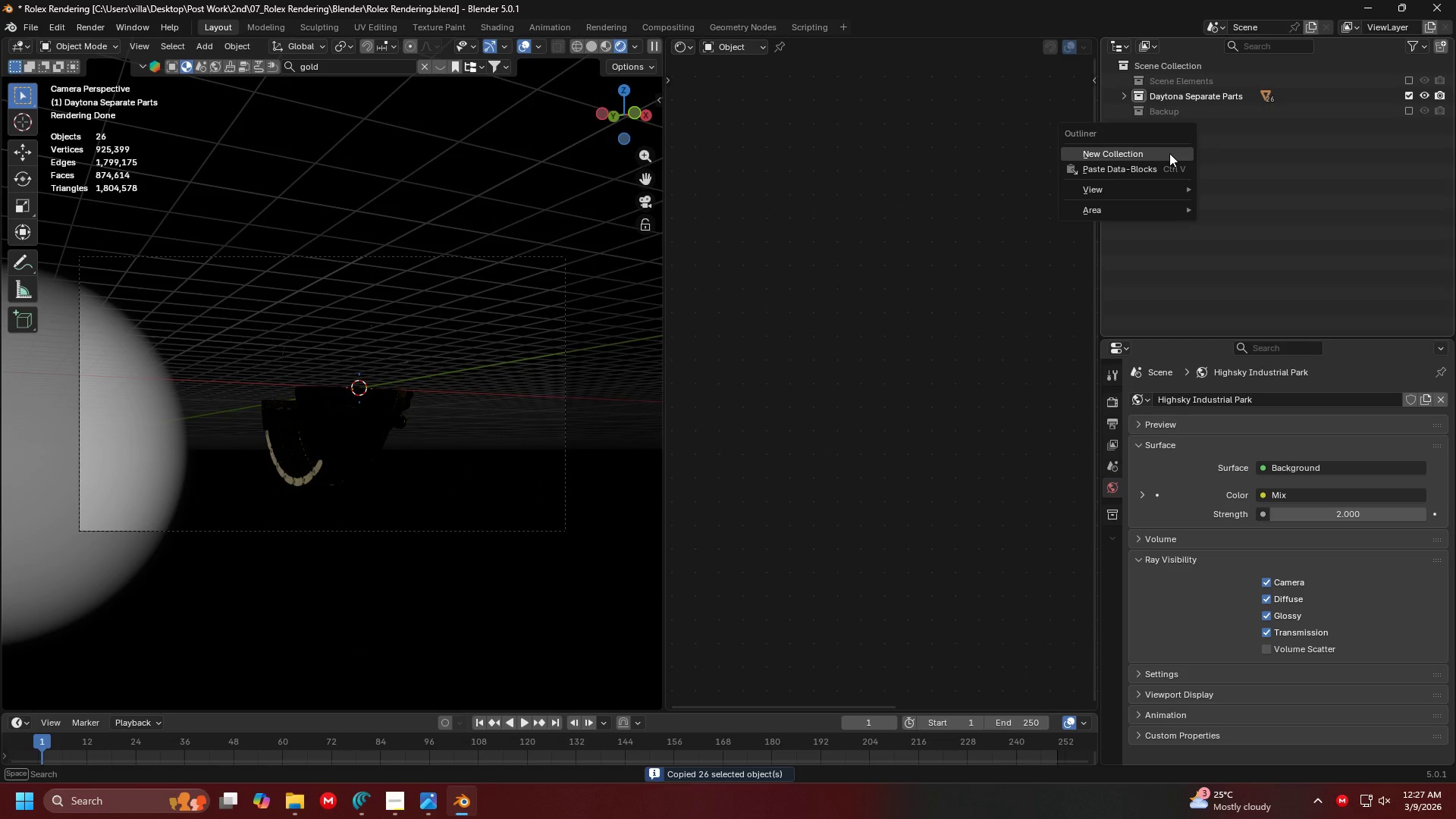 
left_click([1169, 153])
 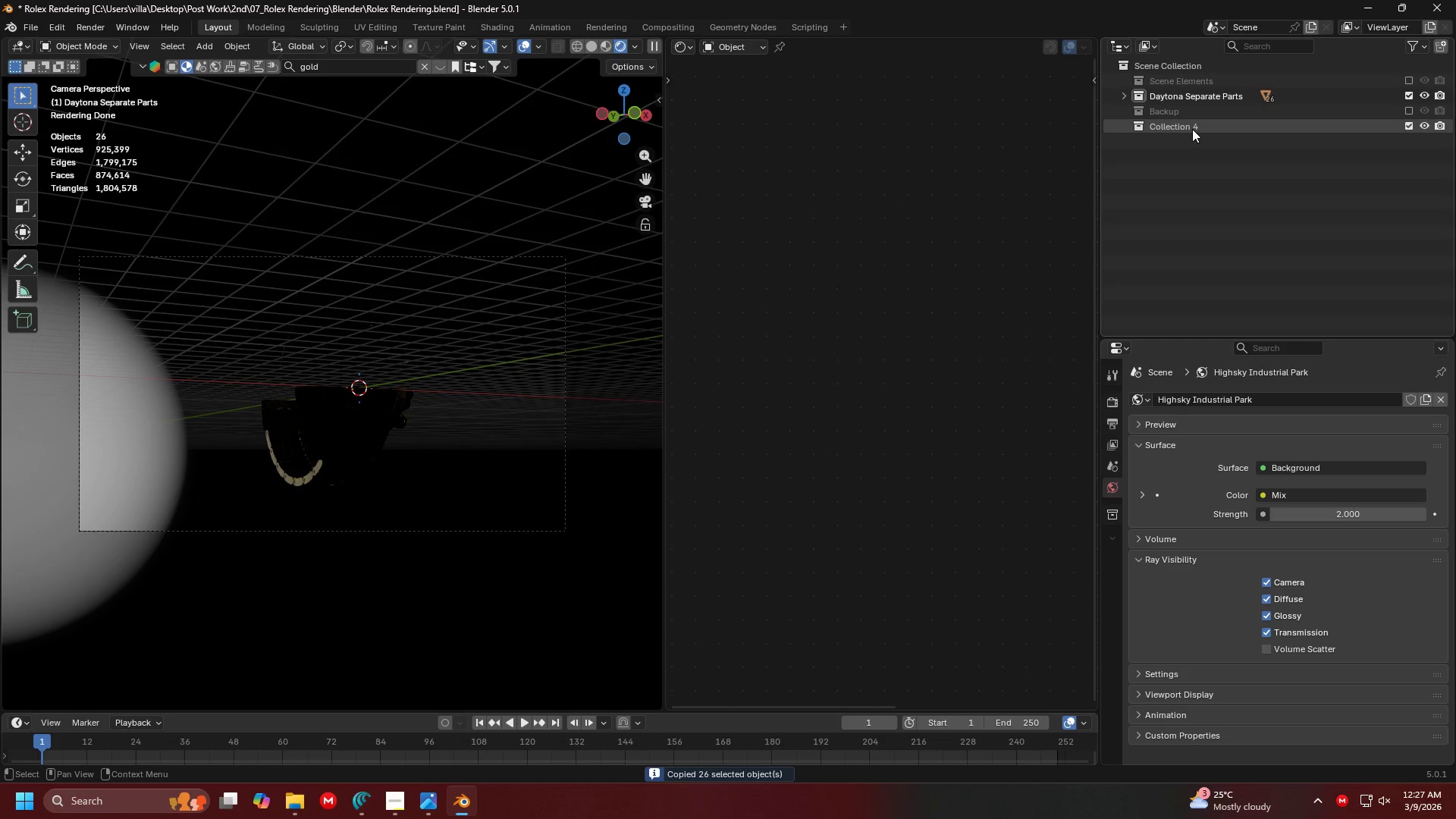 
double_click([1192, 129])
 